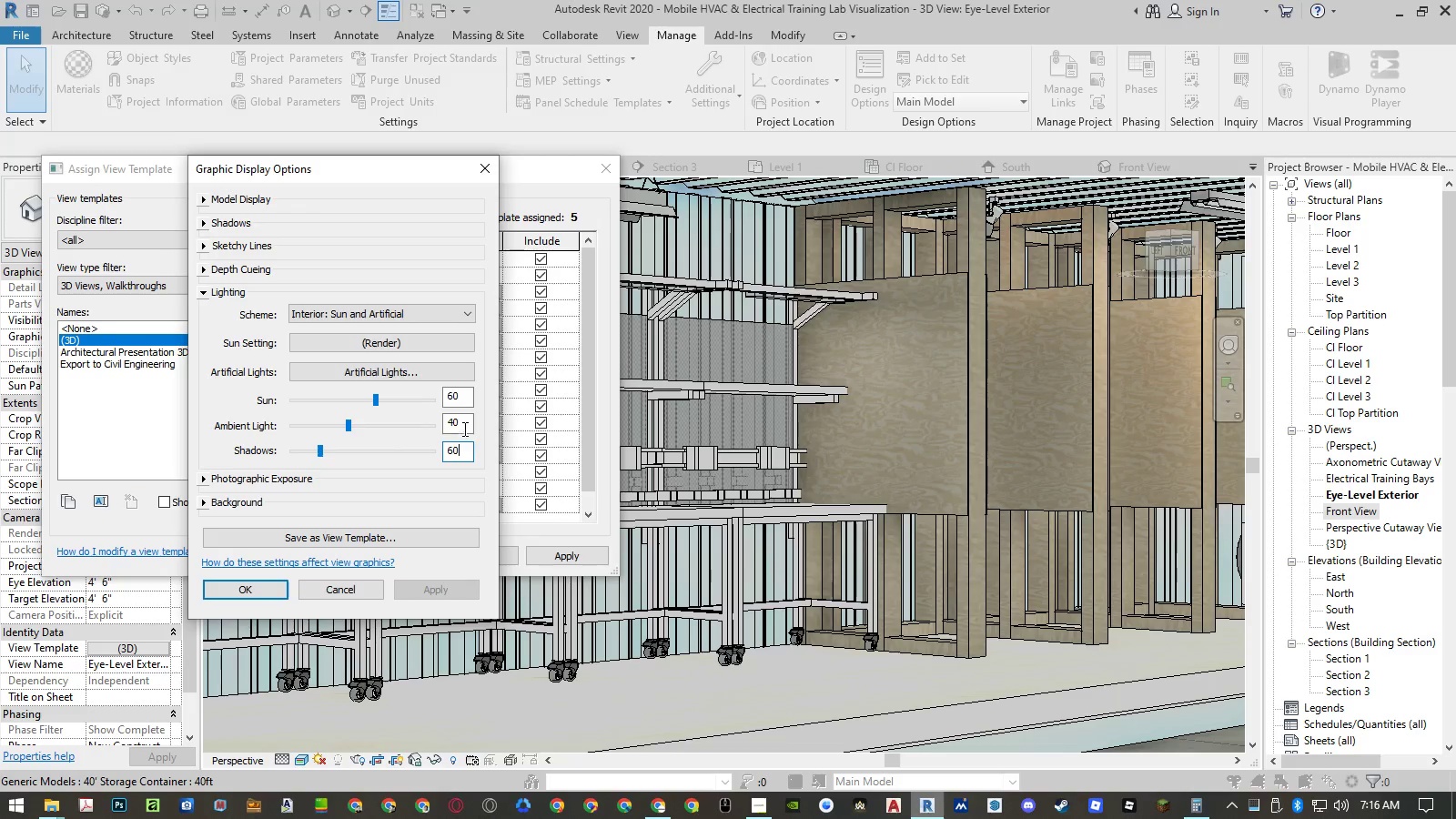 
left_click([463, 421])
 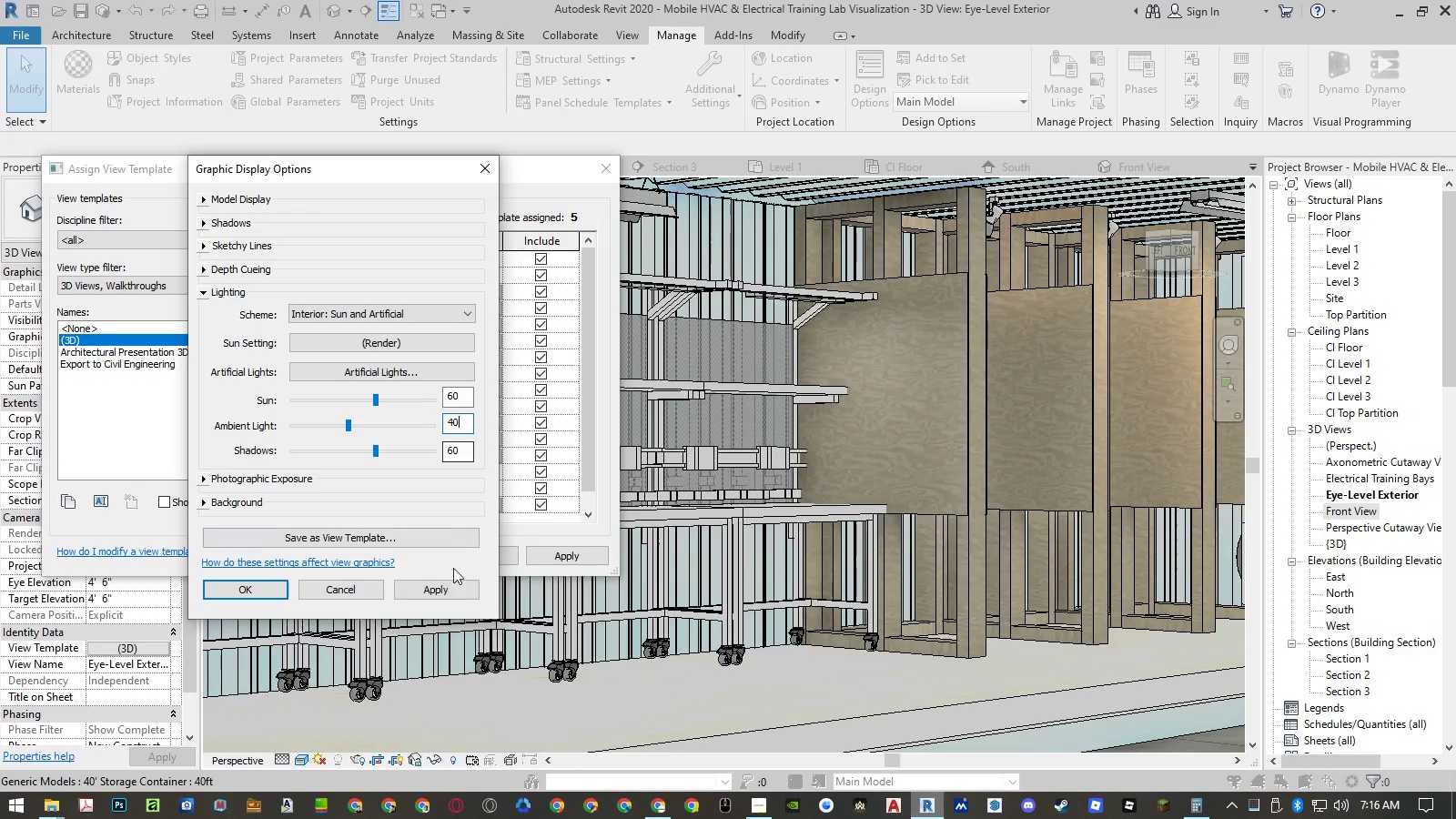 
left_click([449, 583])
 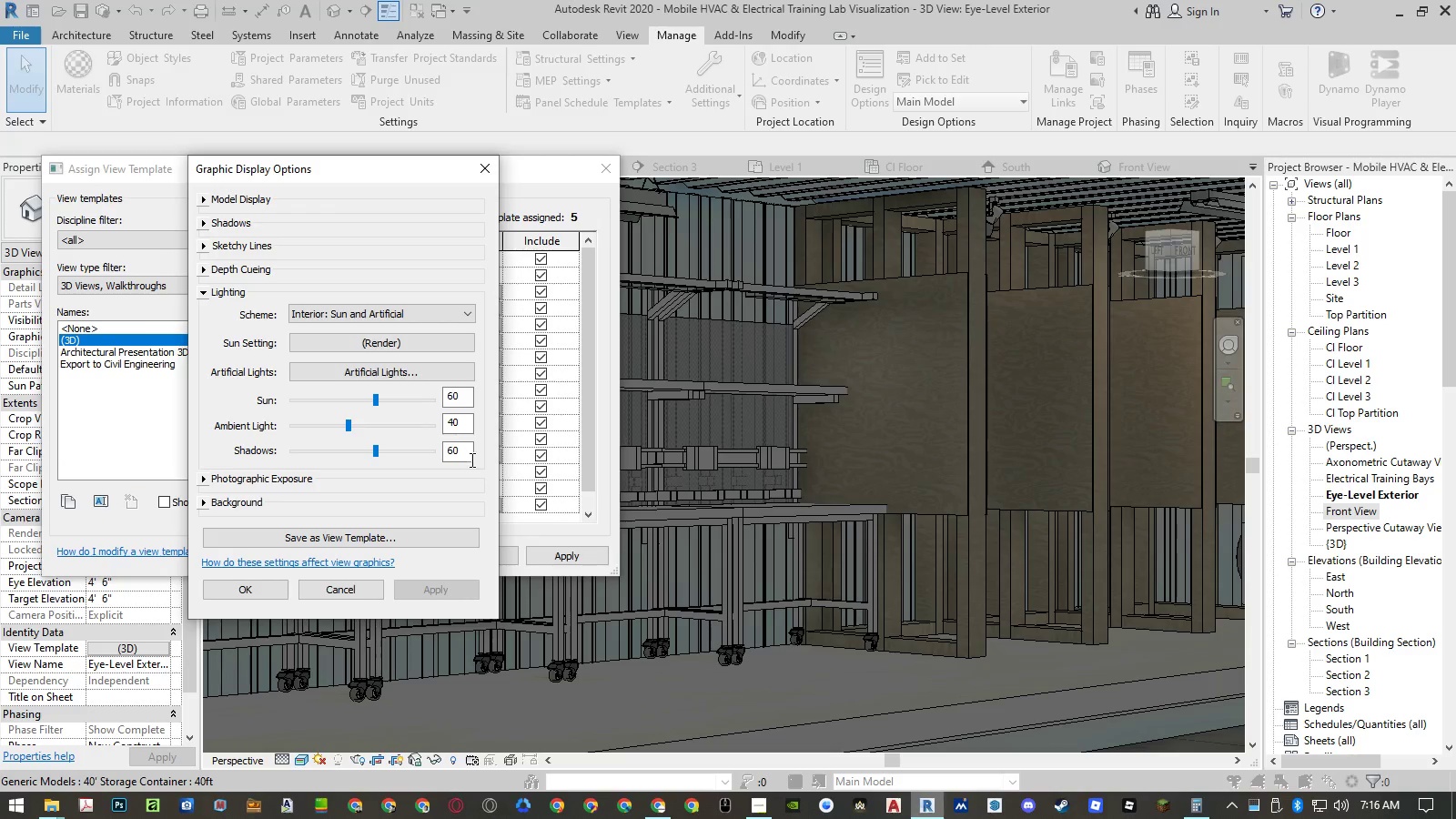 
double_click([470, 454])
 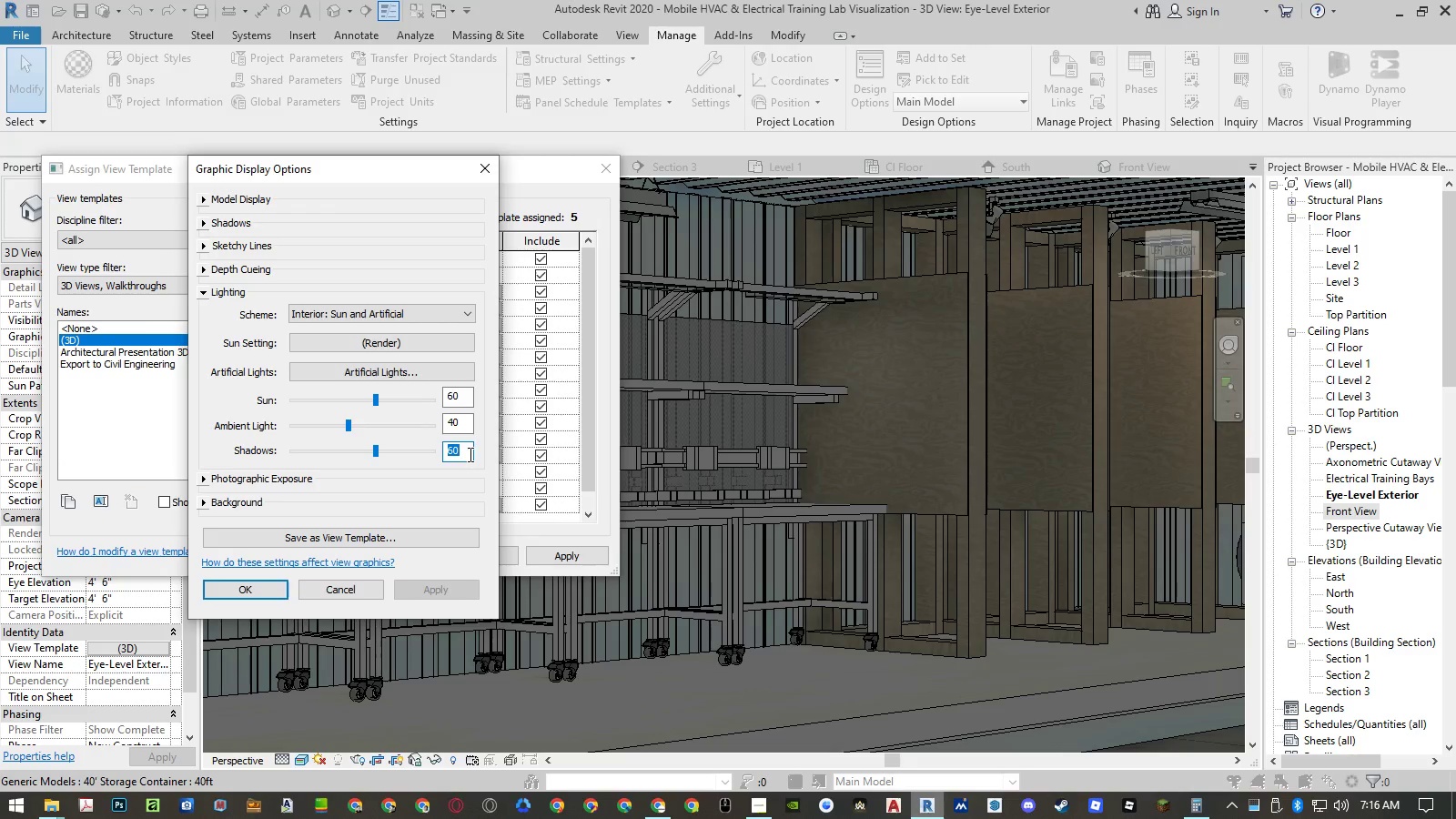 
key(Numpad4)
 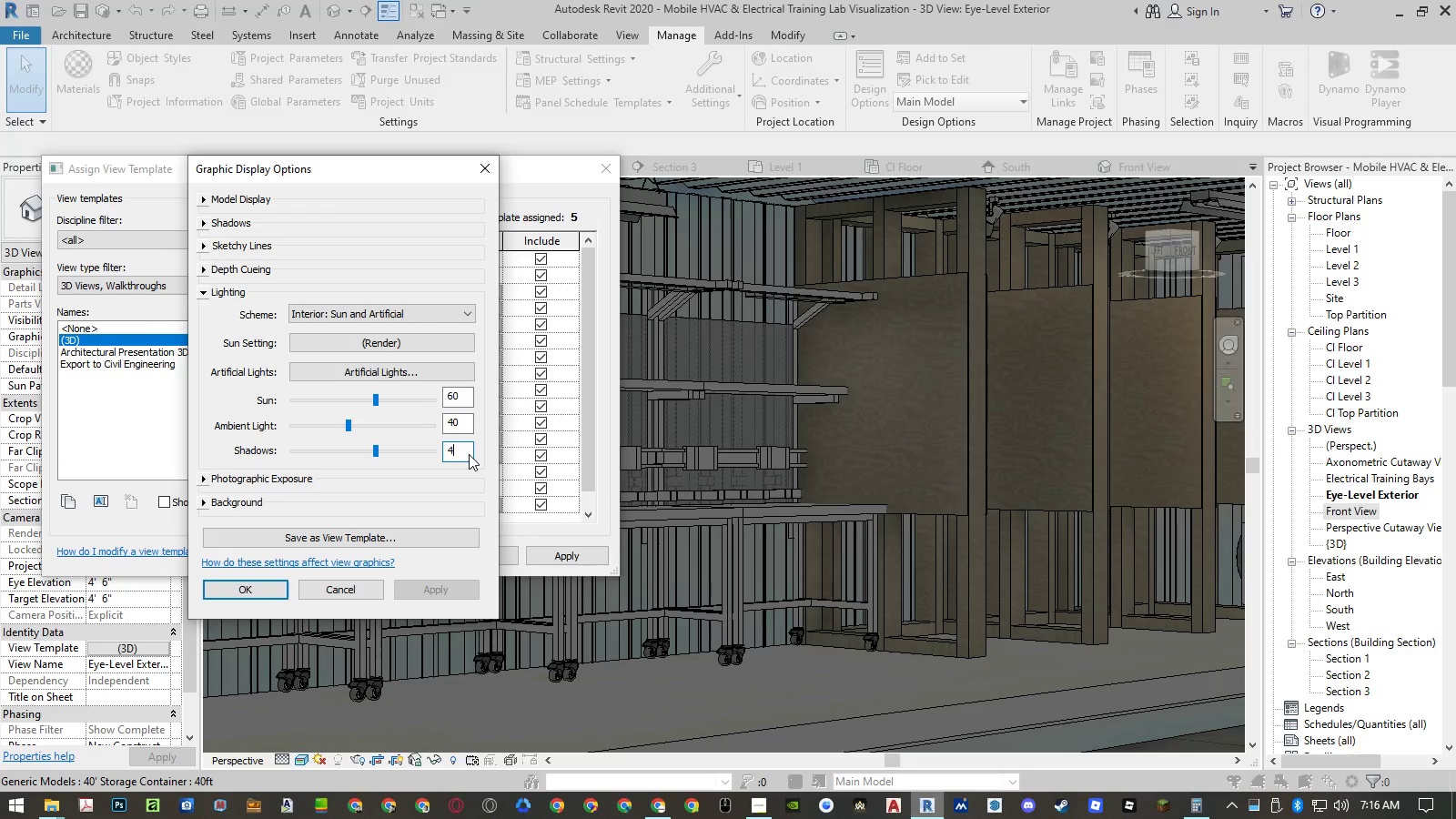 
key(Numpad0)
 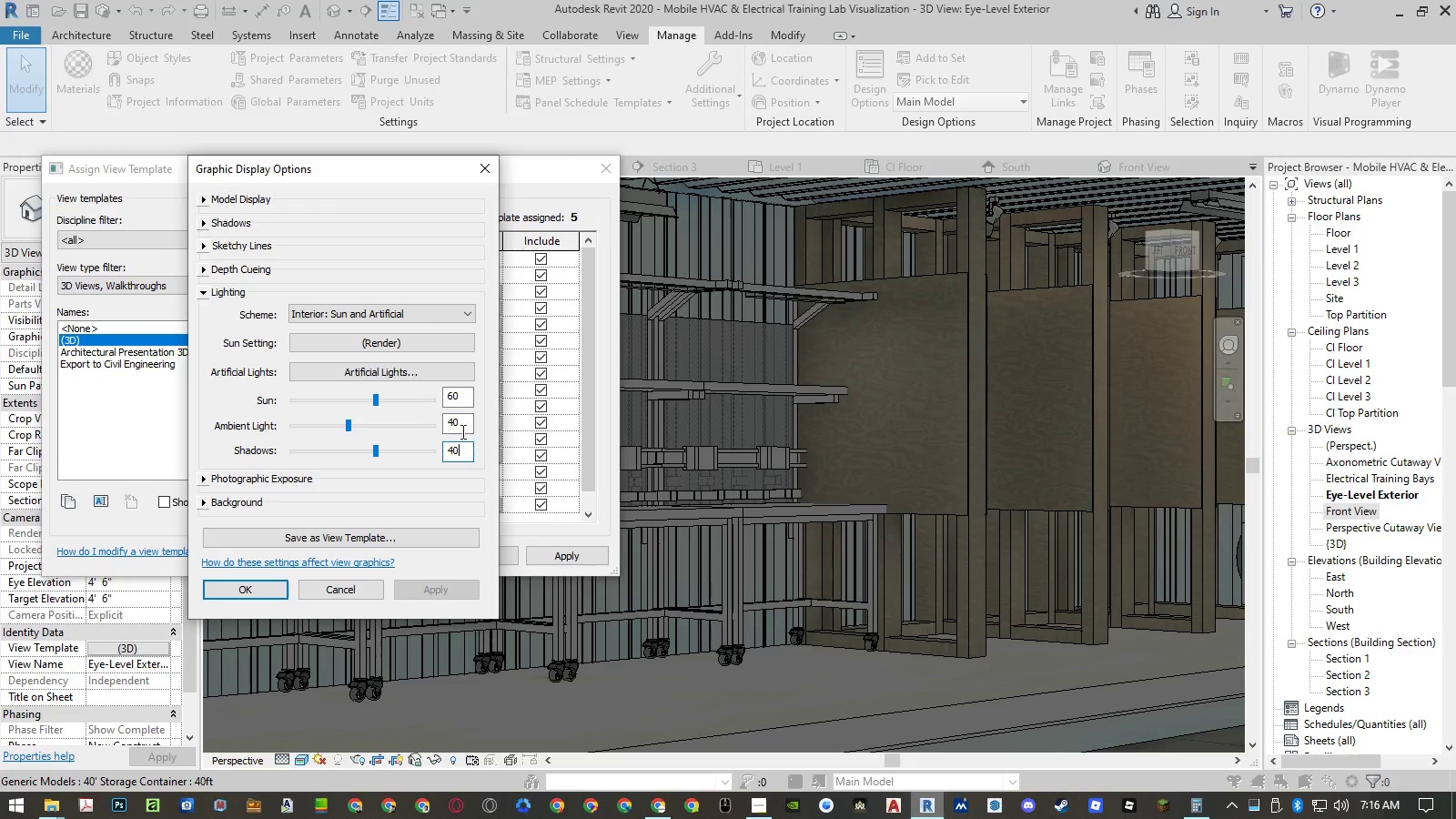 
left_click([459, 422])
 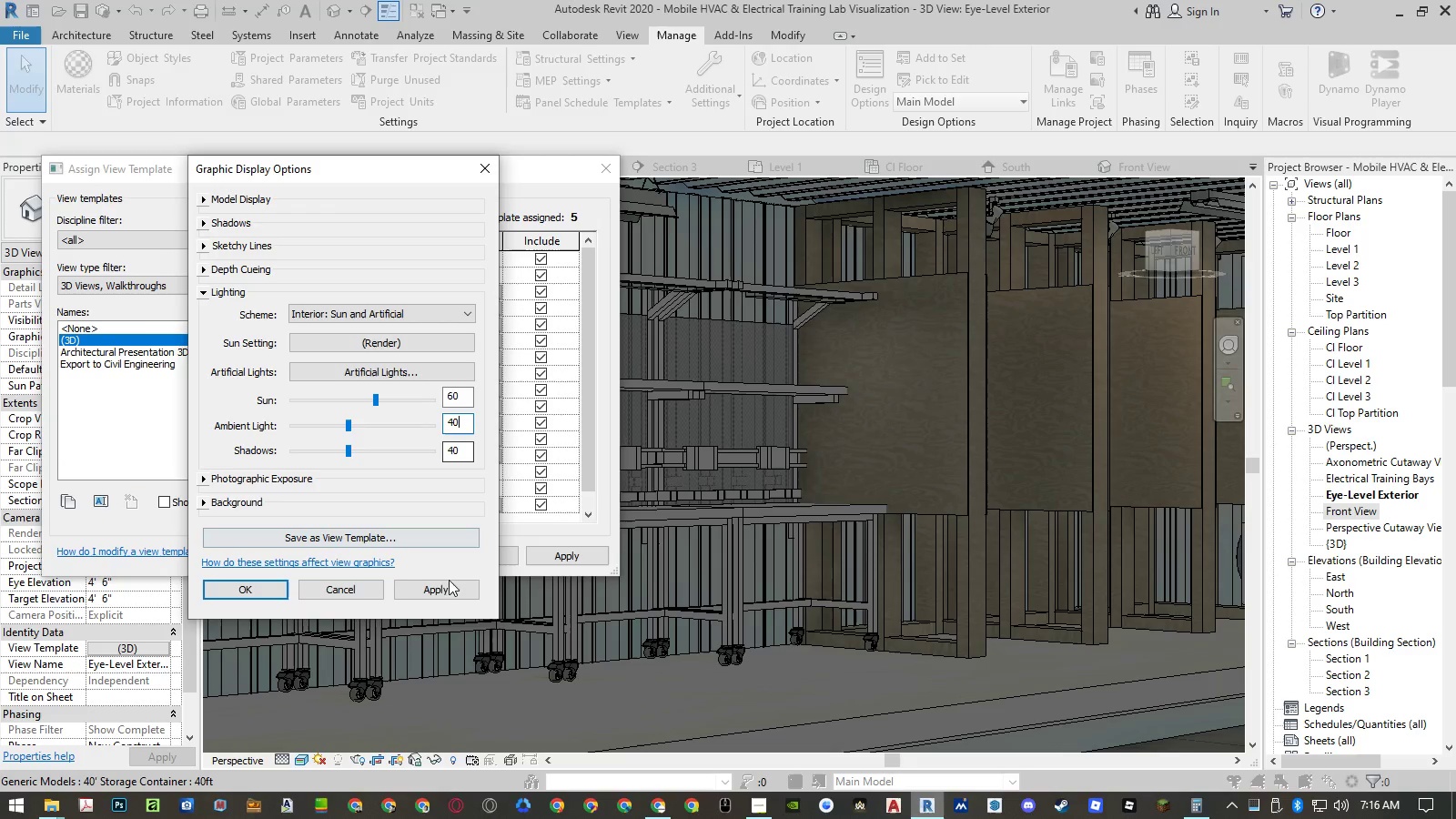 
left_click([442, 587])
 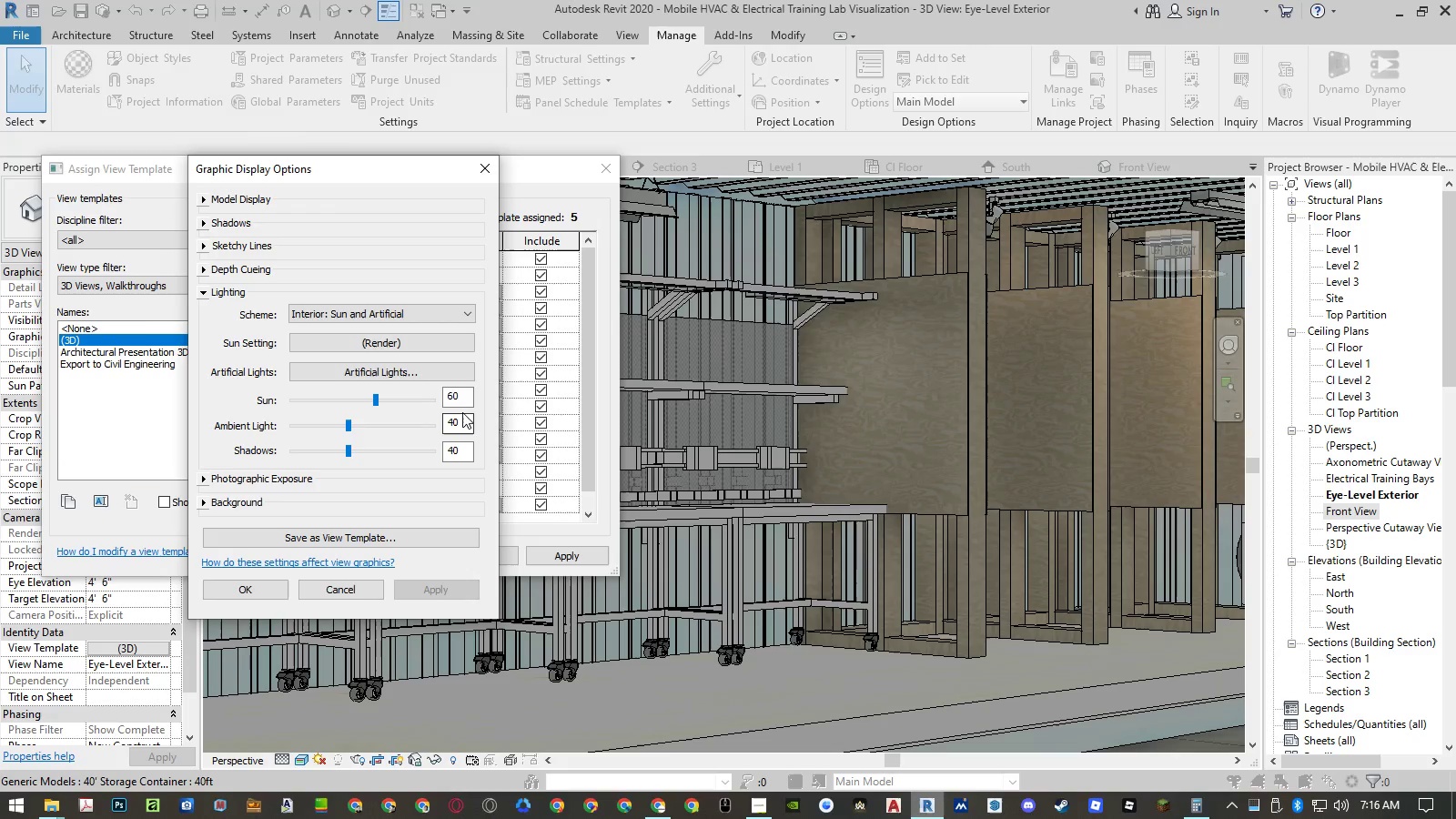 
double_click([461, 417])
 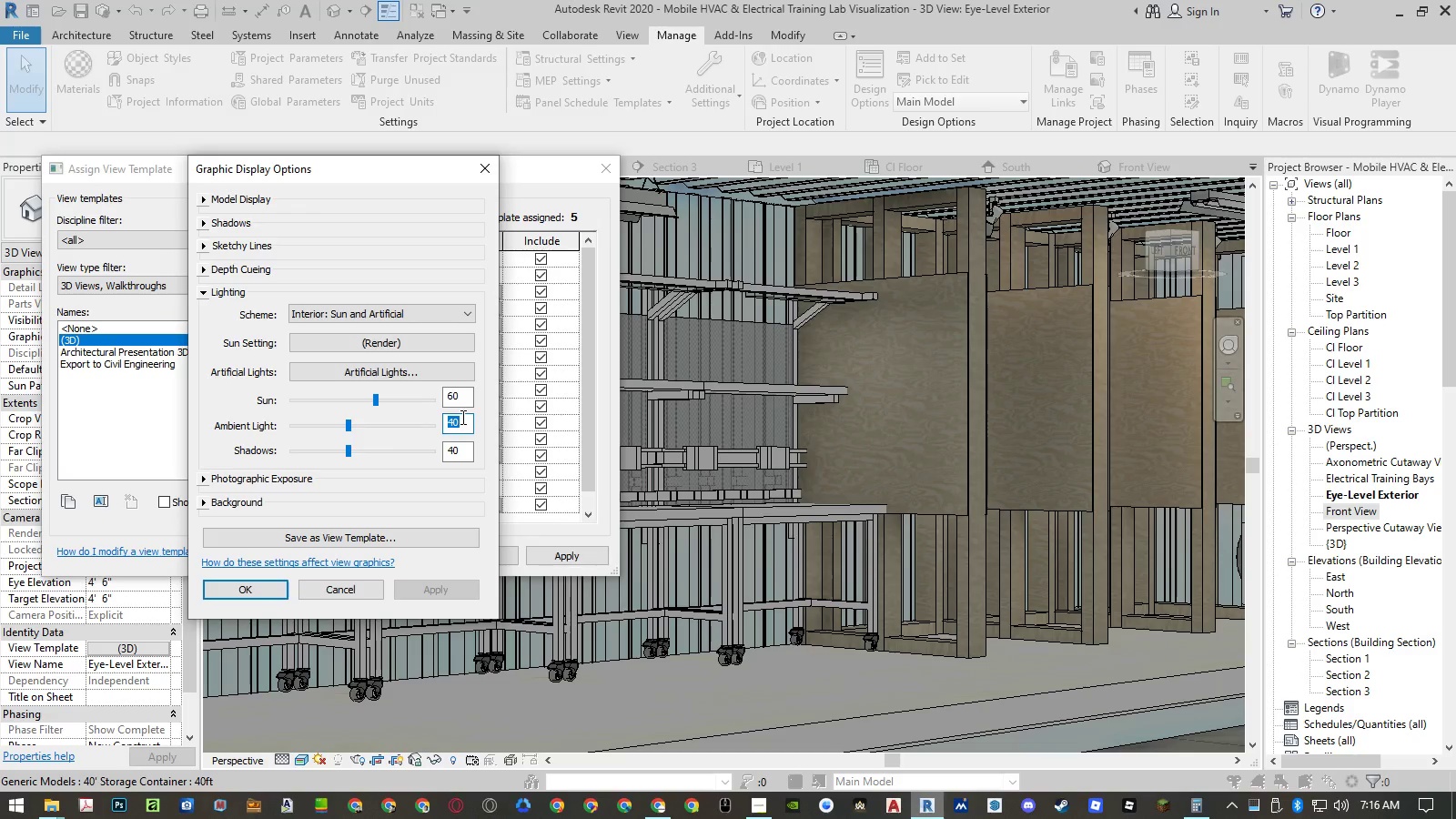 
key(Numpad2)
 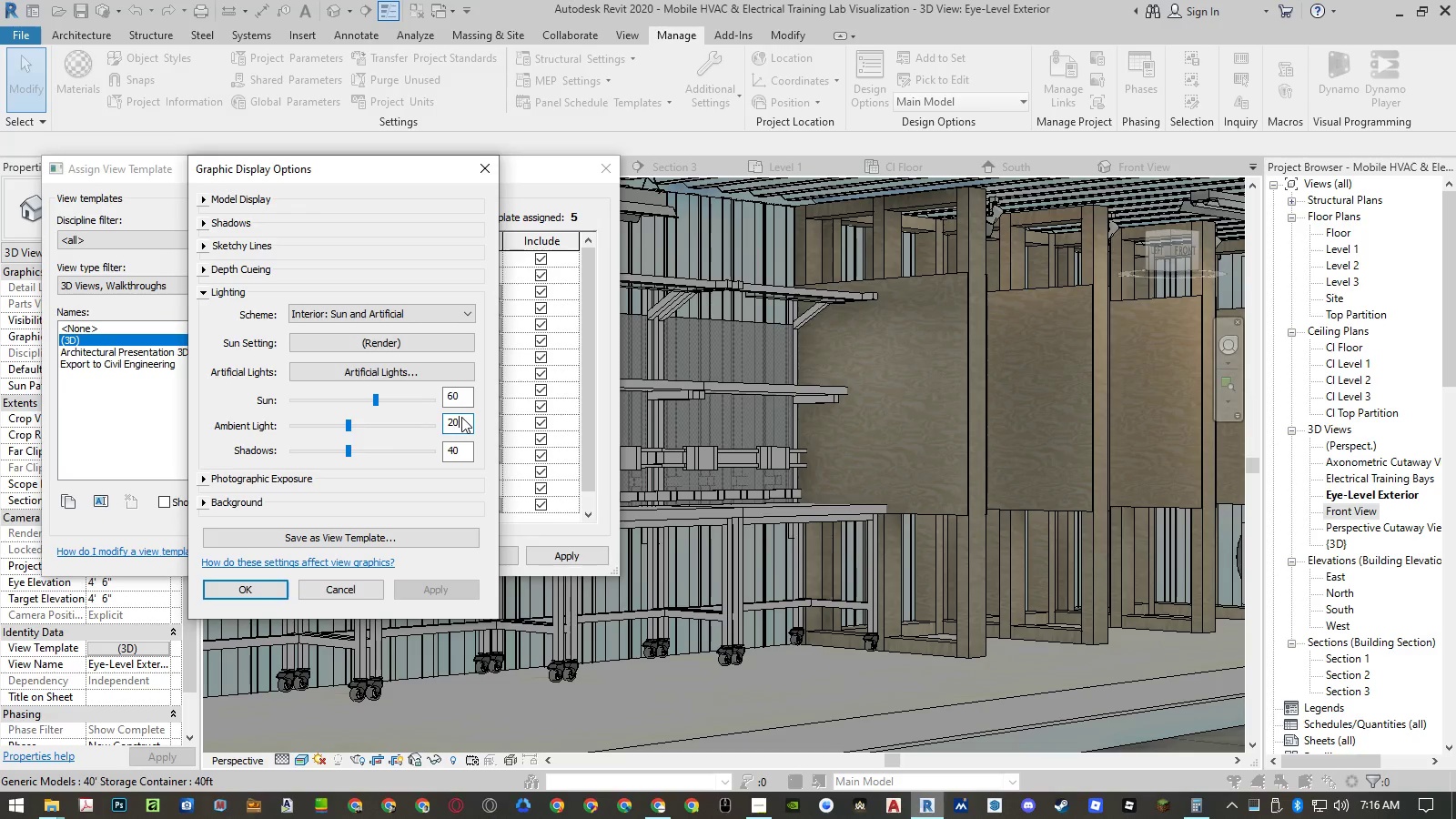 
key(Numpad0)
 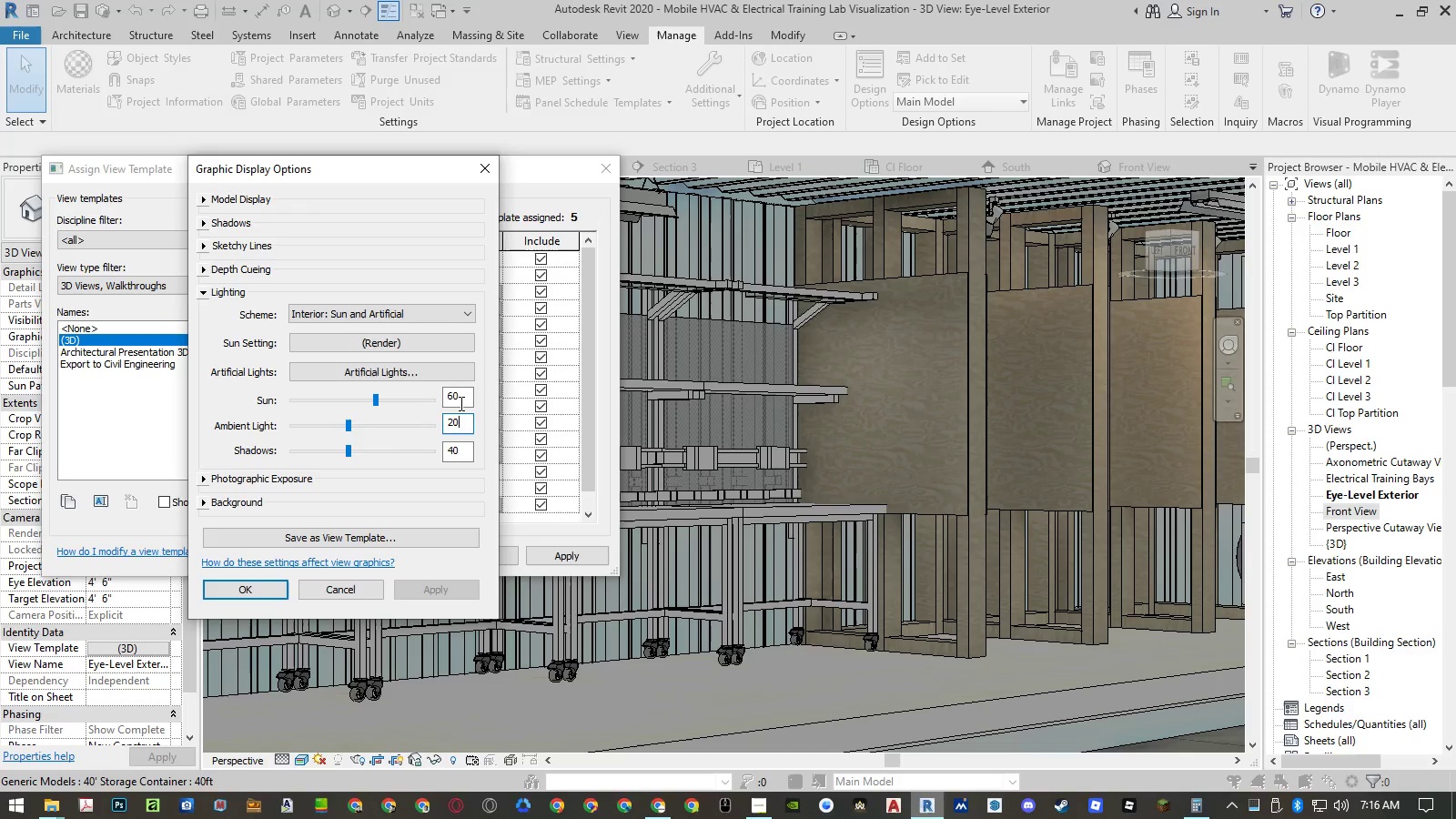 
left_click([460, 395])
 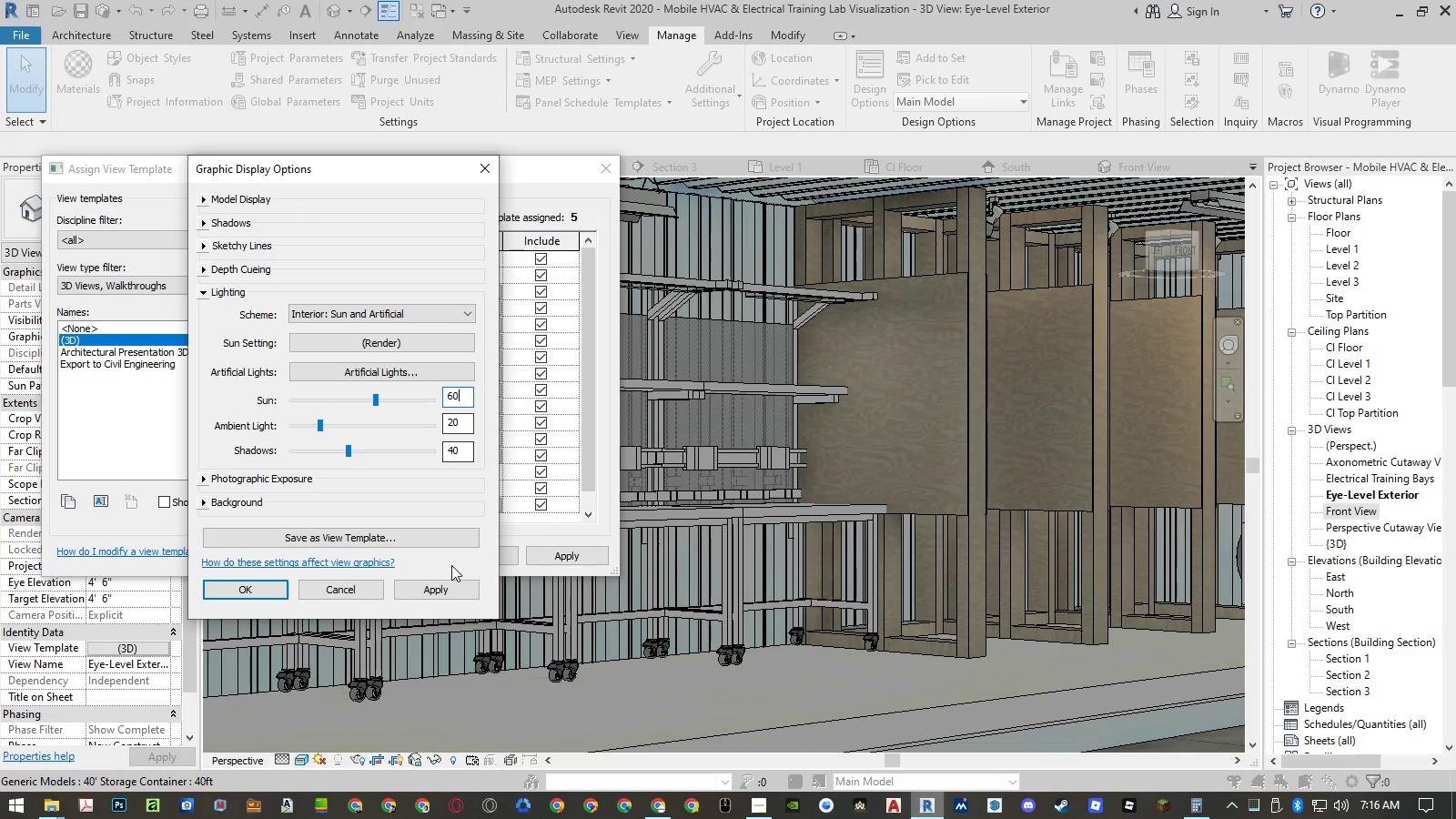 
left_click([445, 583])
 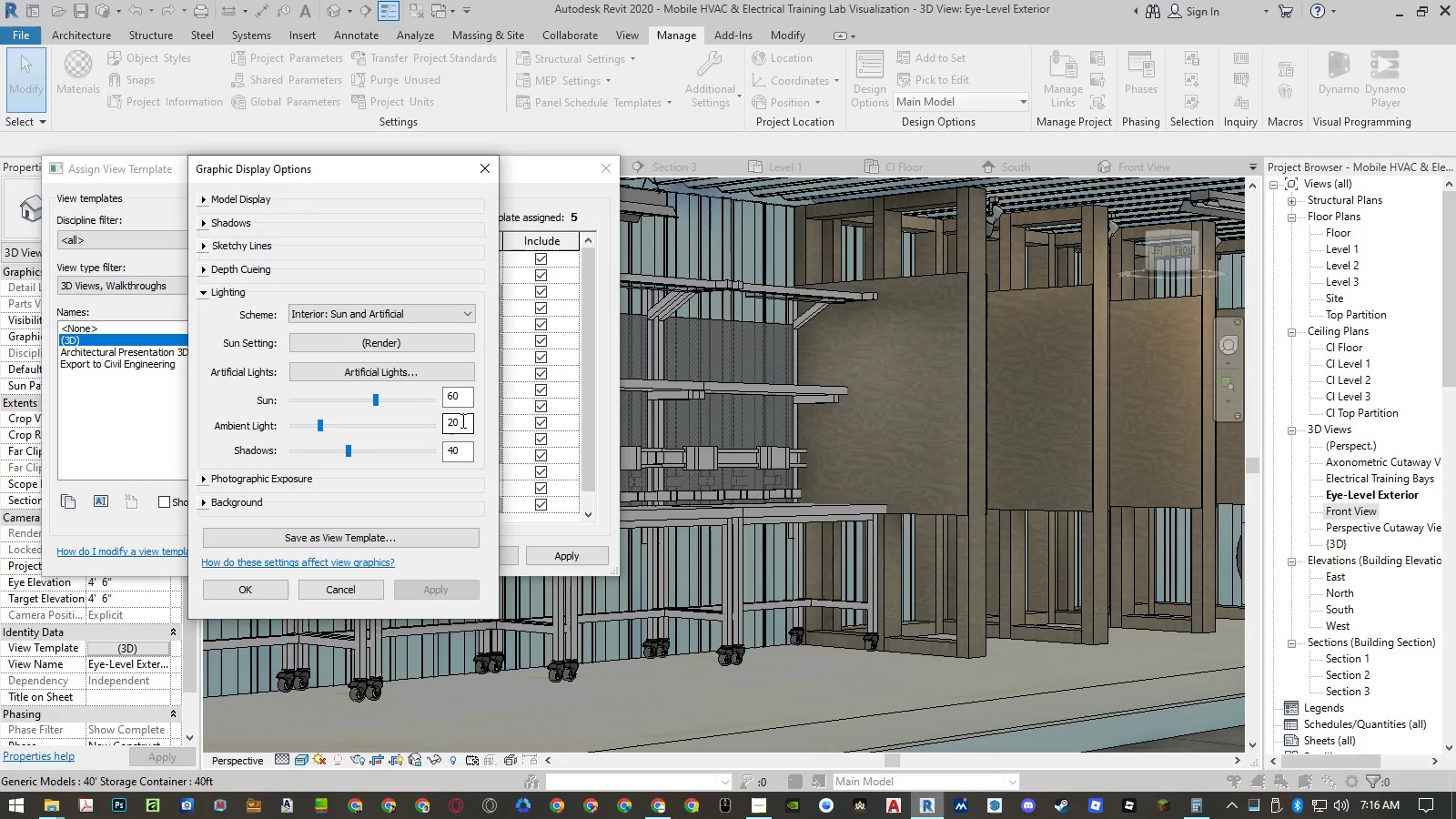 
wait(8.78)
 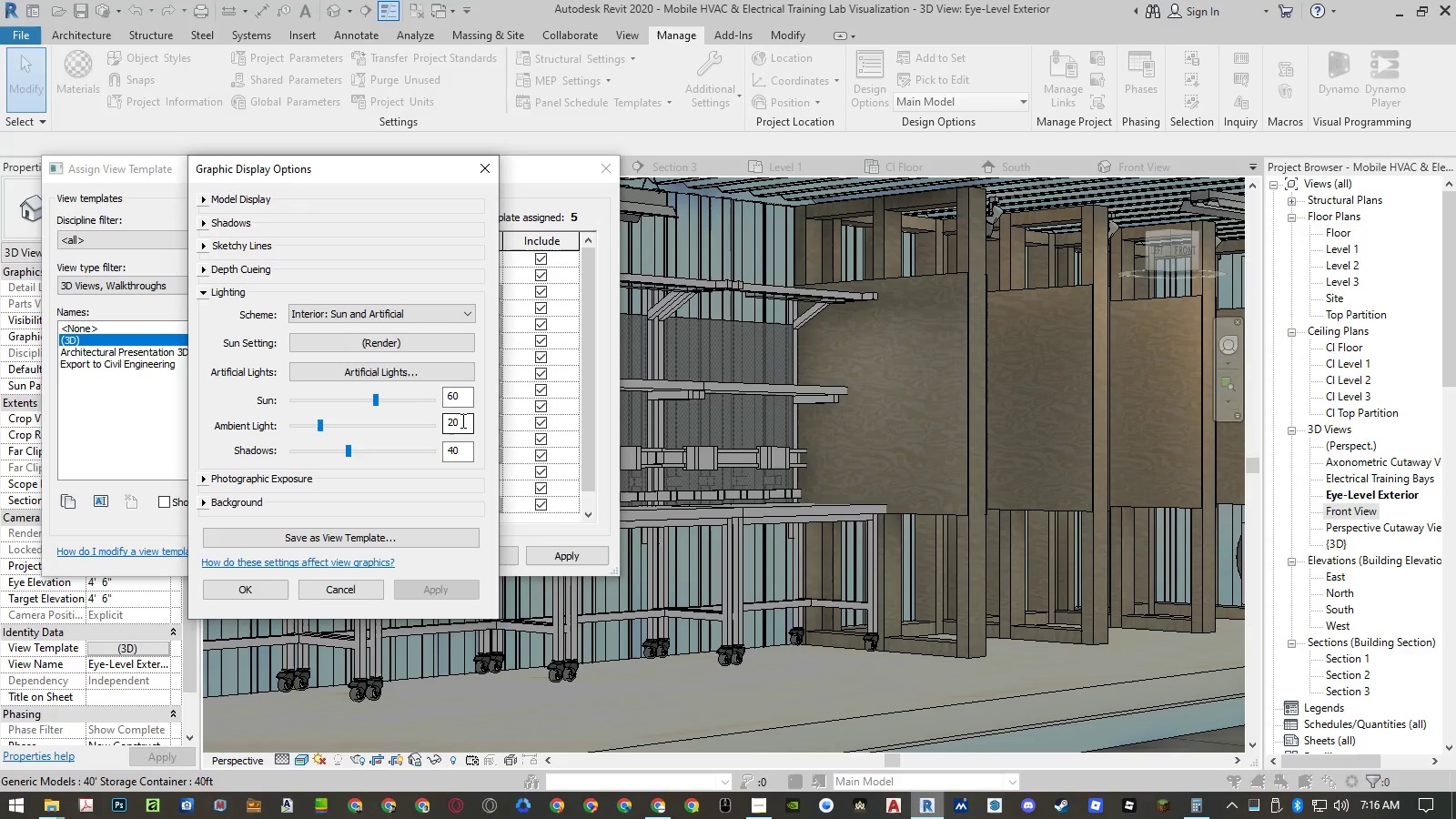 
left_click([257, 586])
 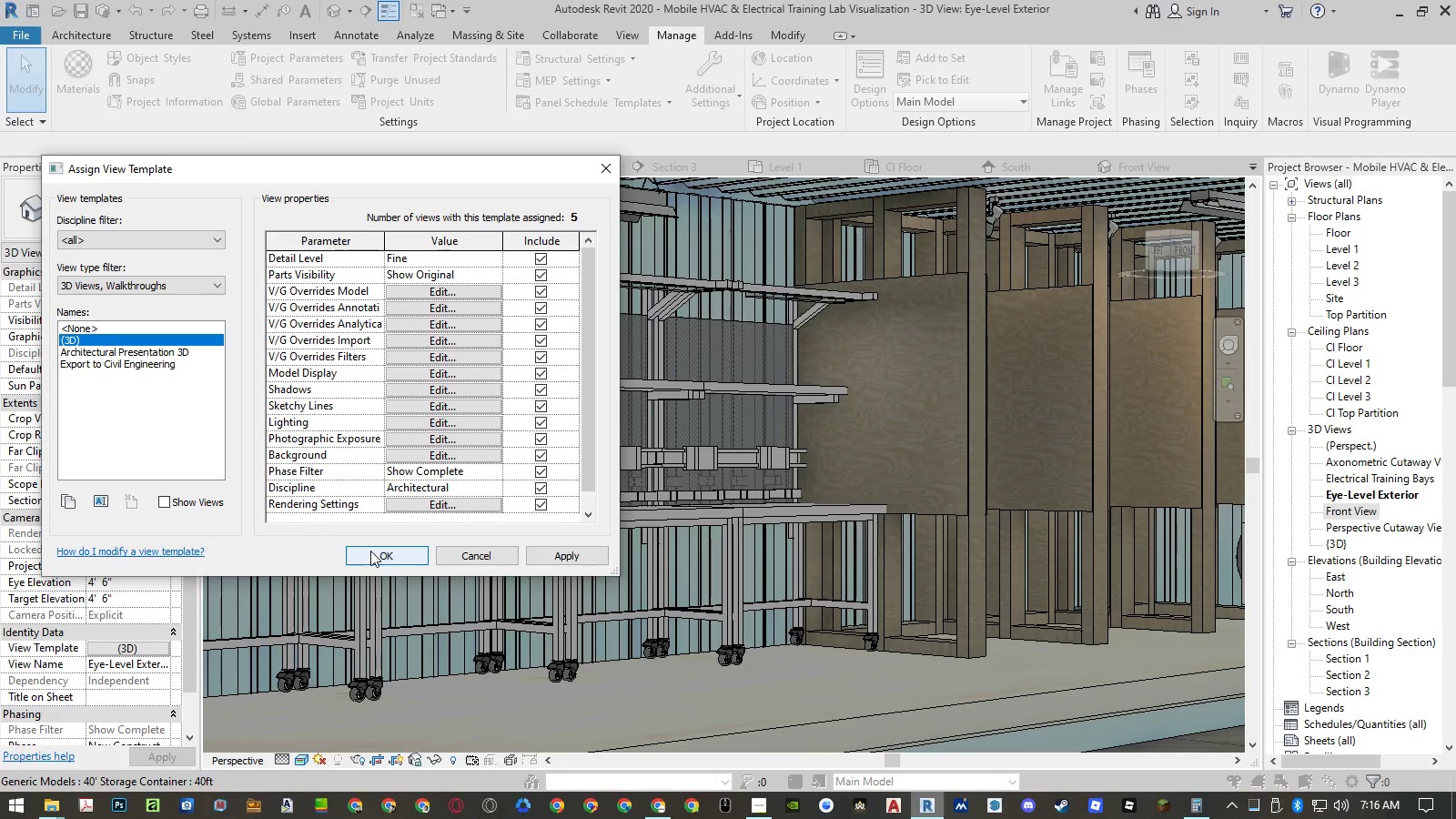 
left_click([370, 551])
 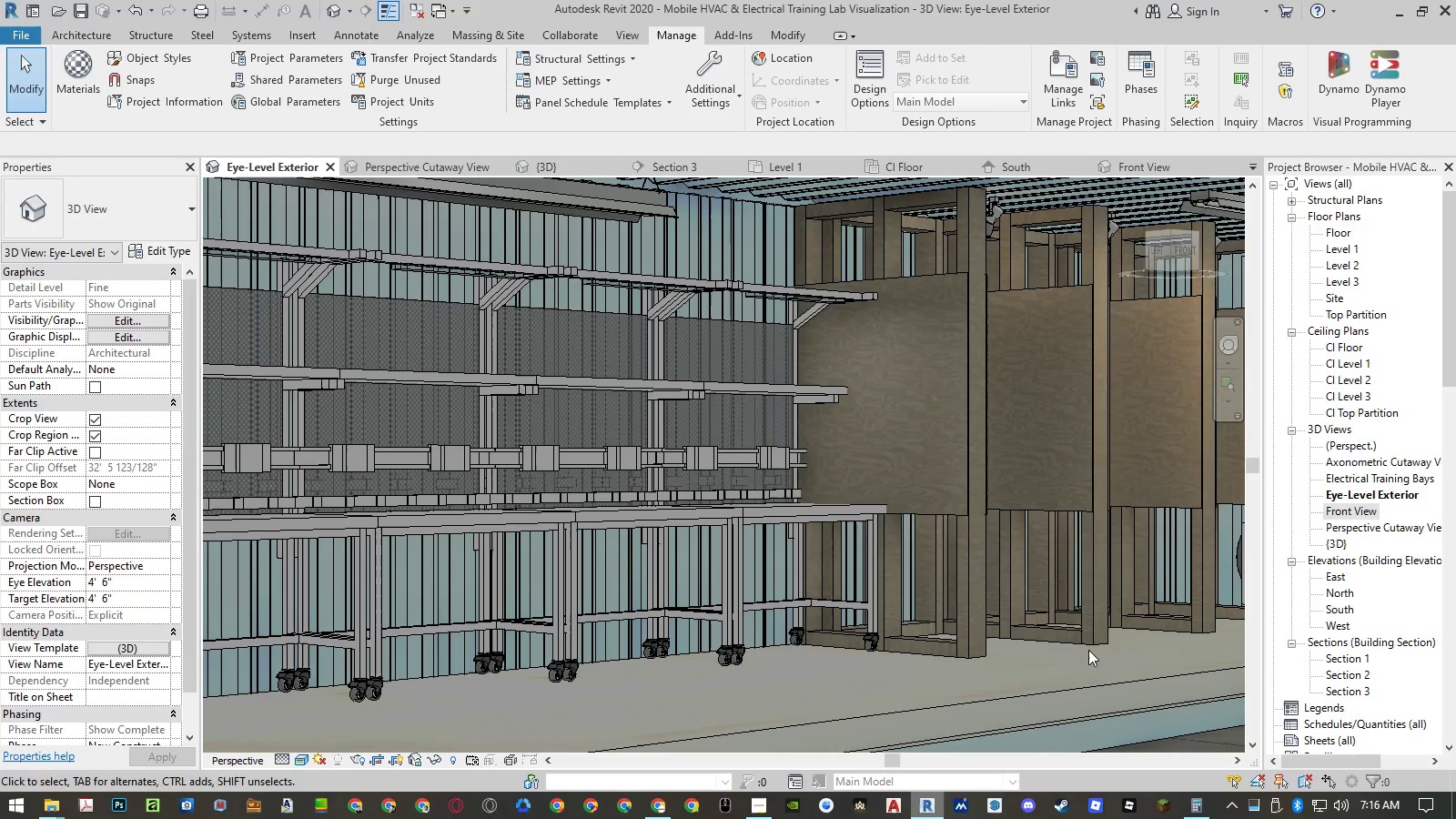 
key(Control+S)
 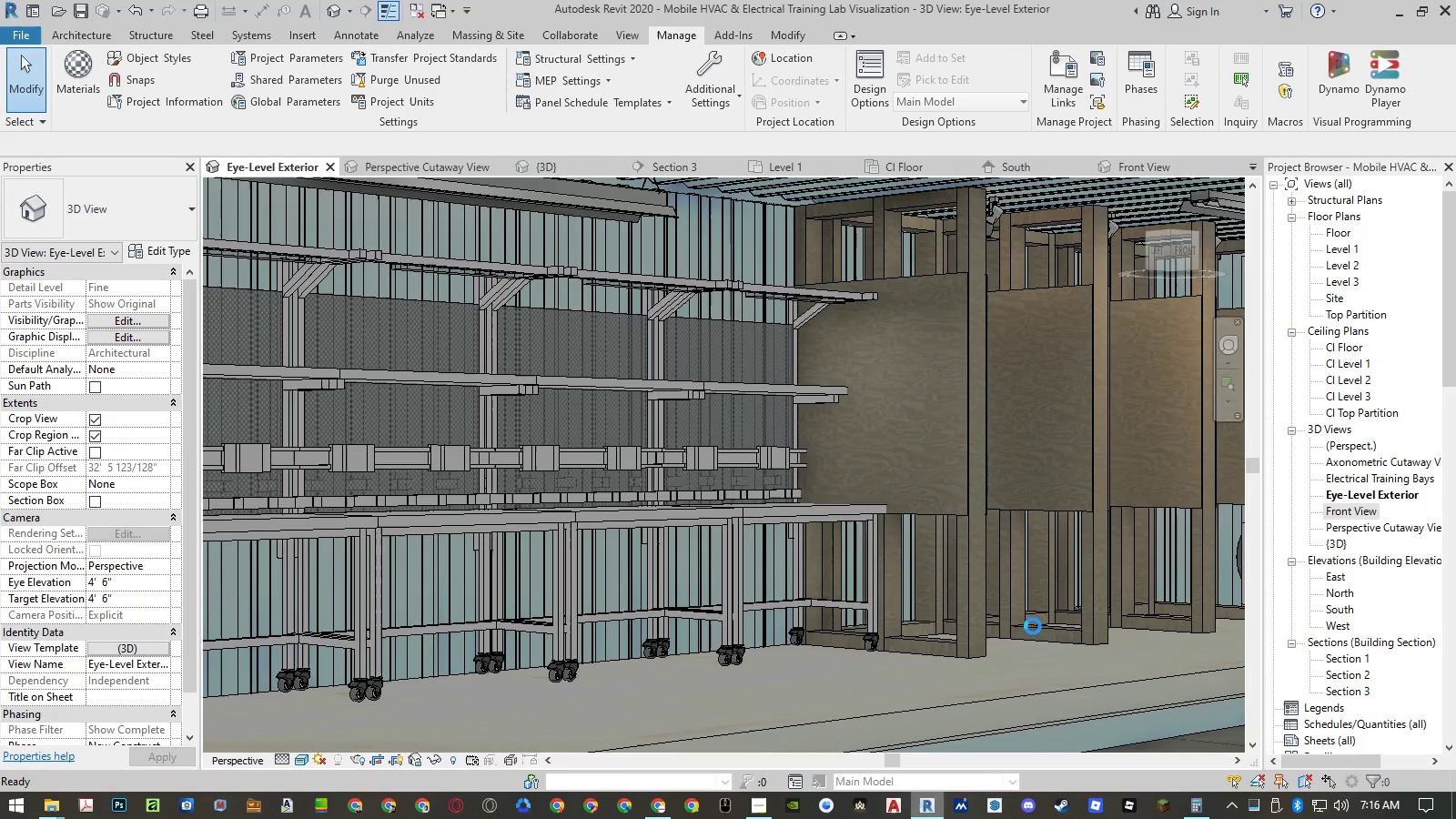 
type(rr)
 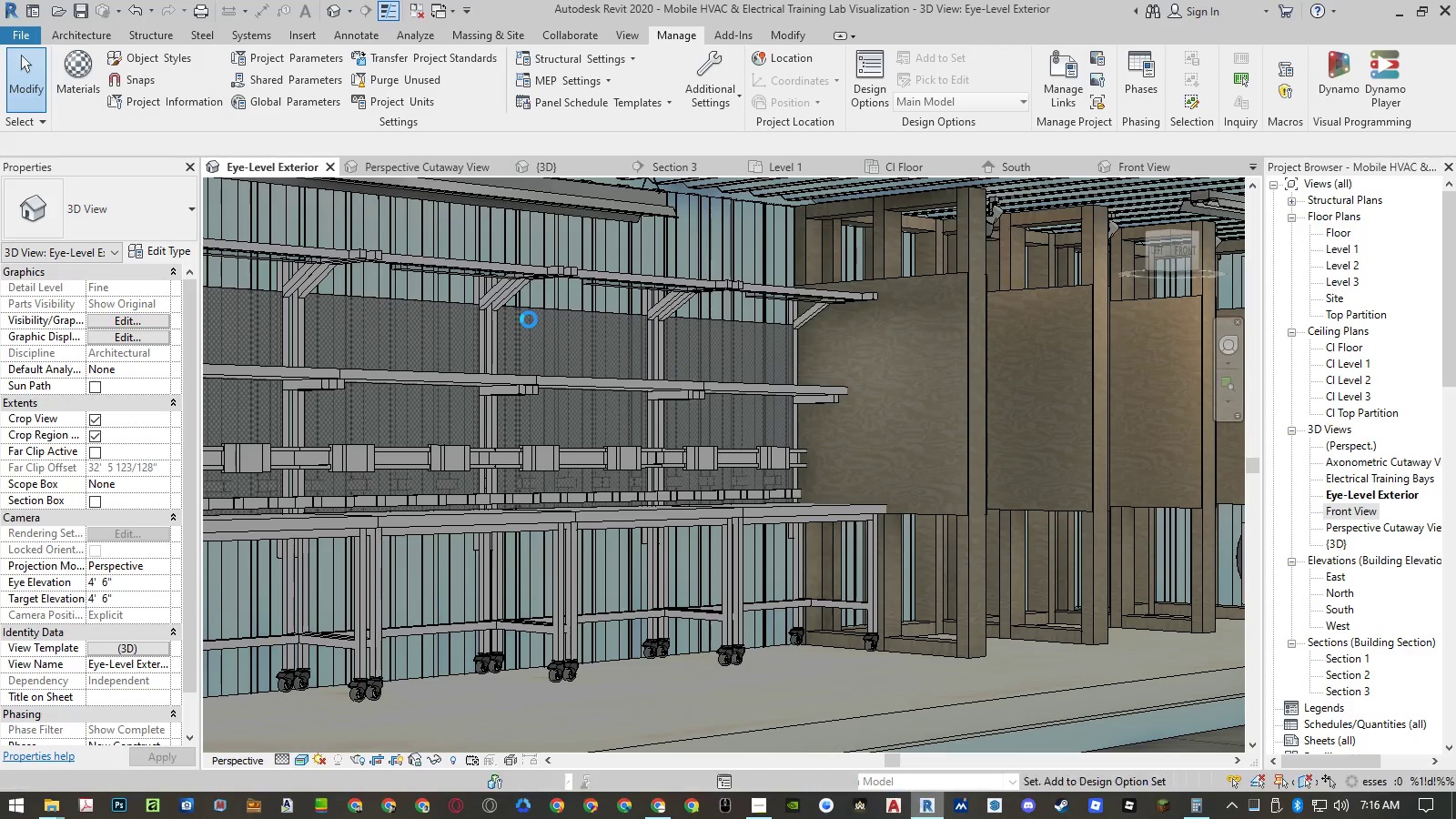 
wait(19.36)
 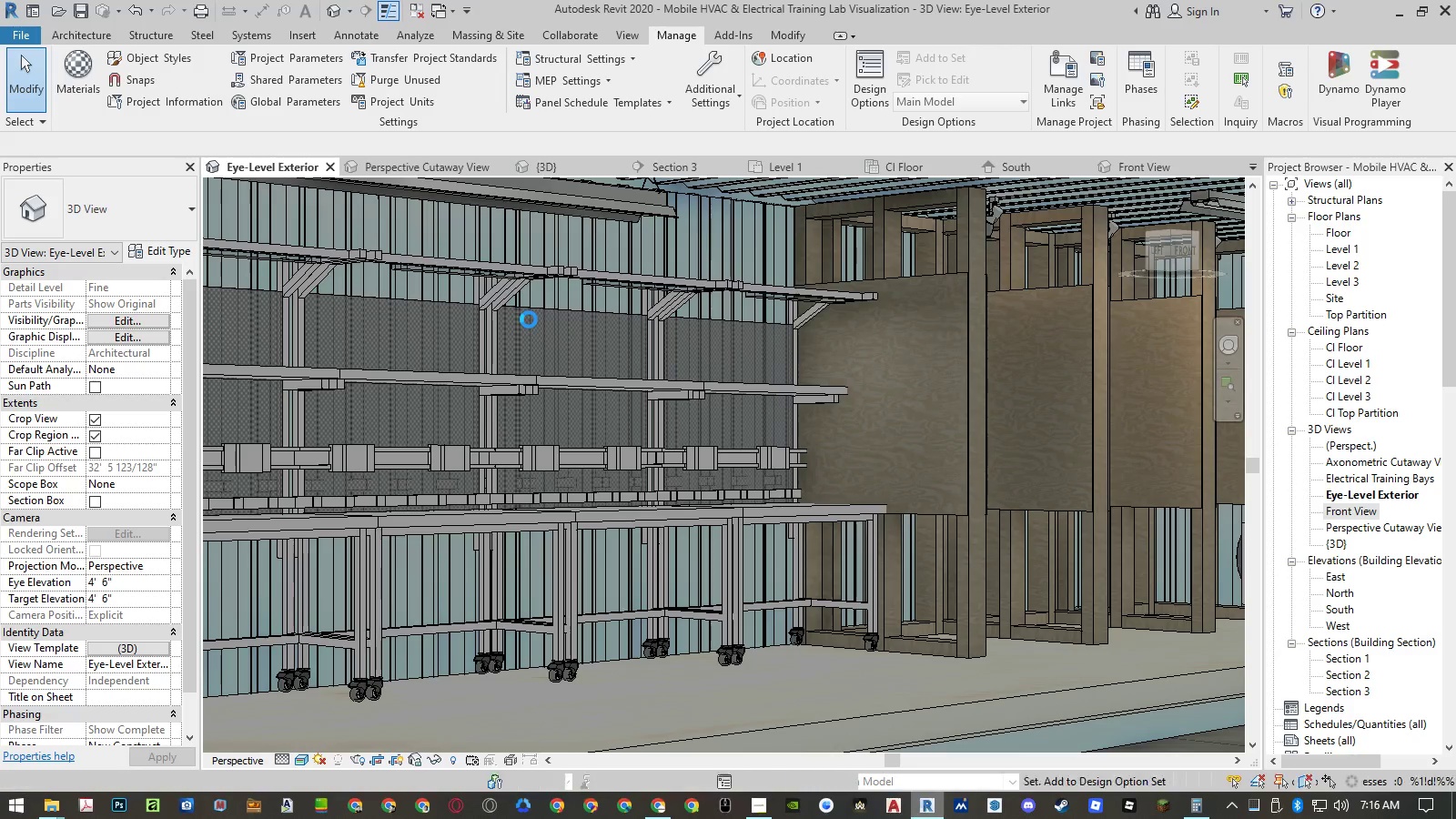 
left_click([84, 54])
 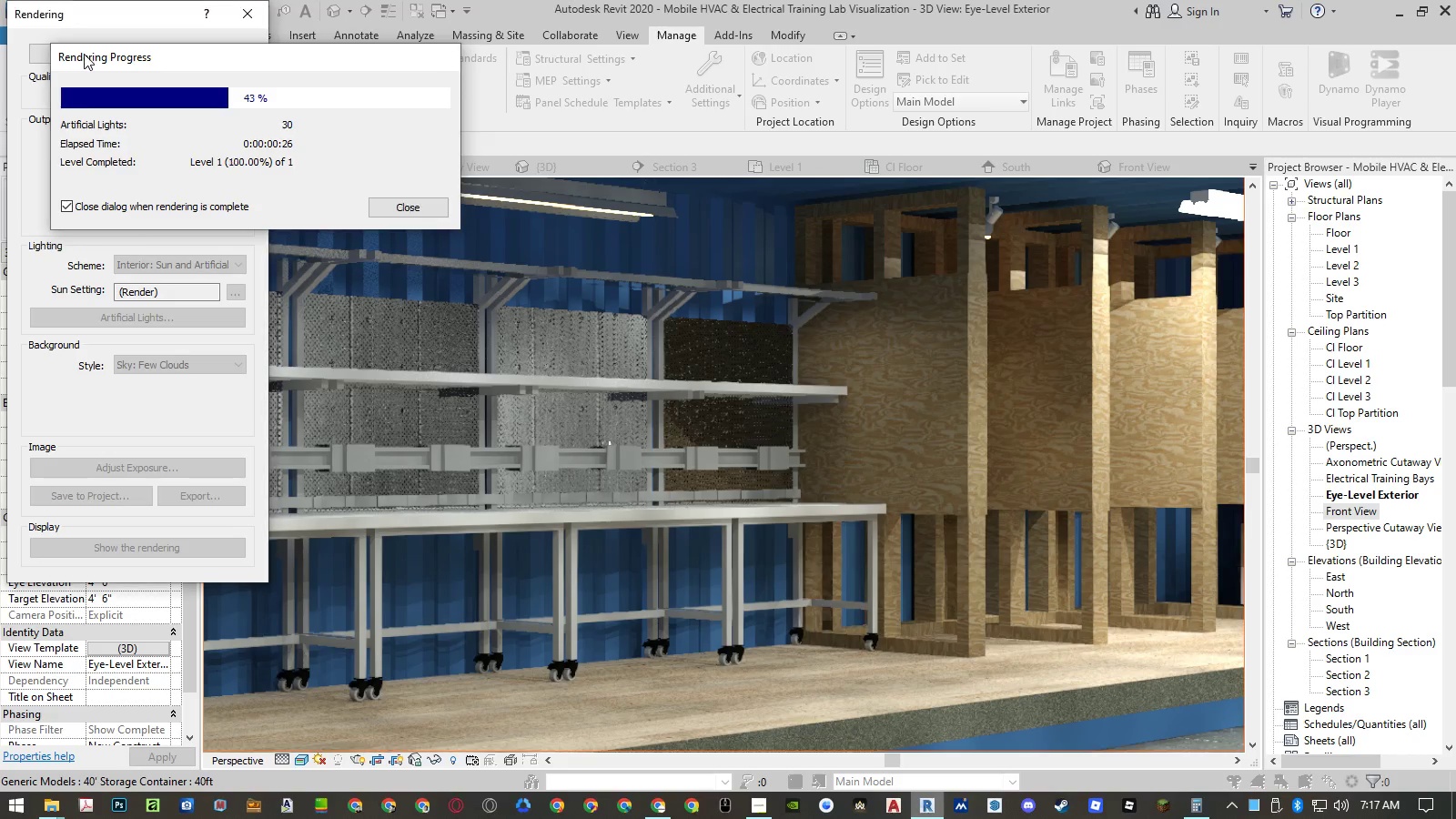 
wait(31.5)
 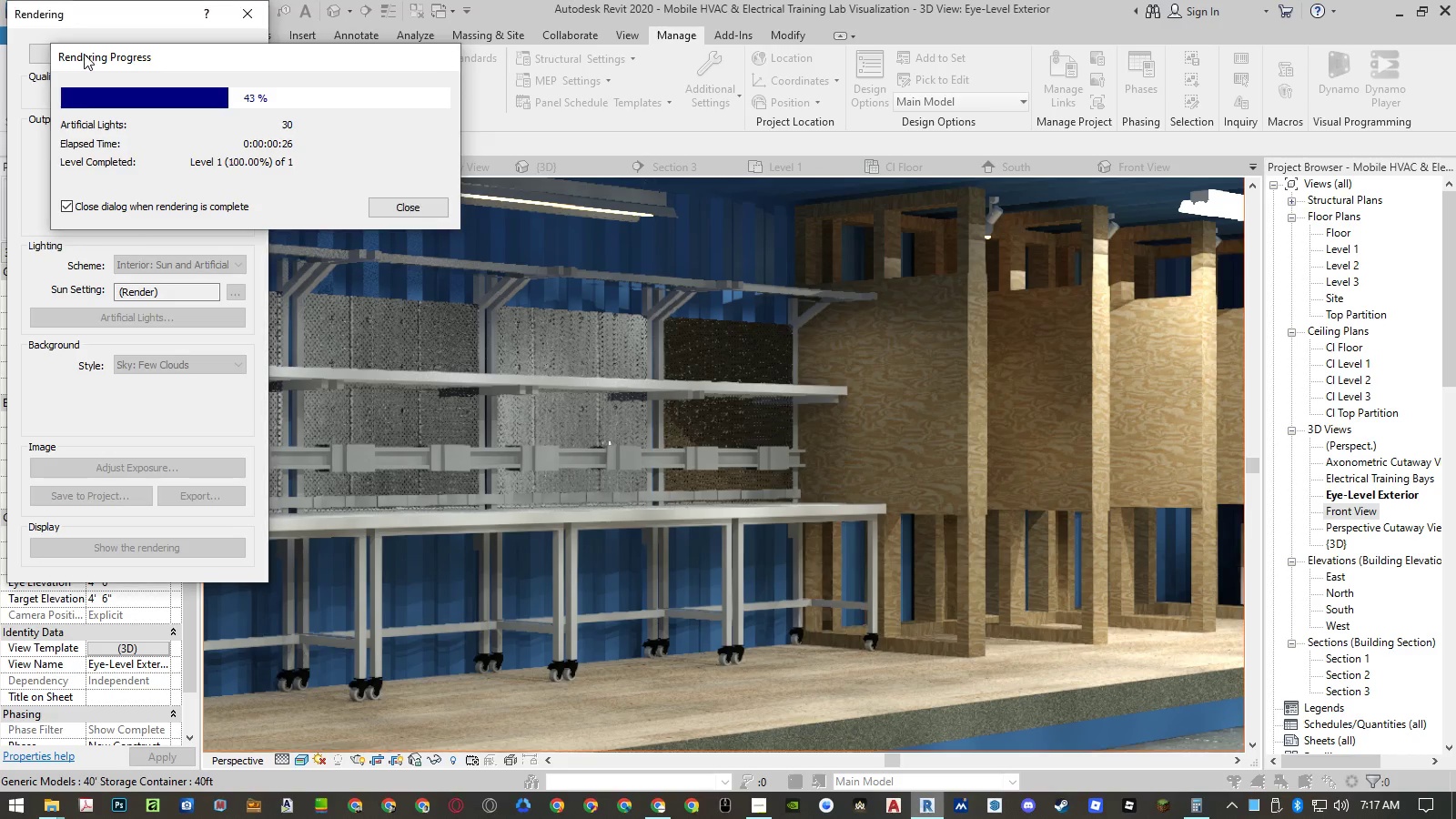 
left_click([241, 18])
 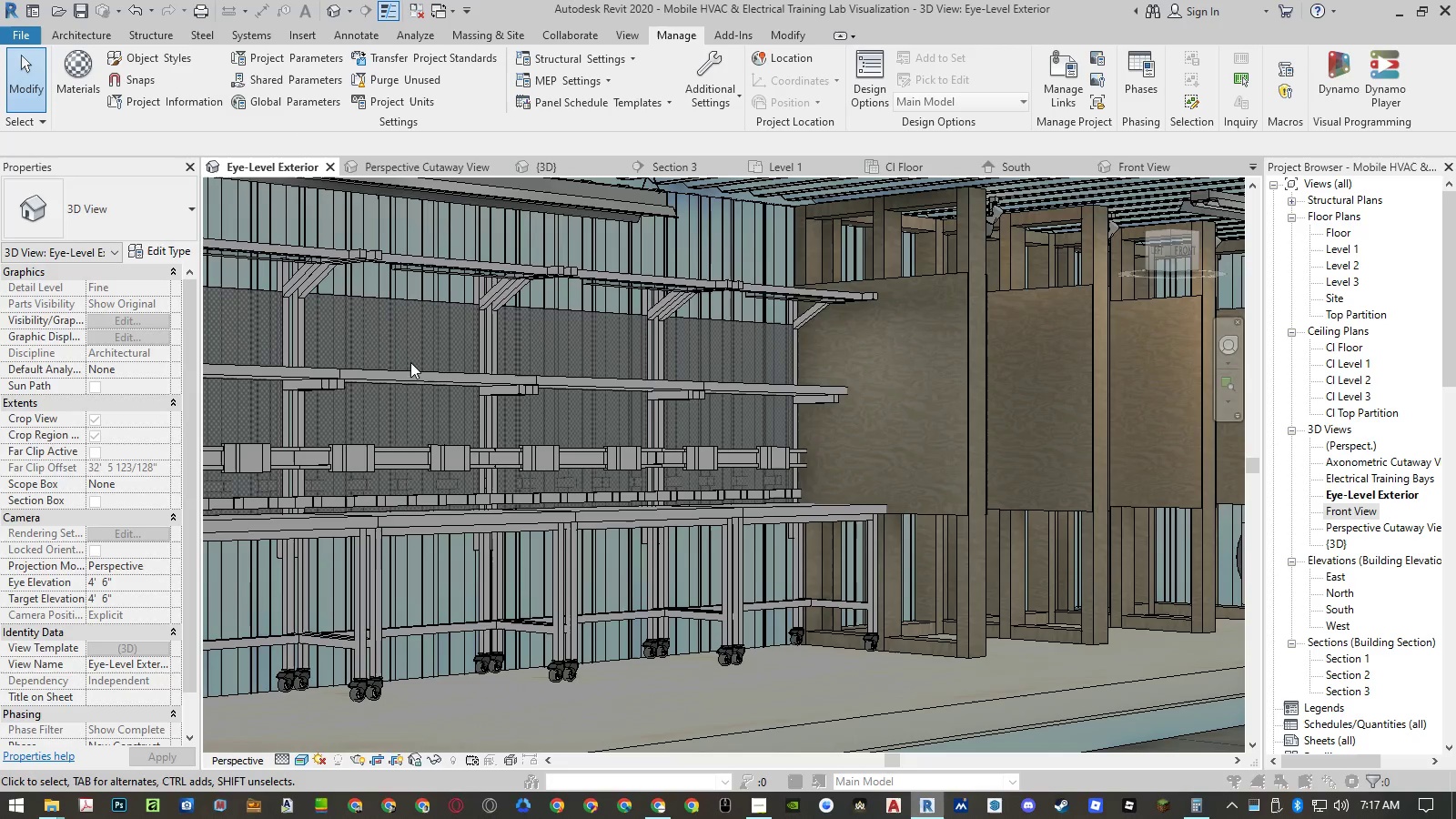 
left_click([408, 372])
 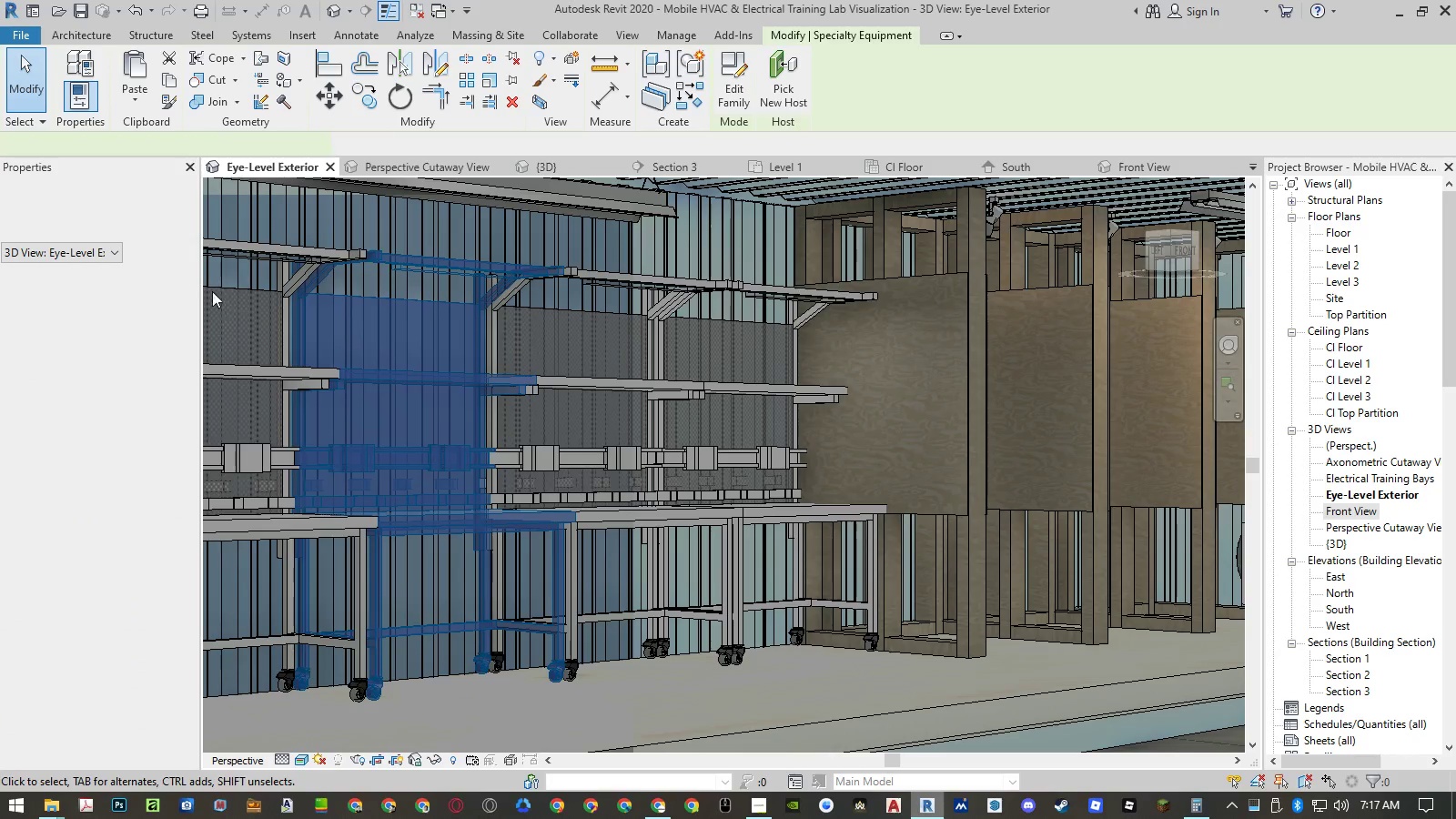 
left_click([170, 254])
 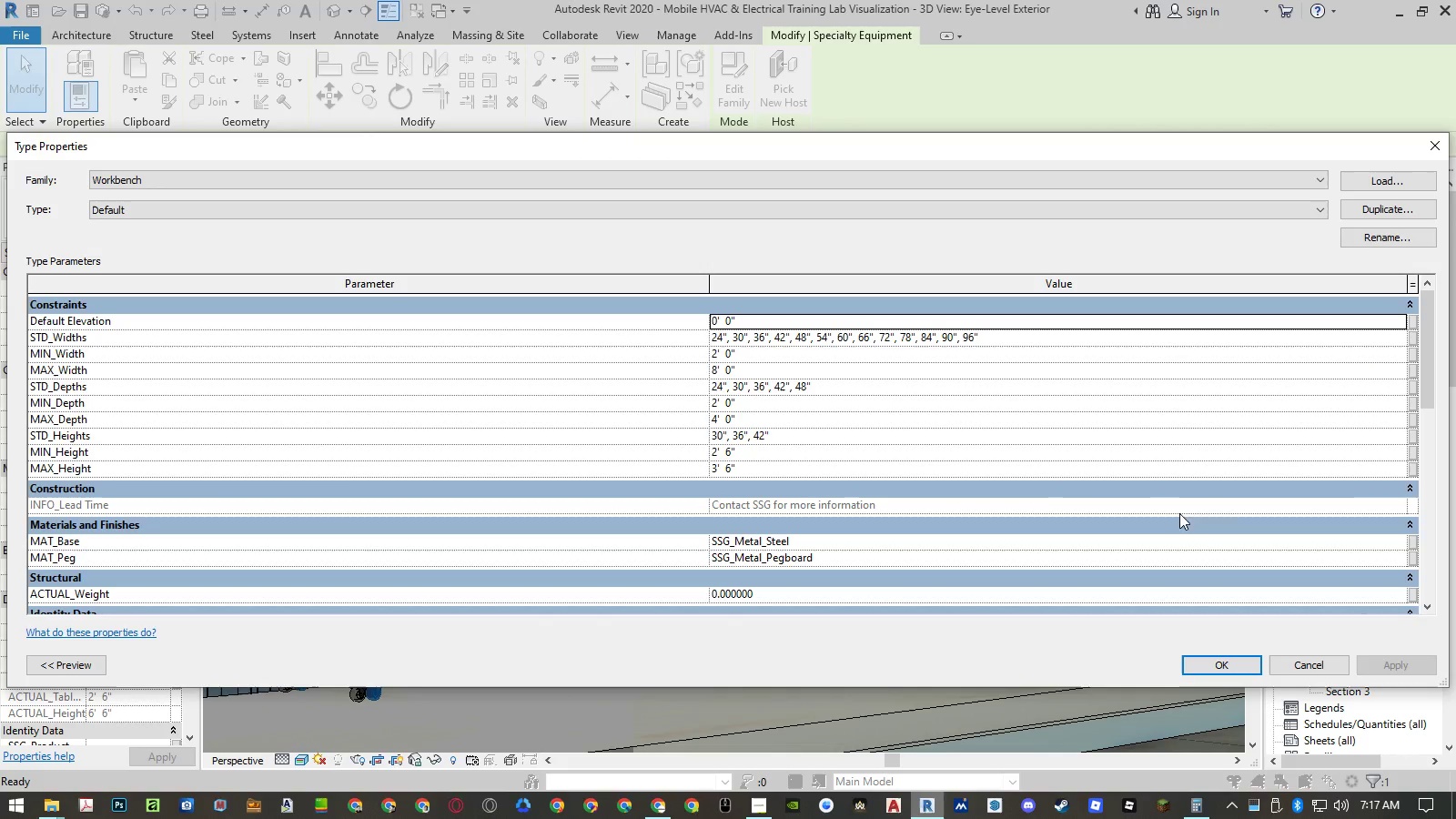 
left_click_drag(start_coordinate=[937, 153], to_coordinate=[925, 147])
 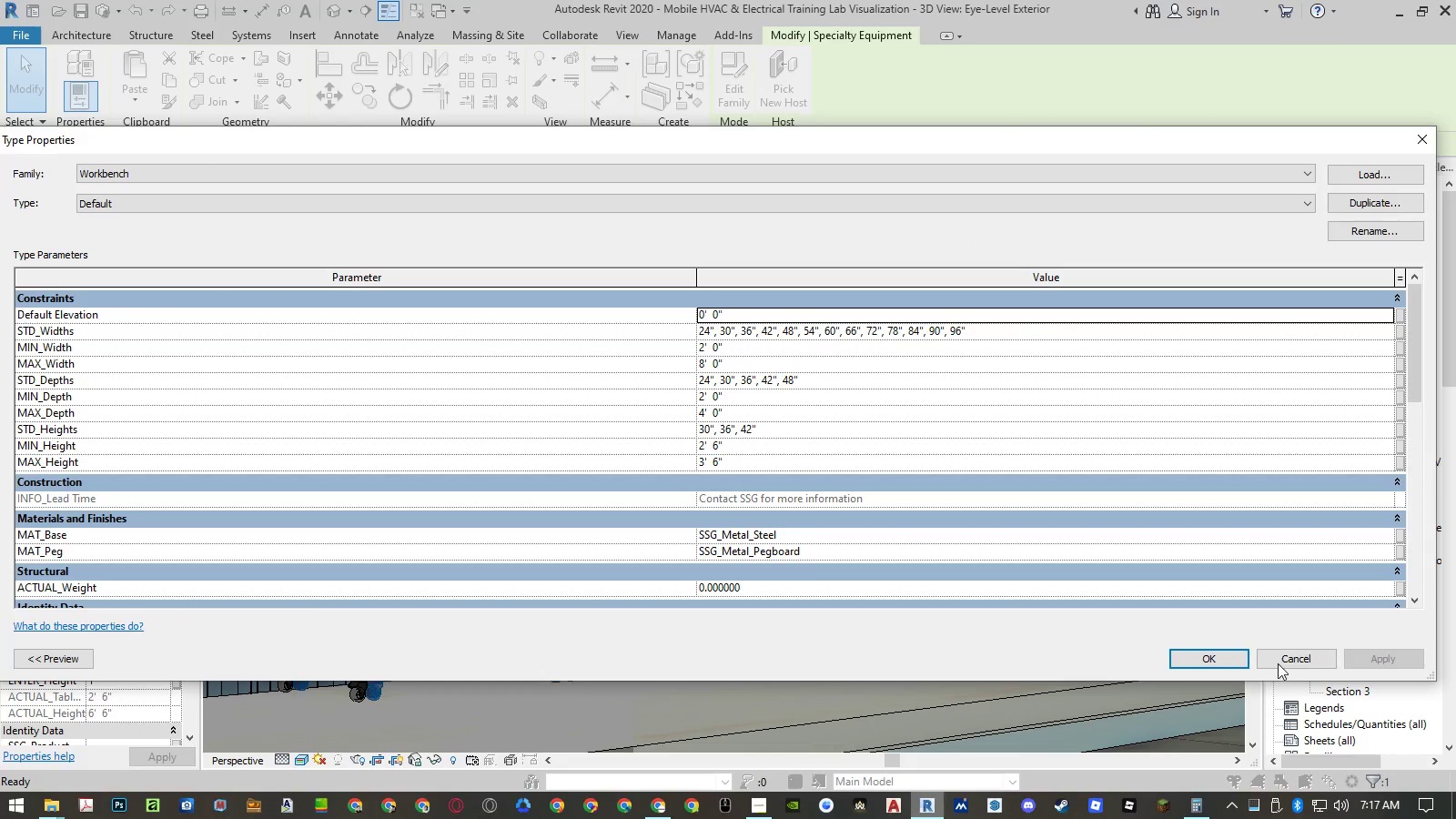 
left_click([1283, 659])
 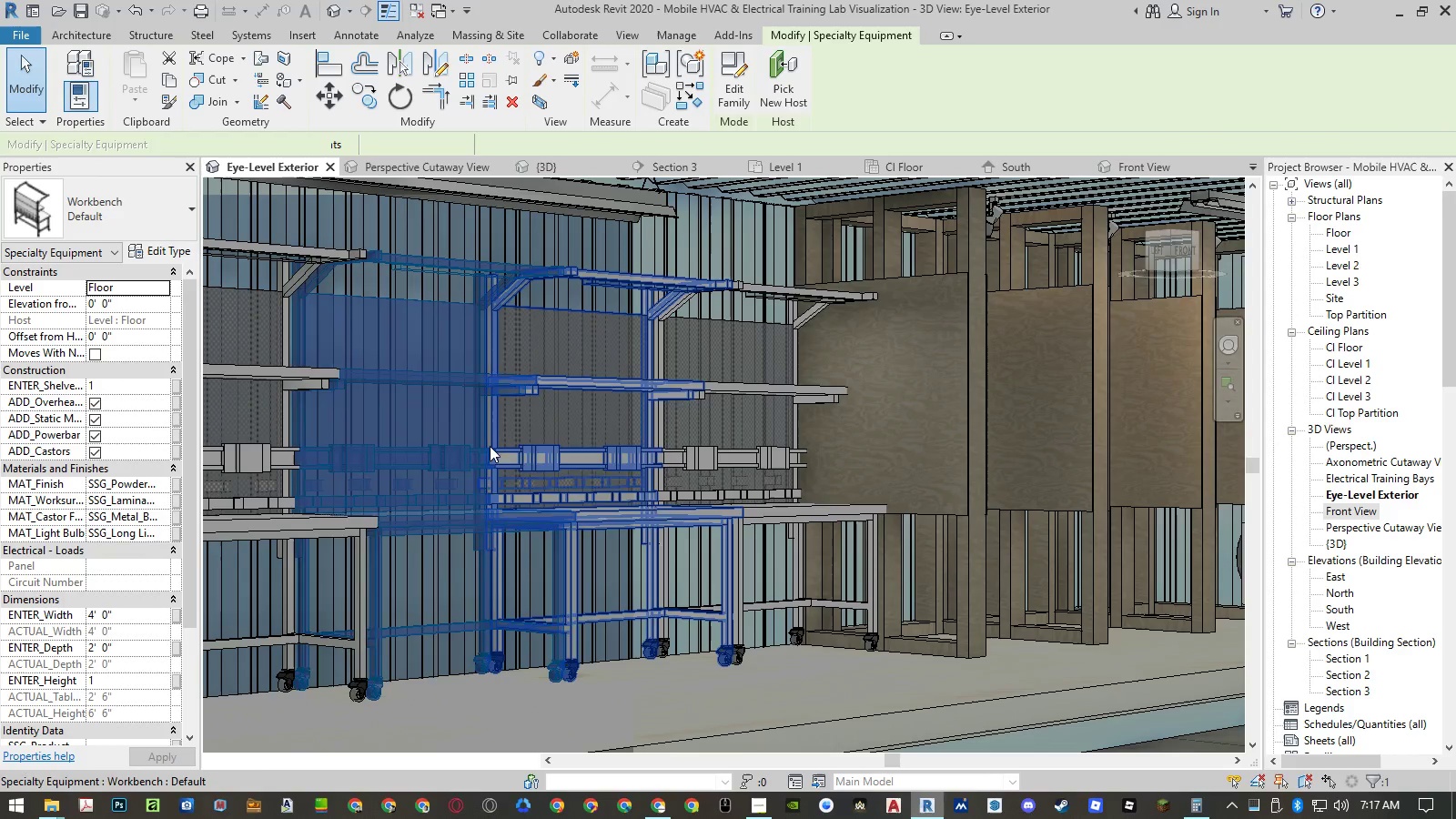 
right_click([478, 442])
 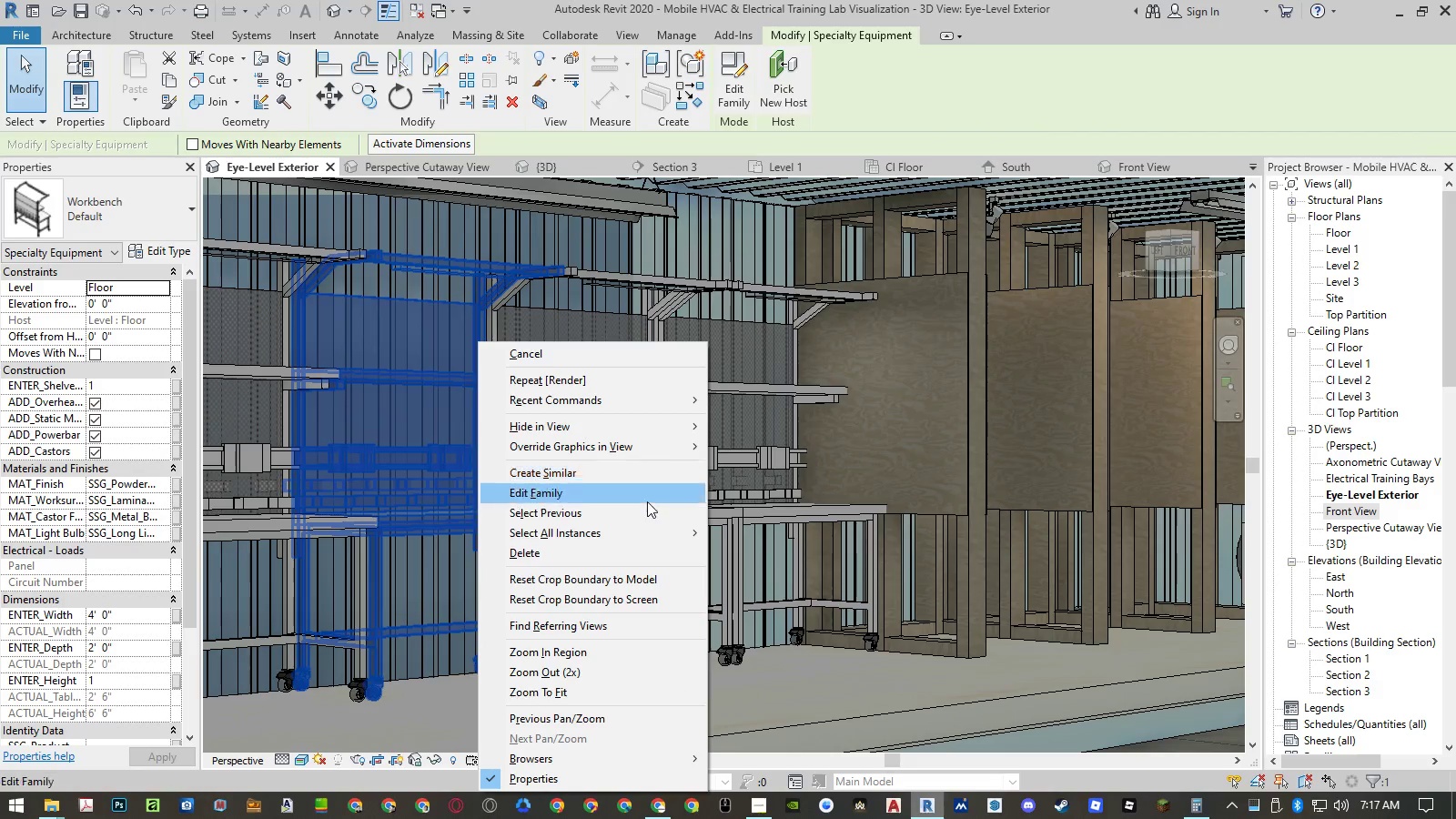 
left_click([644, 531])
 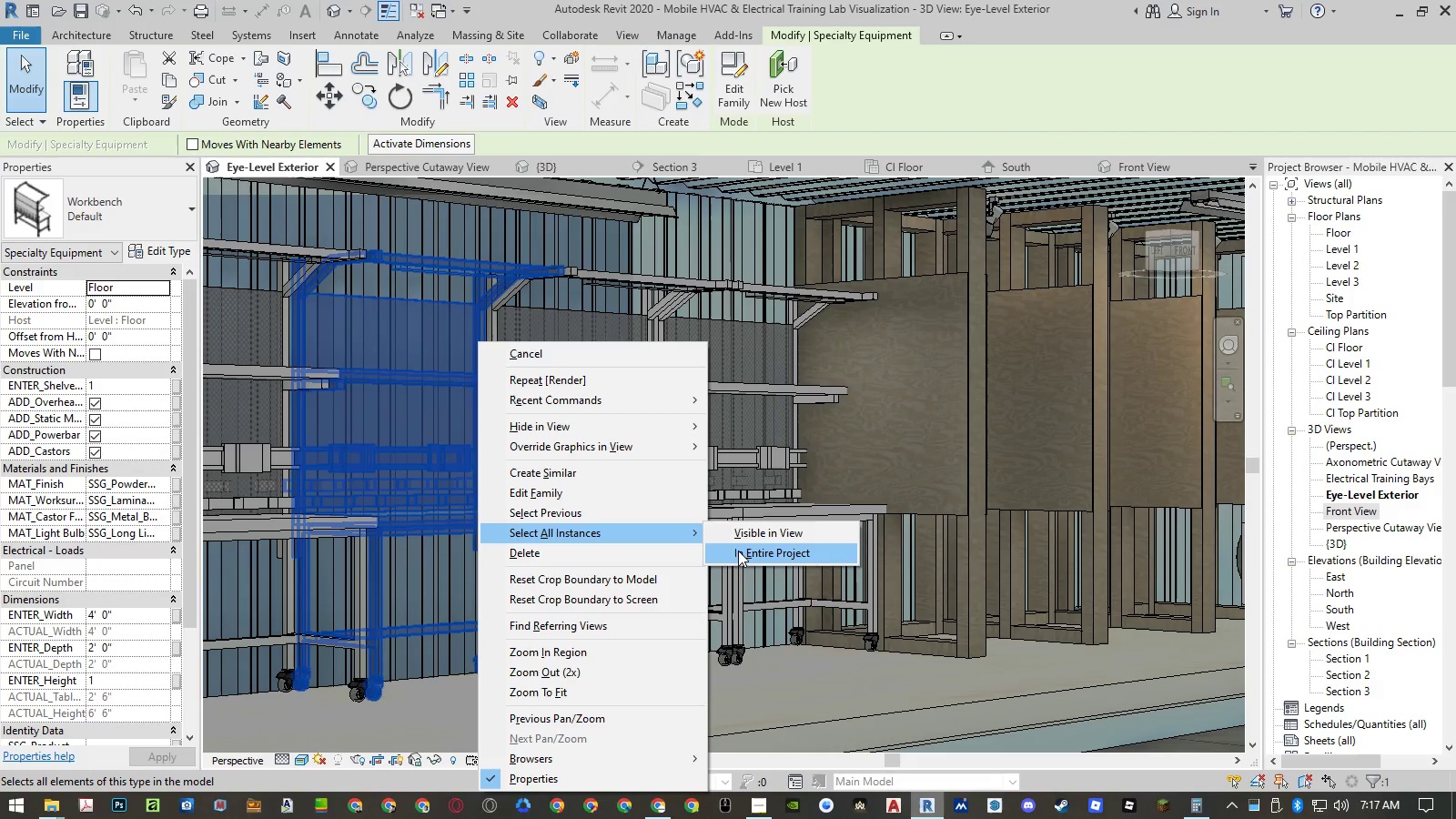 
left_click([738, 551])
 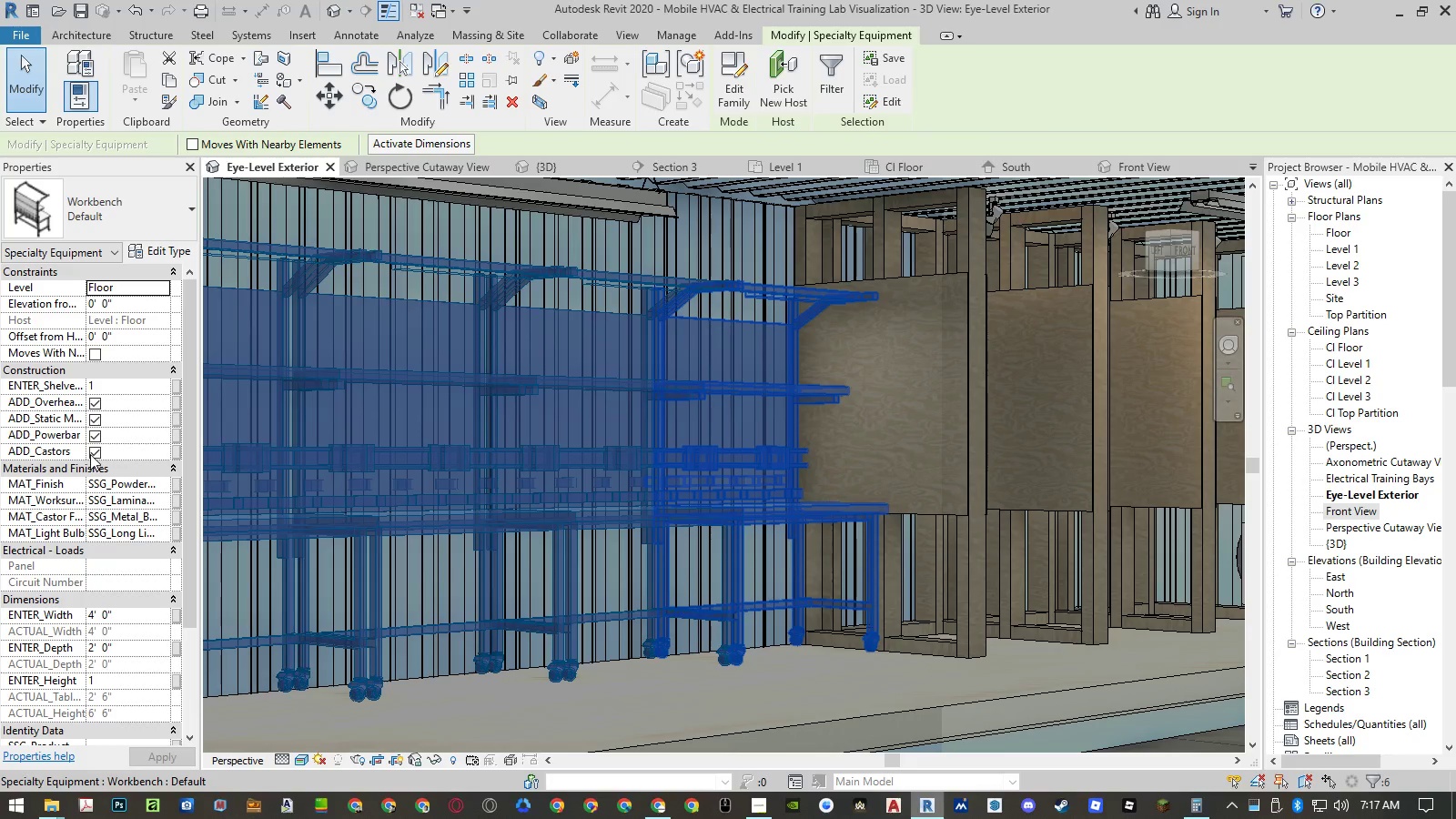 
wait(5.97)
 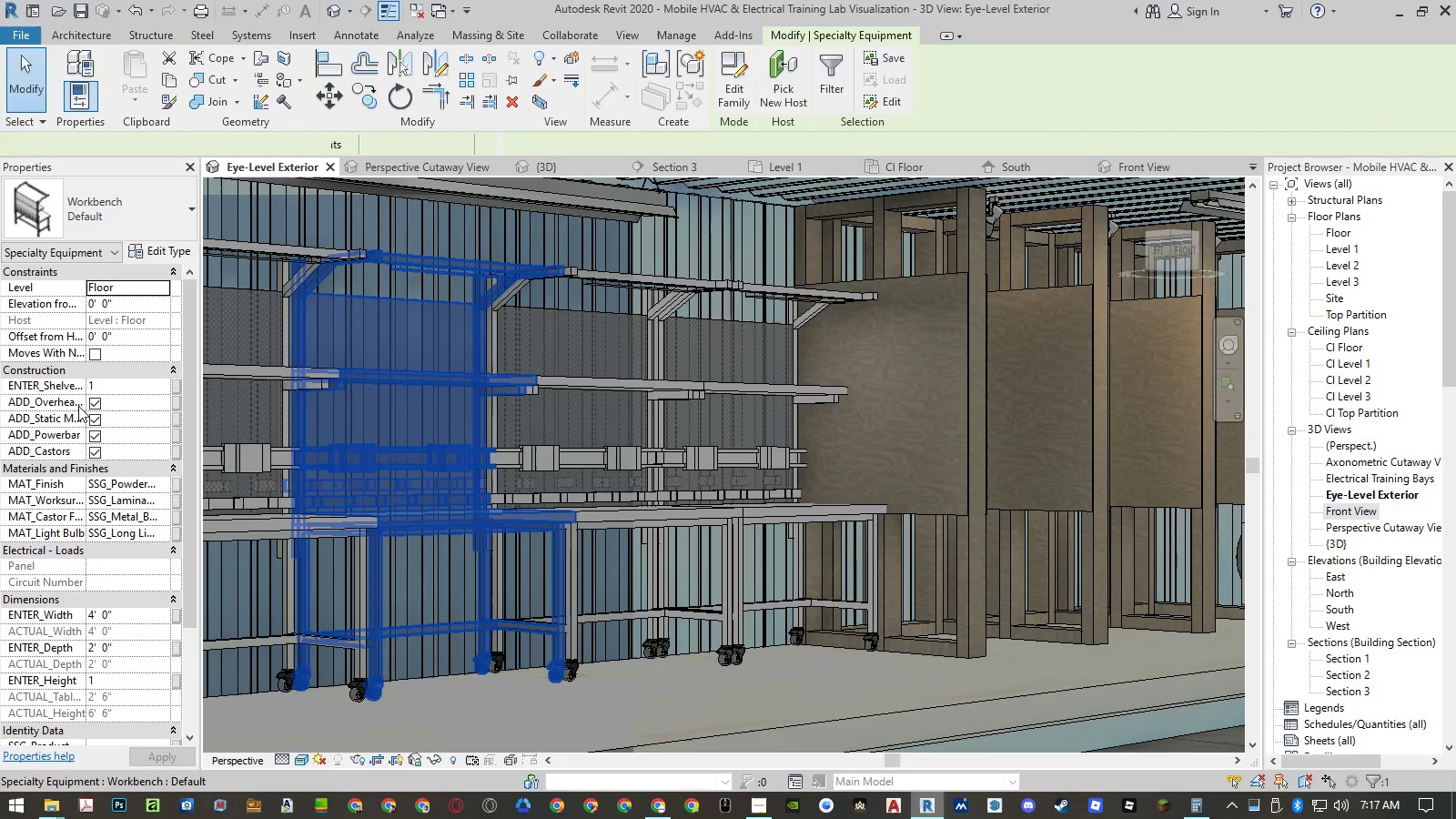 
left_click([92, 451])
 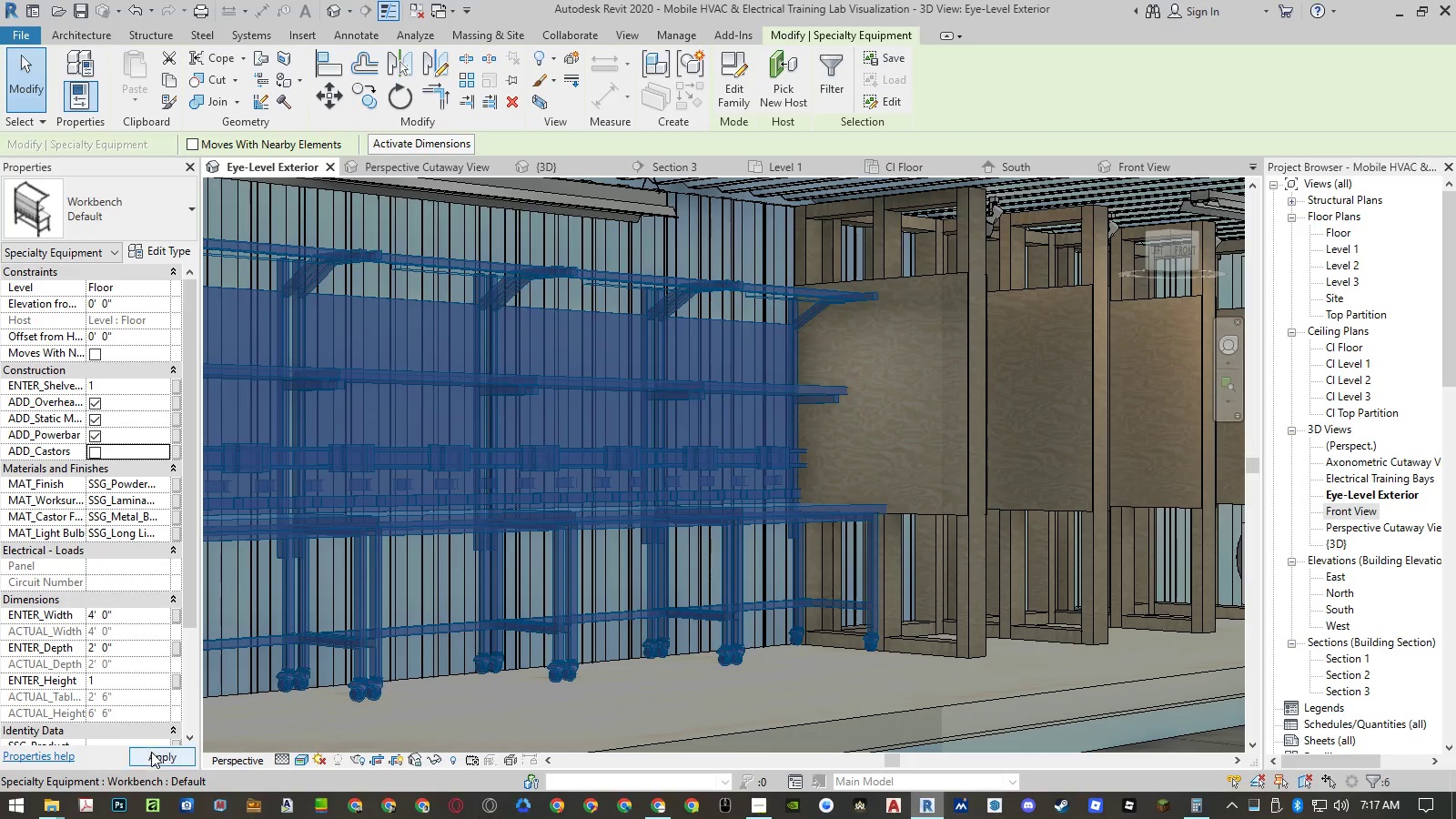 
left_click([152, 755])
 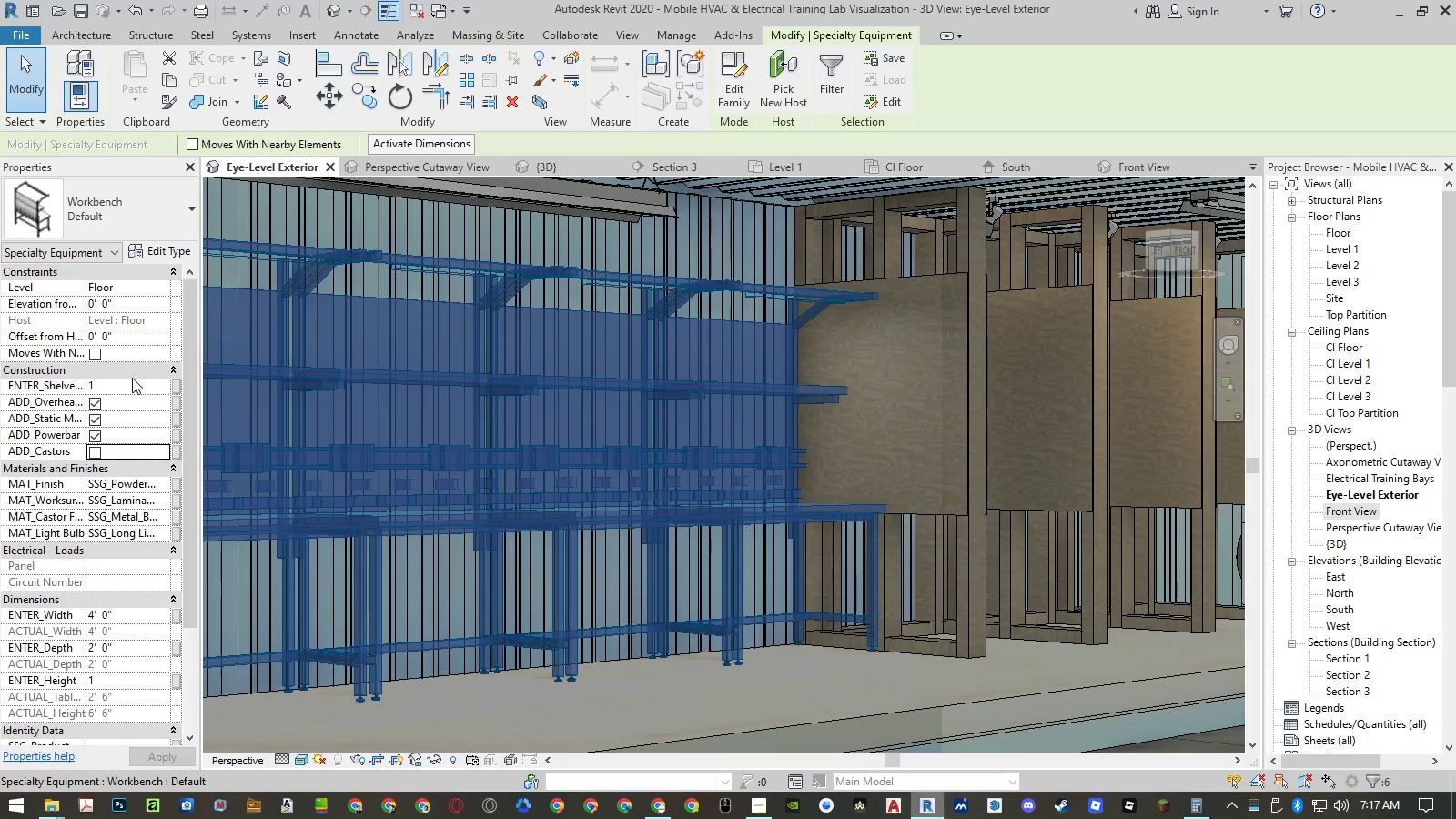 
wait(6.22)
 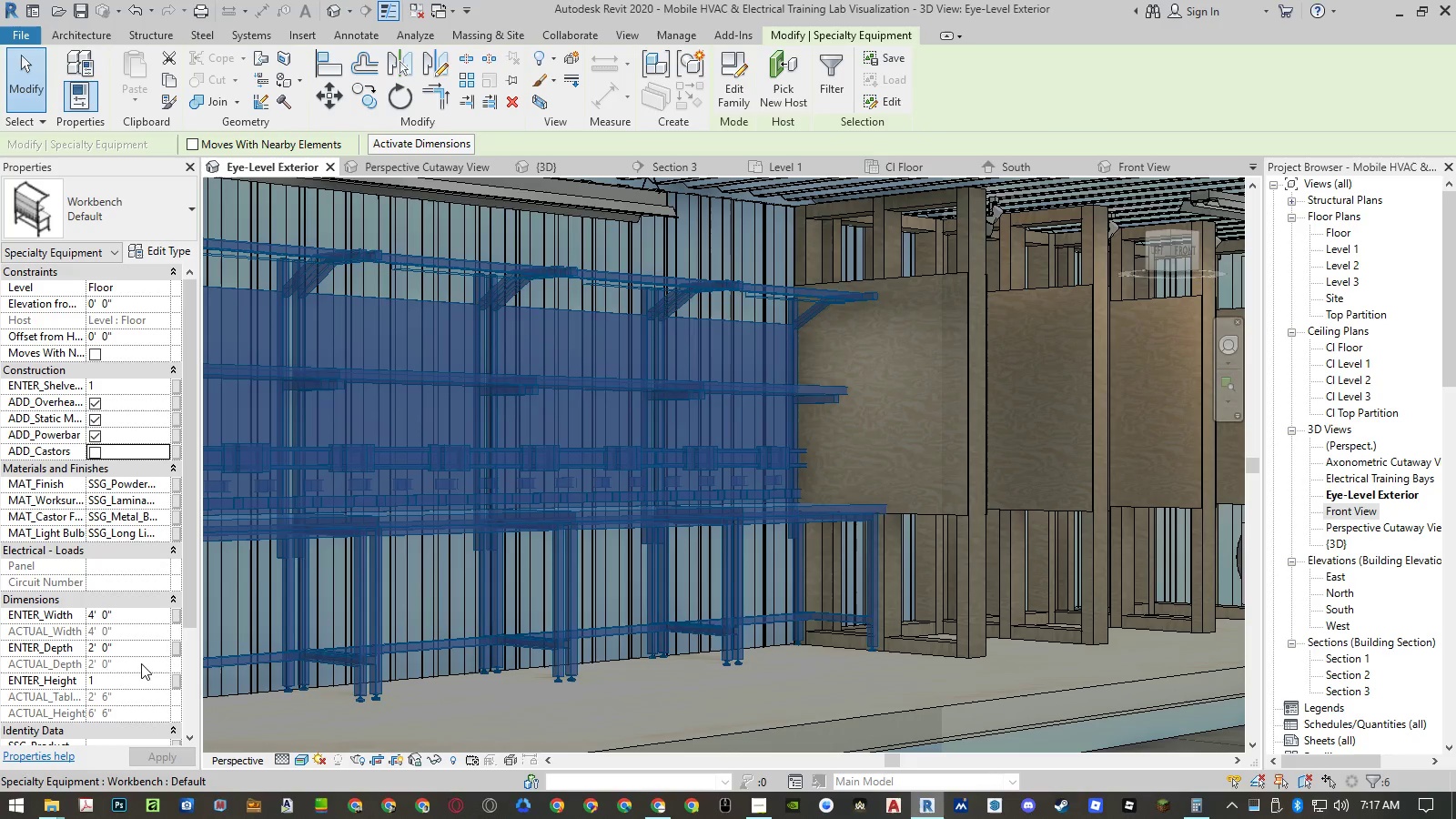 
left_click([95, 436])
 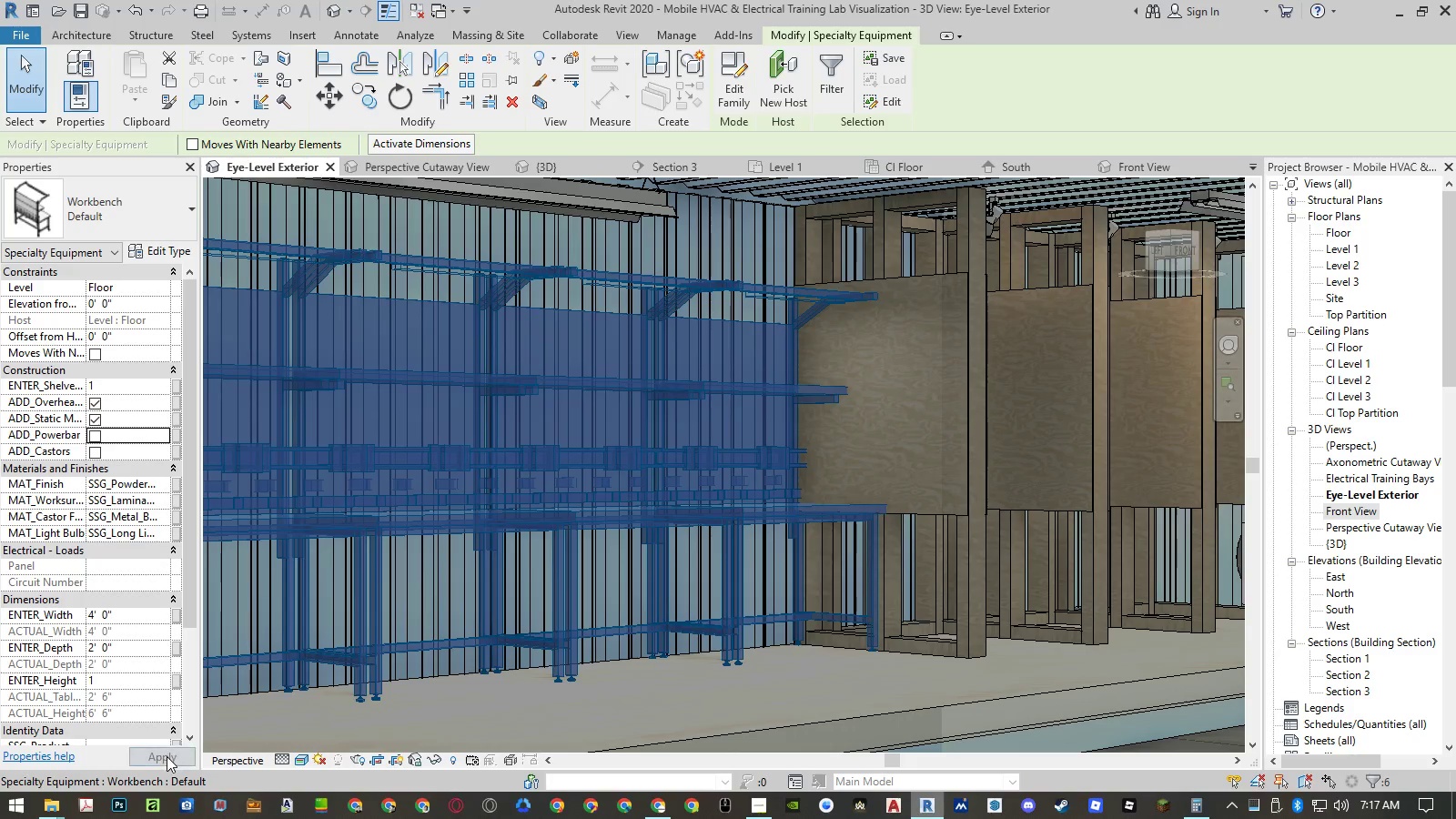 
left_click([167, 756])
 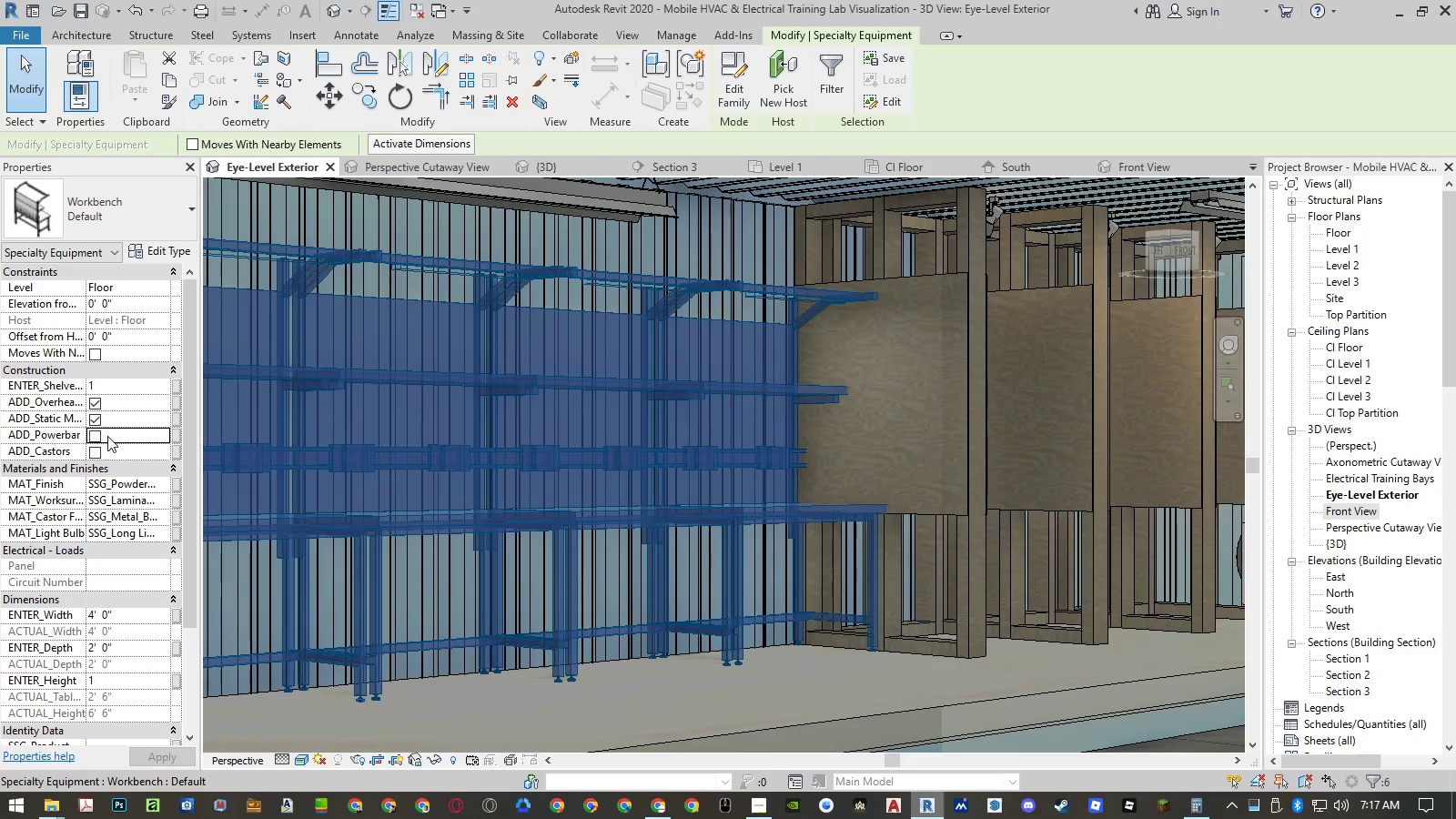 
double_click([96, 418])
 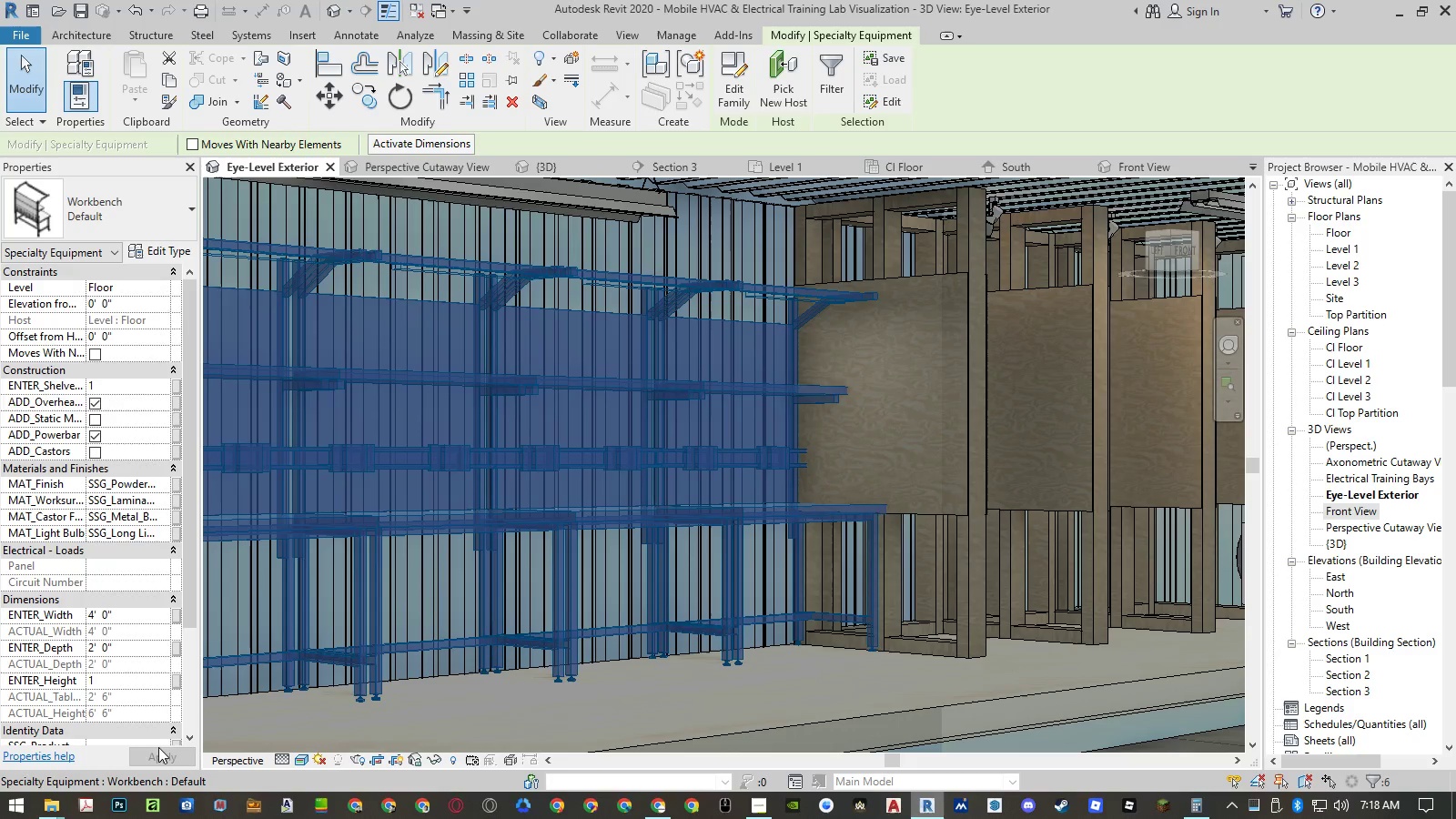 
left_click([158, 758])
 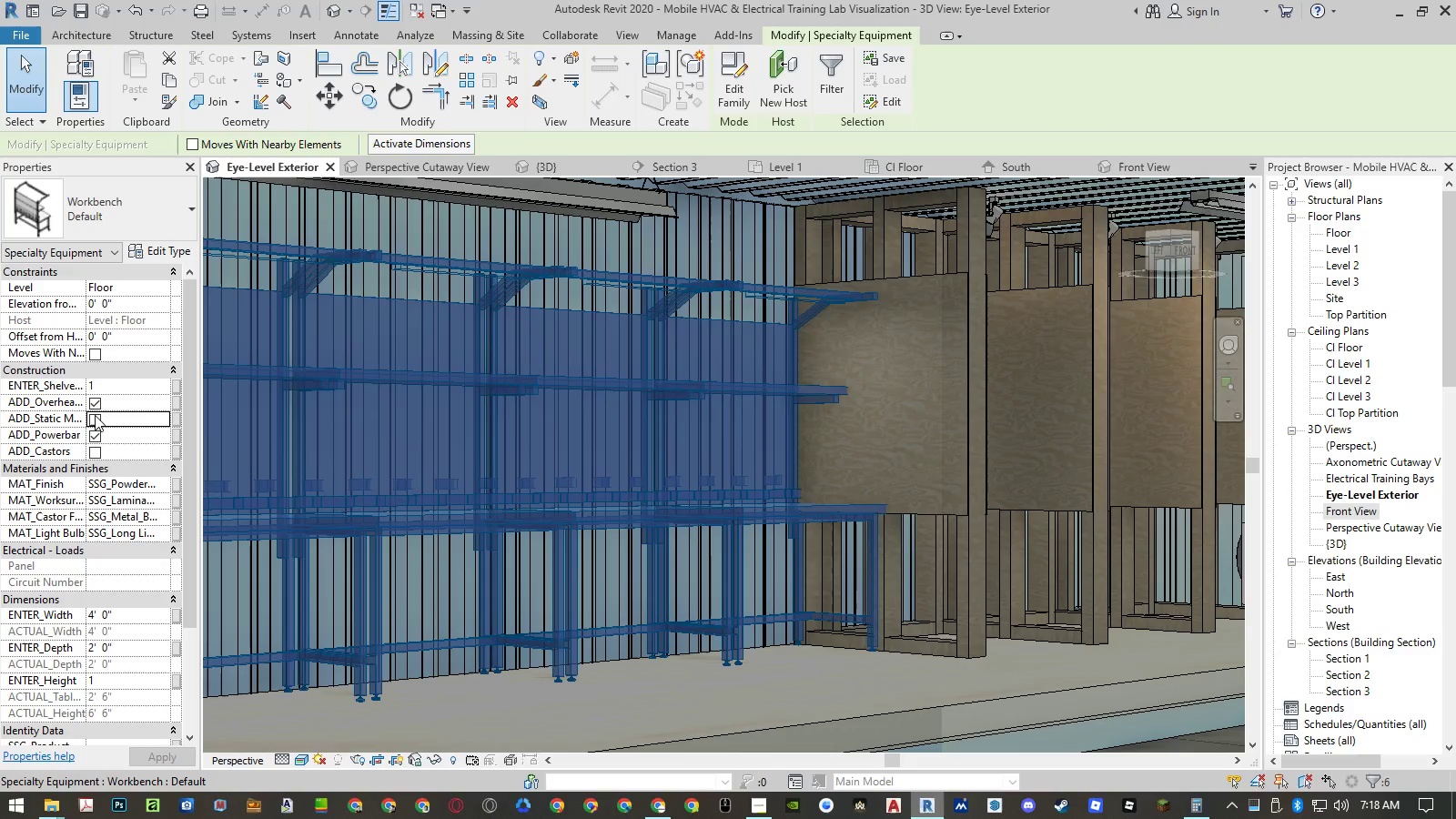 
left_click([97, 402])
 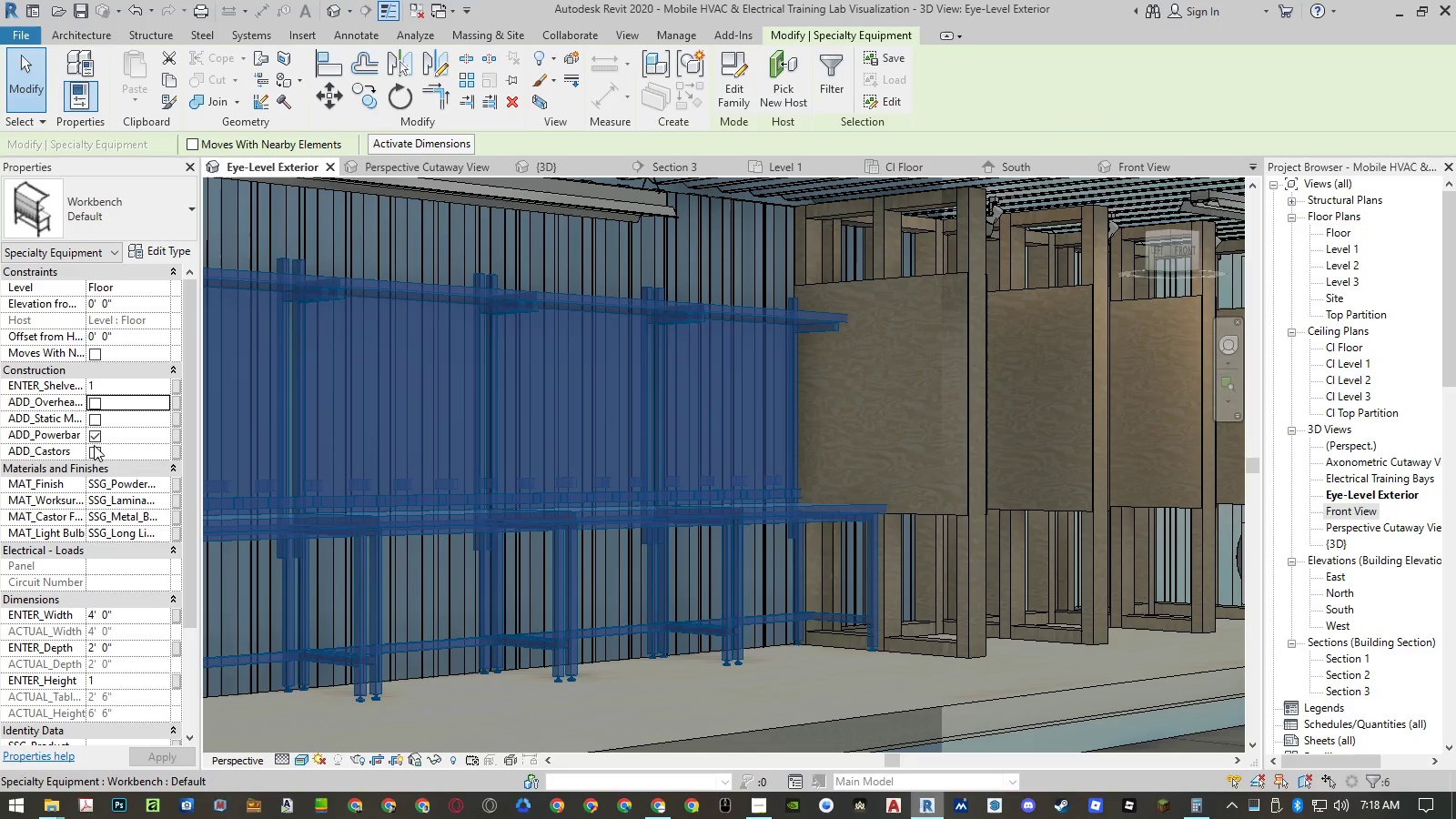 
wait(7.91)
 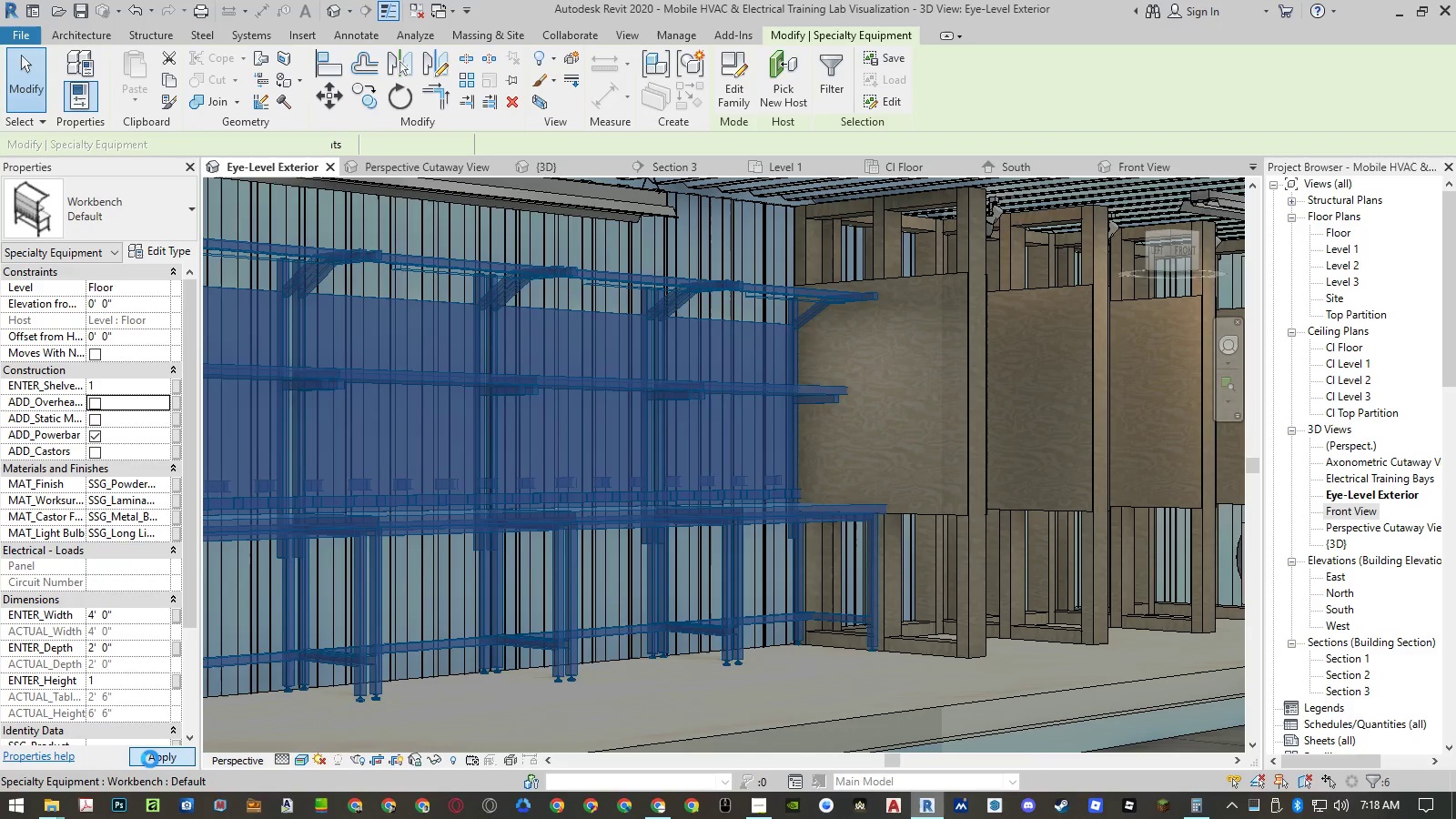 
left_click([96, 406])
 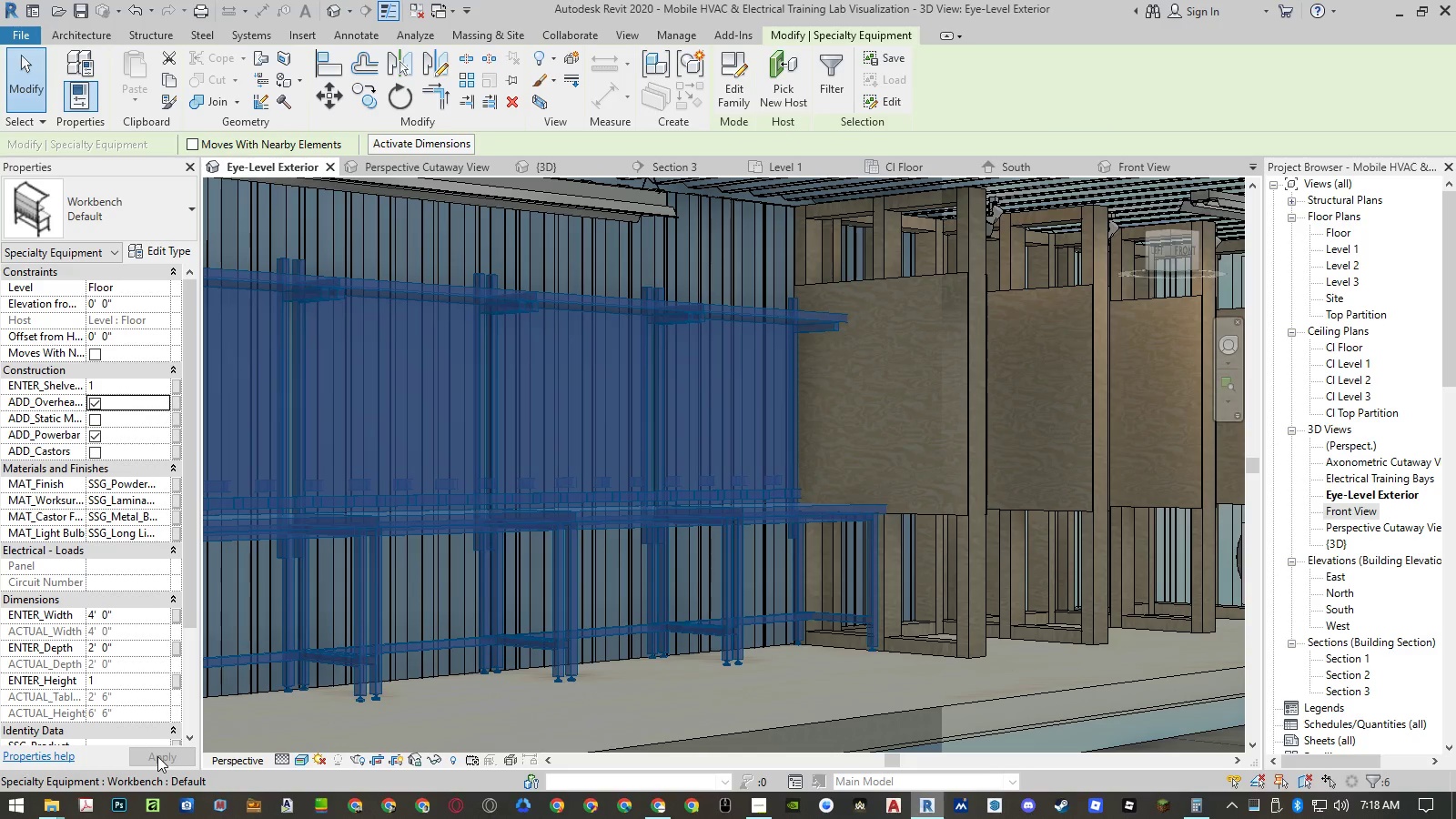 
left_click([157, 756])
 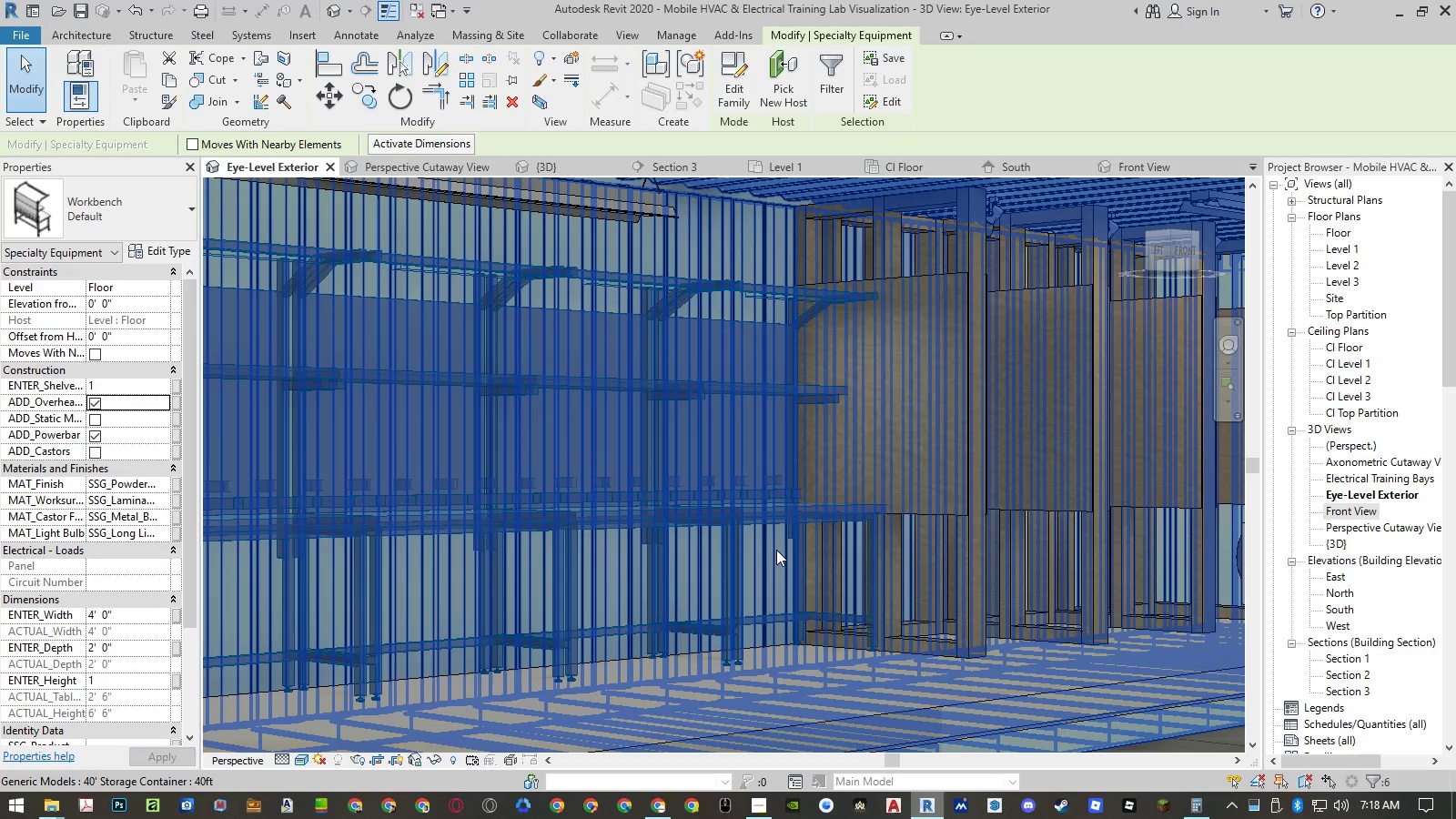 
key(Escape)
 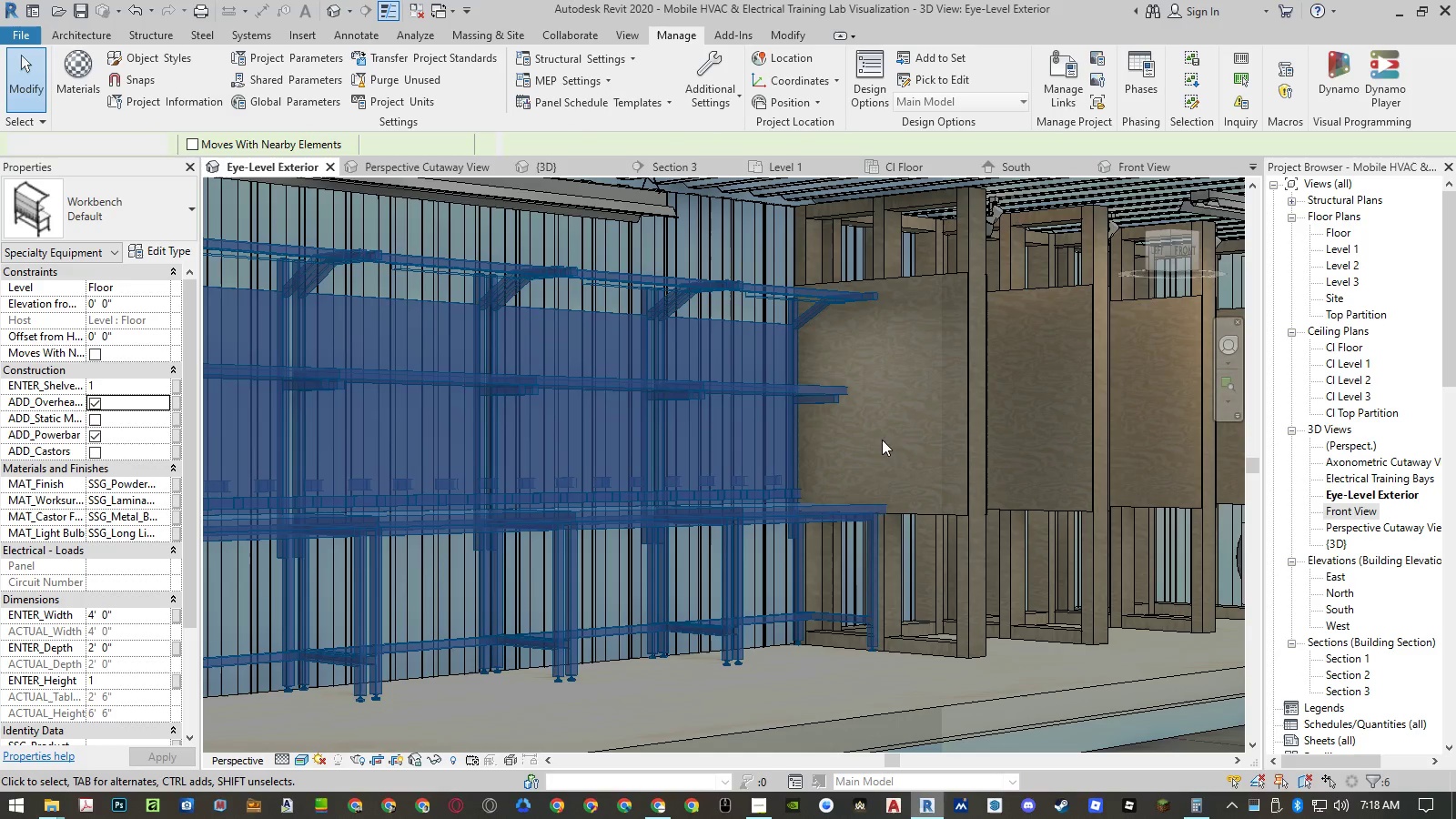 
key(Escape)
 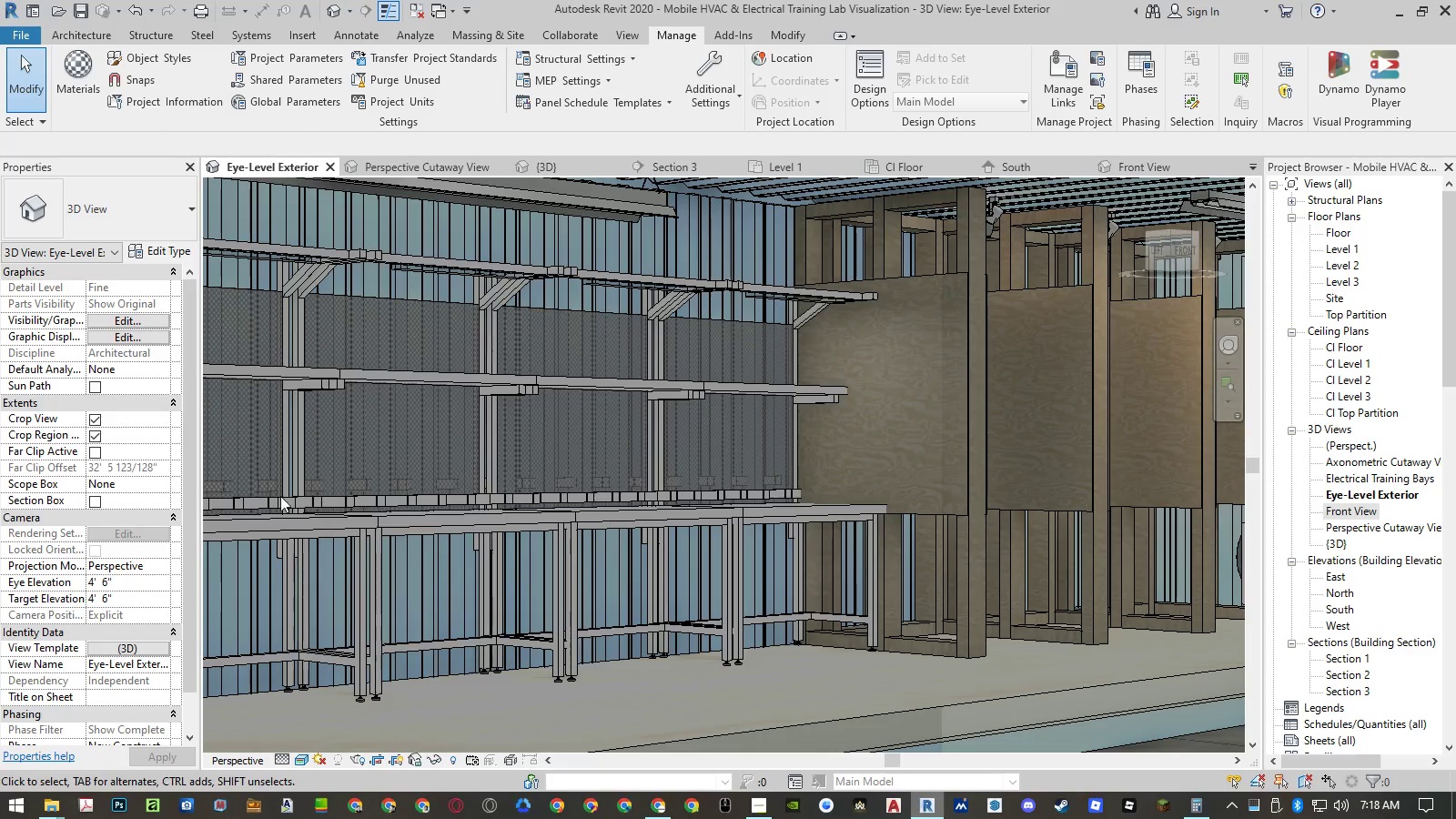 
wait(6.75)
 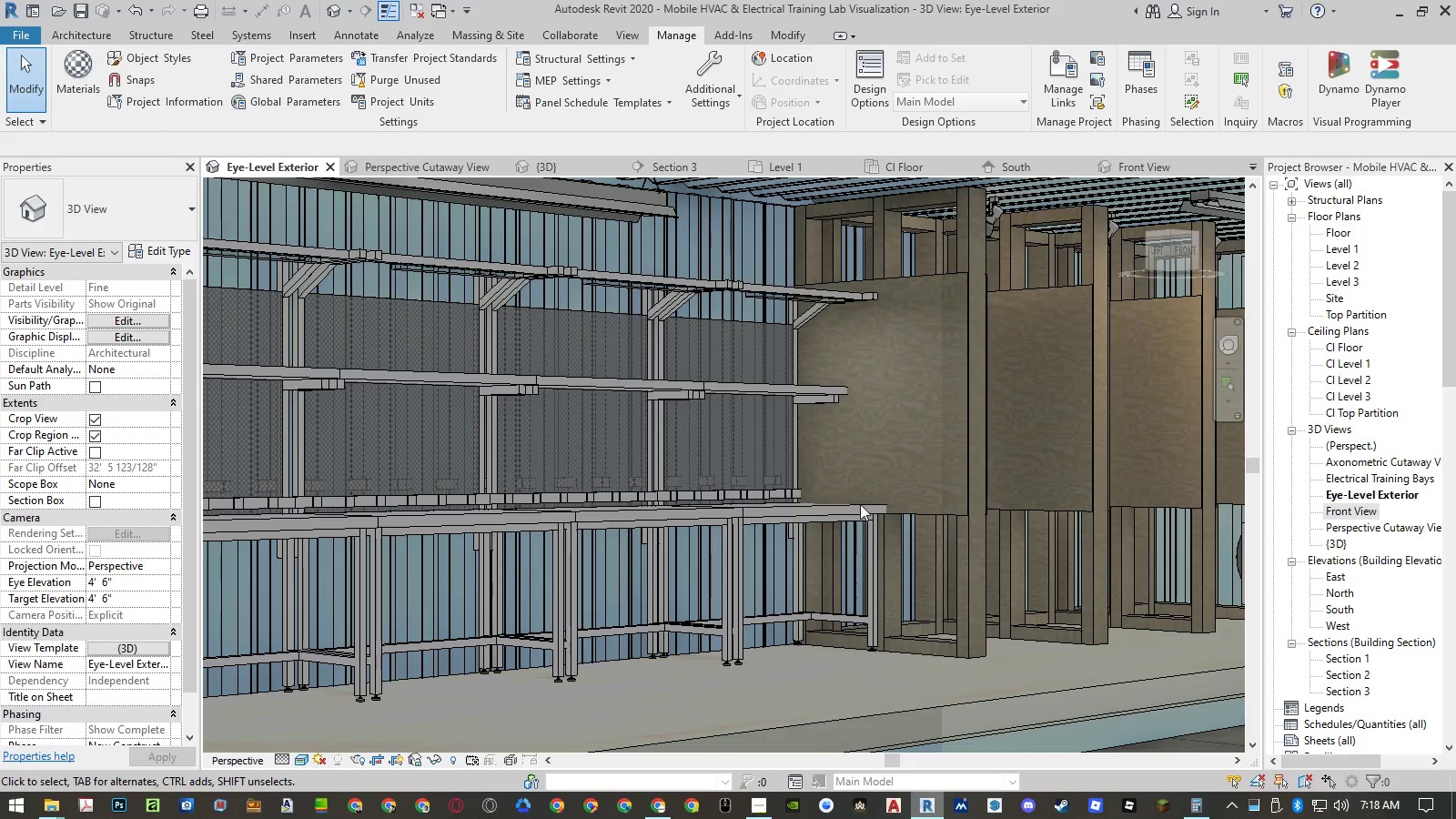 
left_click([407, 510])
 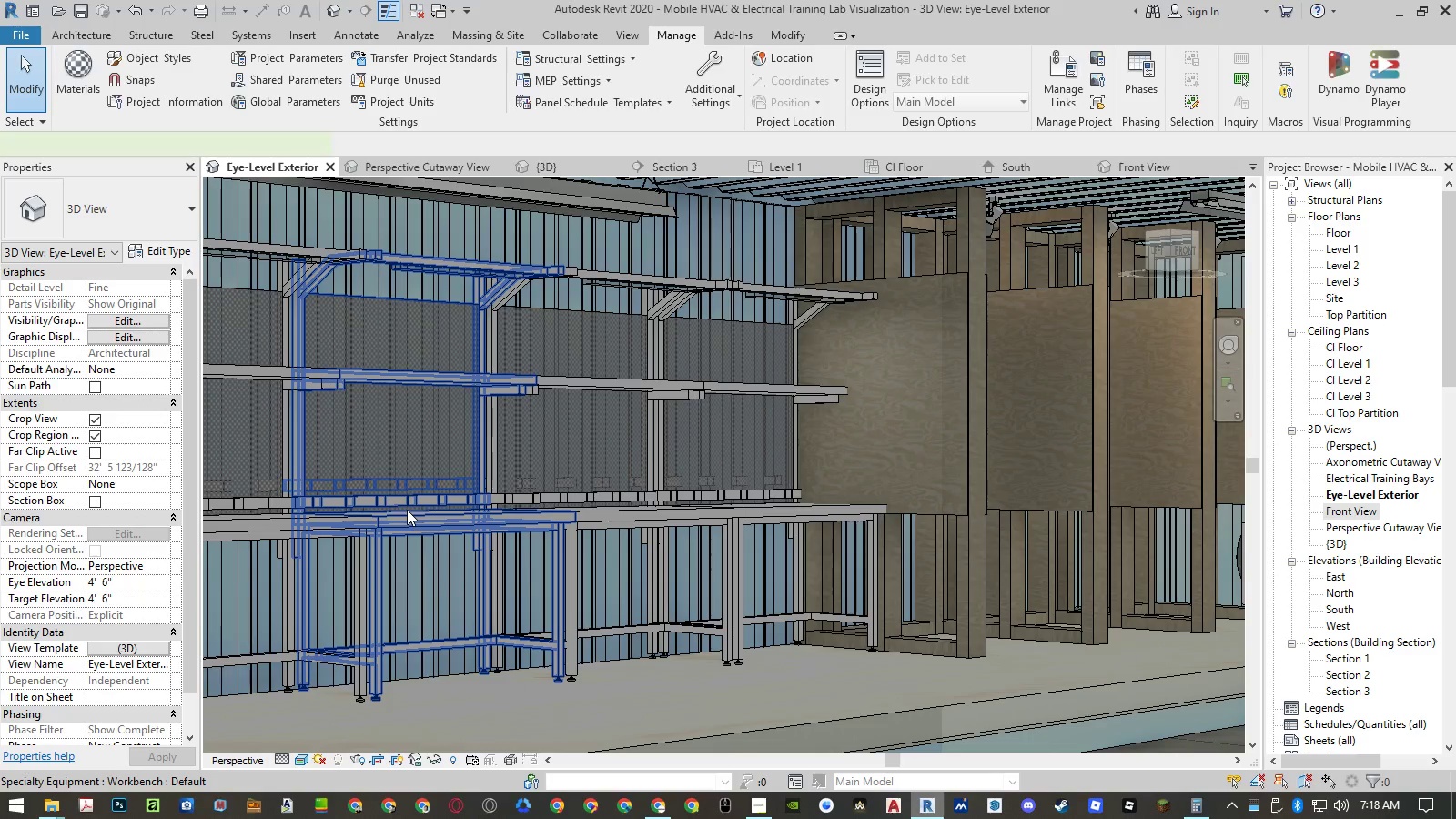 
right_click([407, 510])
 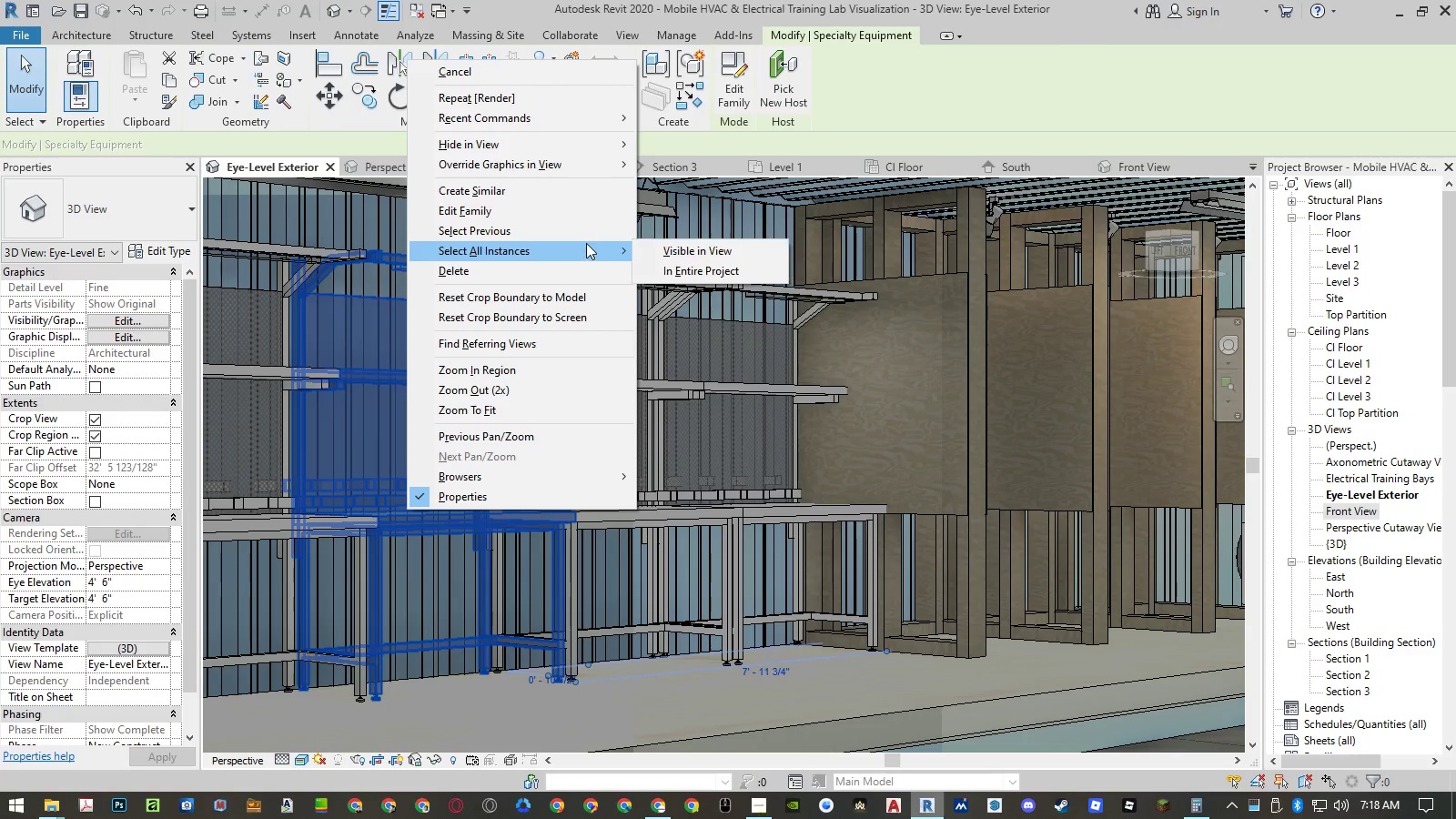 
double_click([697, 271])
 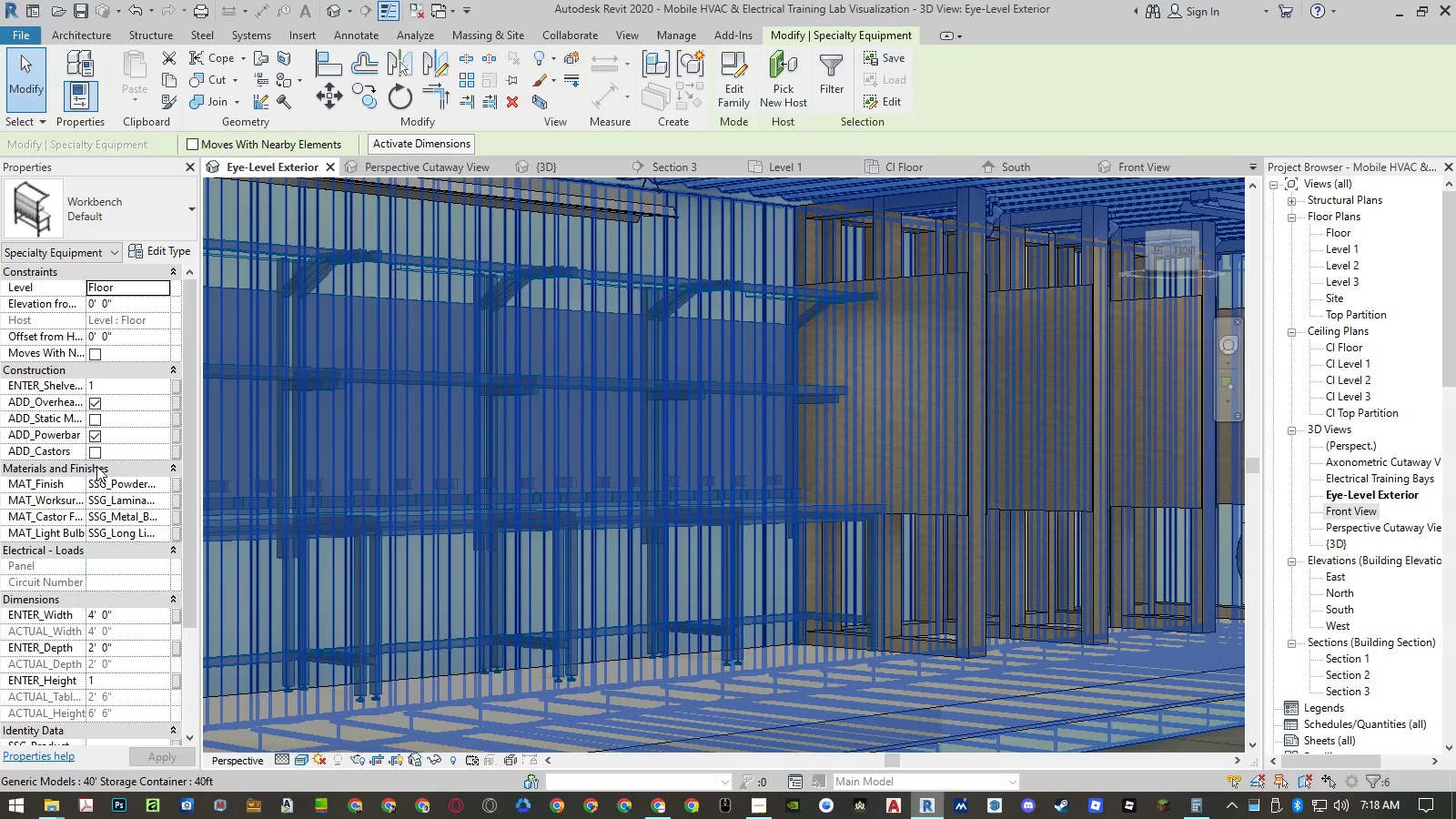 
left_click([96, 437])
 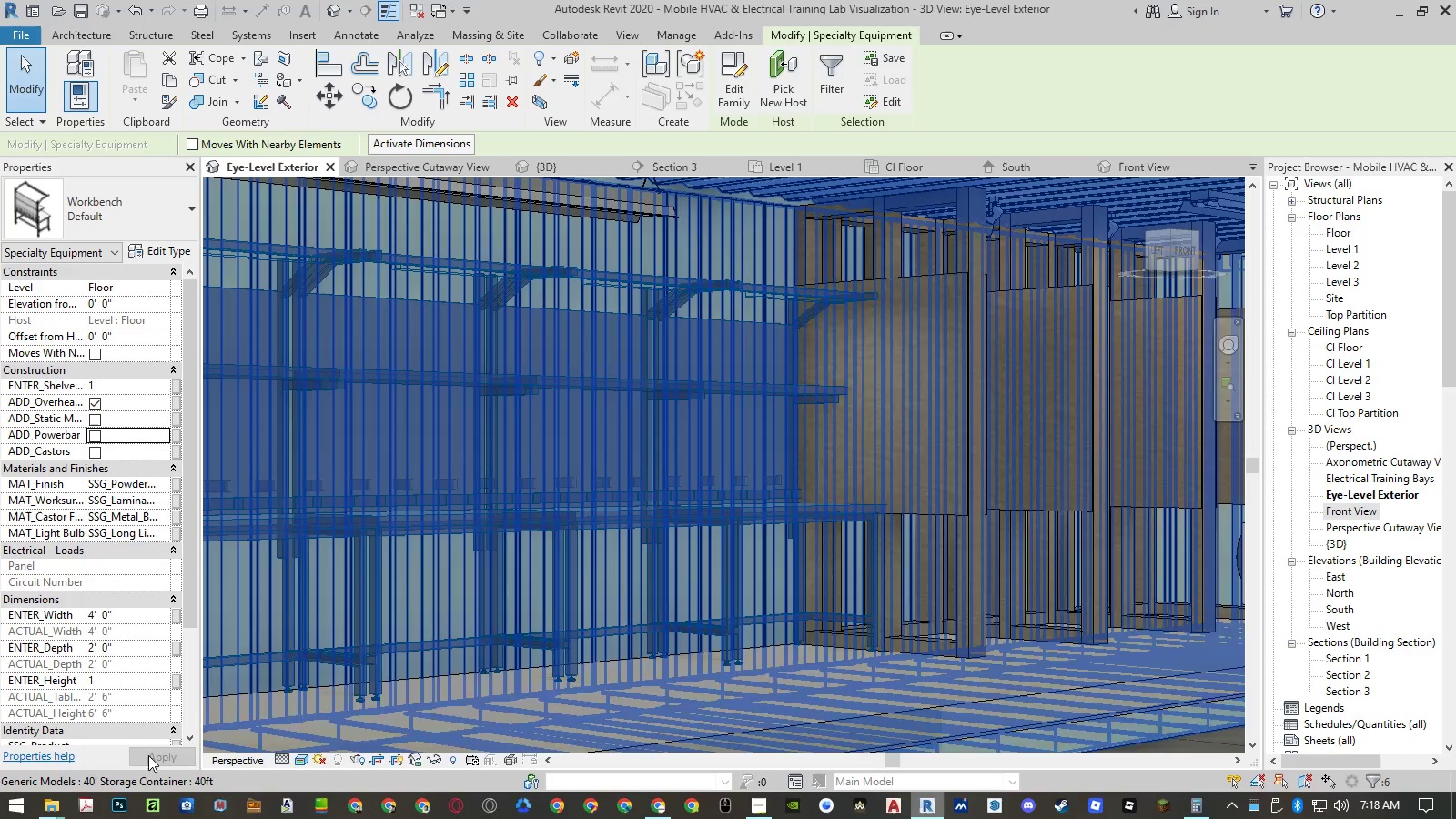 
left_click([148, 755])
 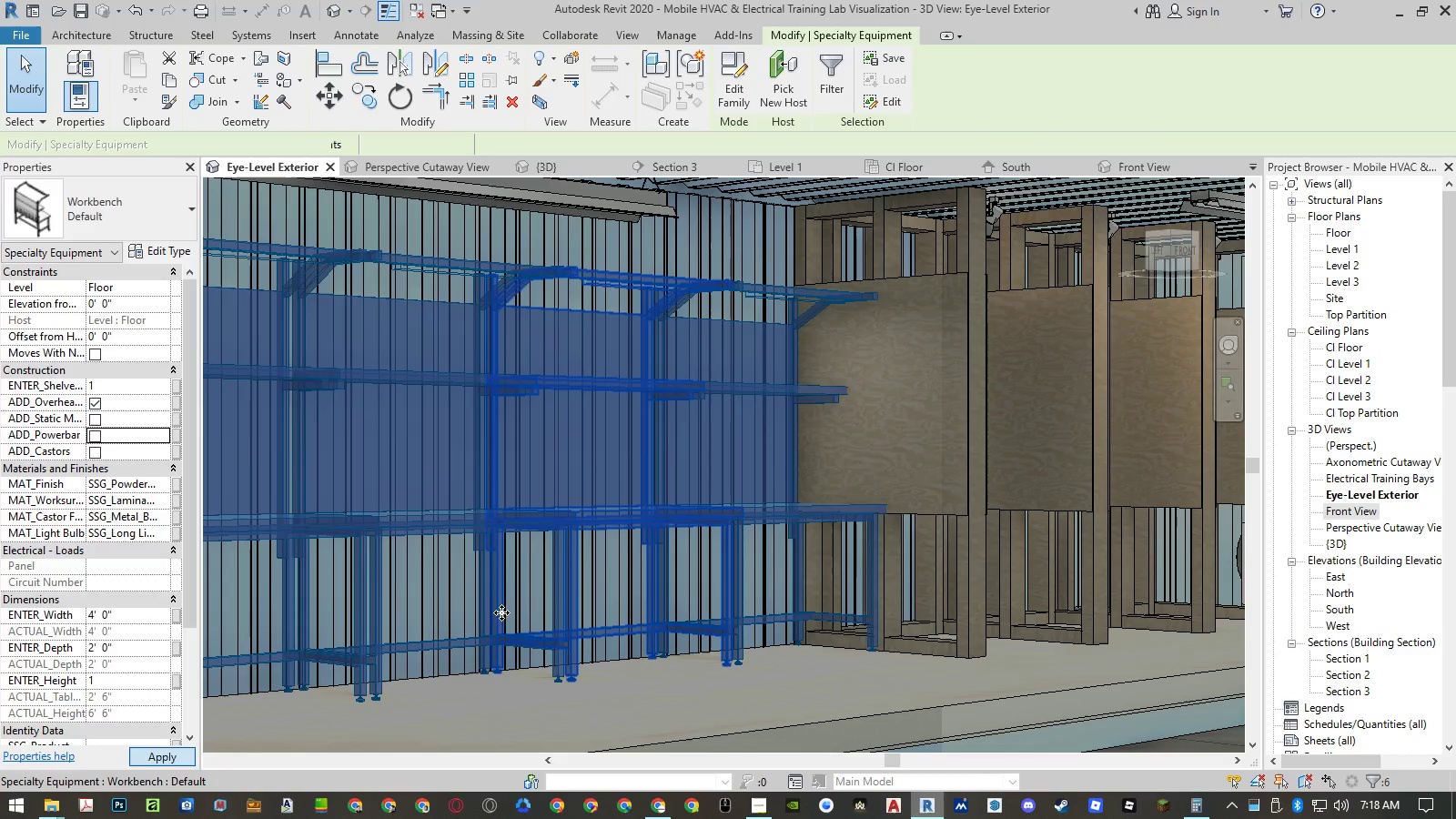 
key(Escape)
 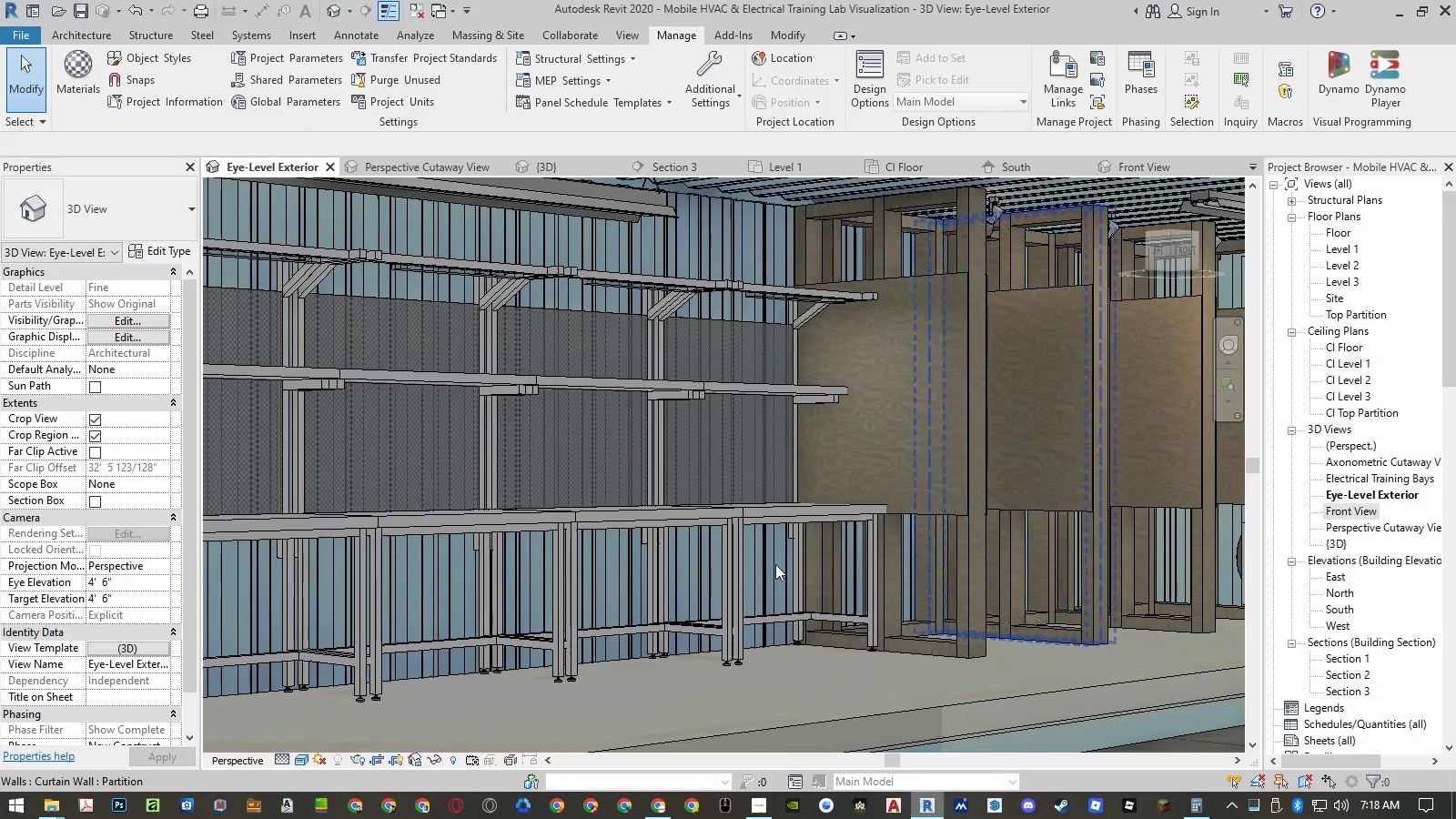 
wait(5.5)
 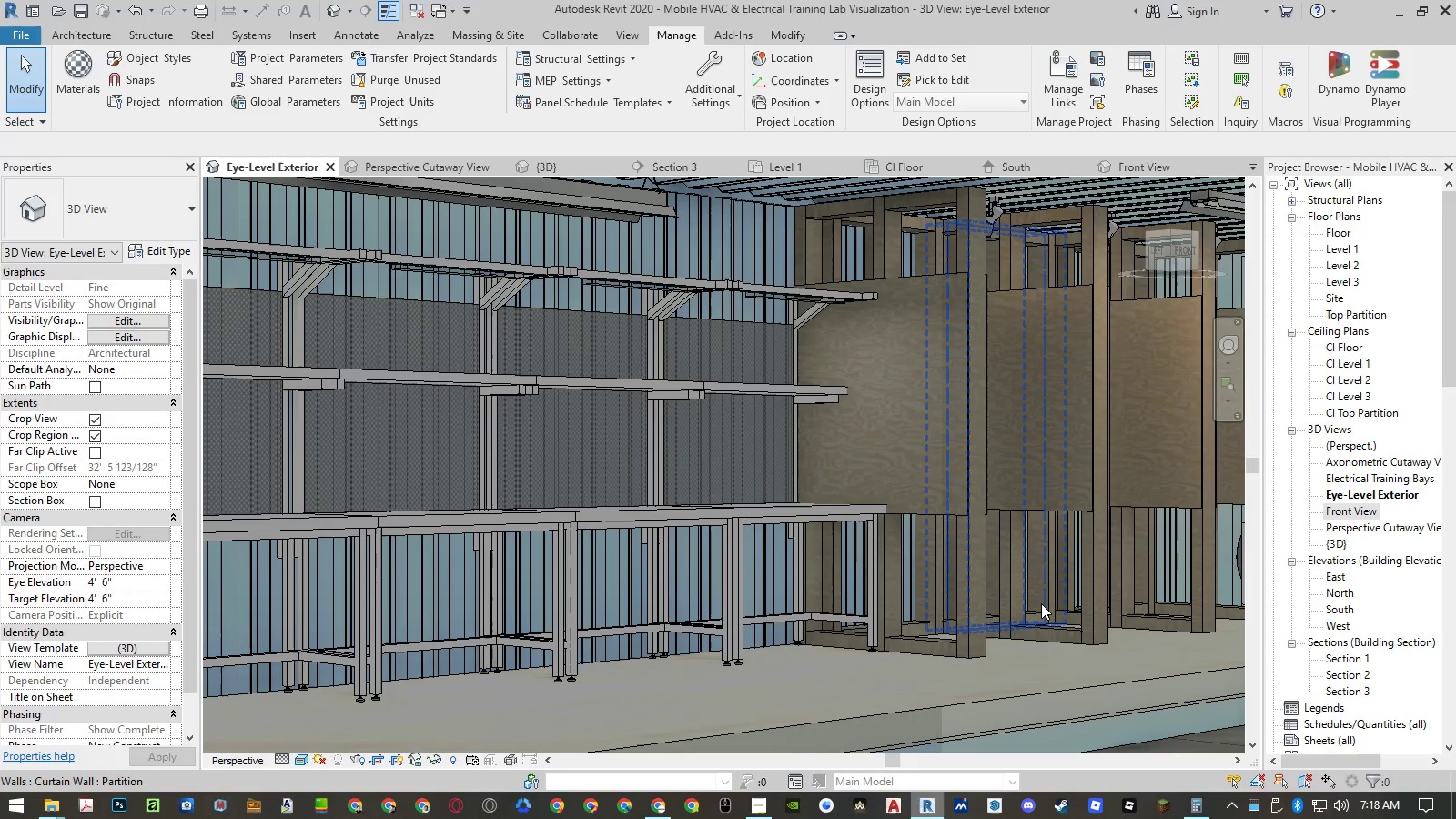 
left_click([390, 515])
 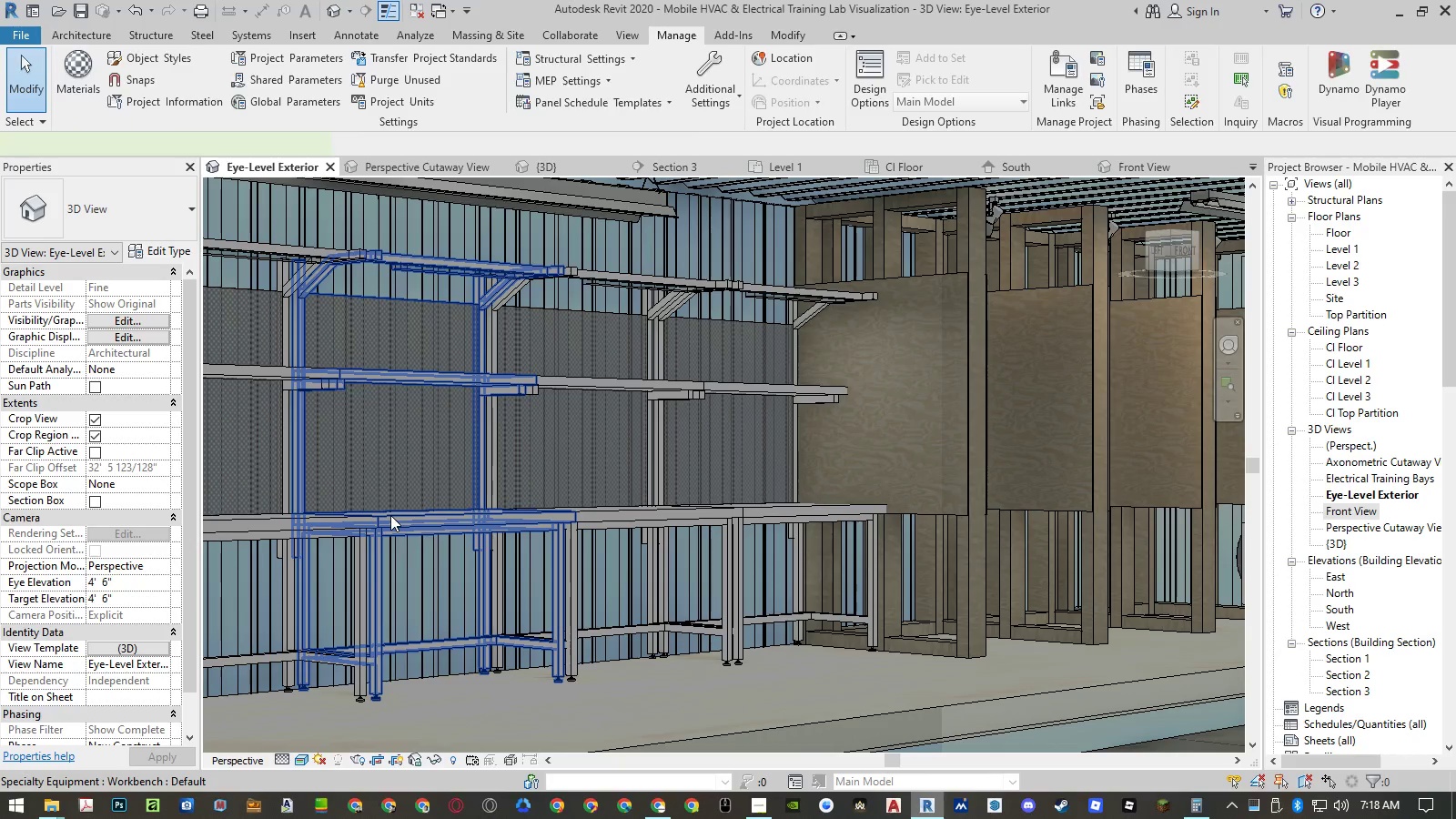 
right_click([390, 515])
 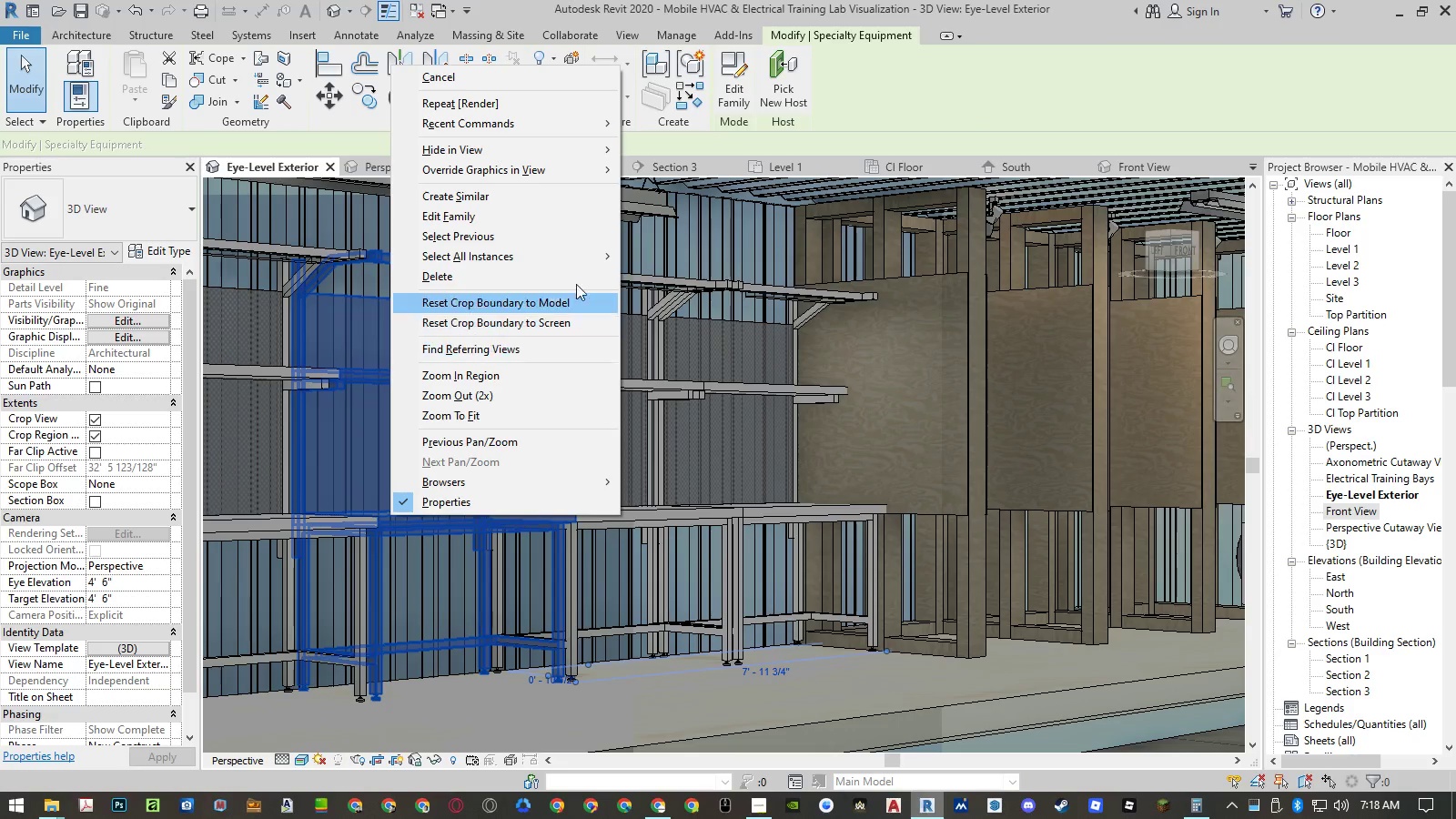 
left_click([575, 264])
 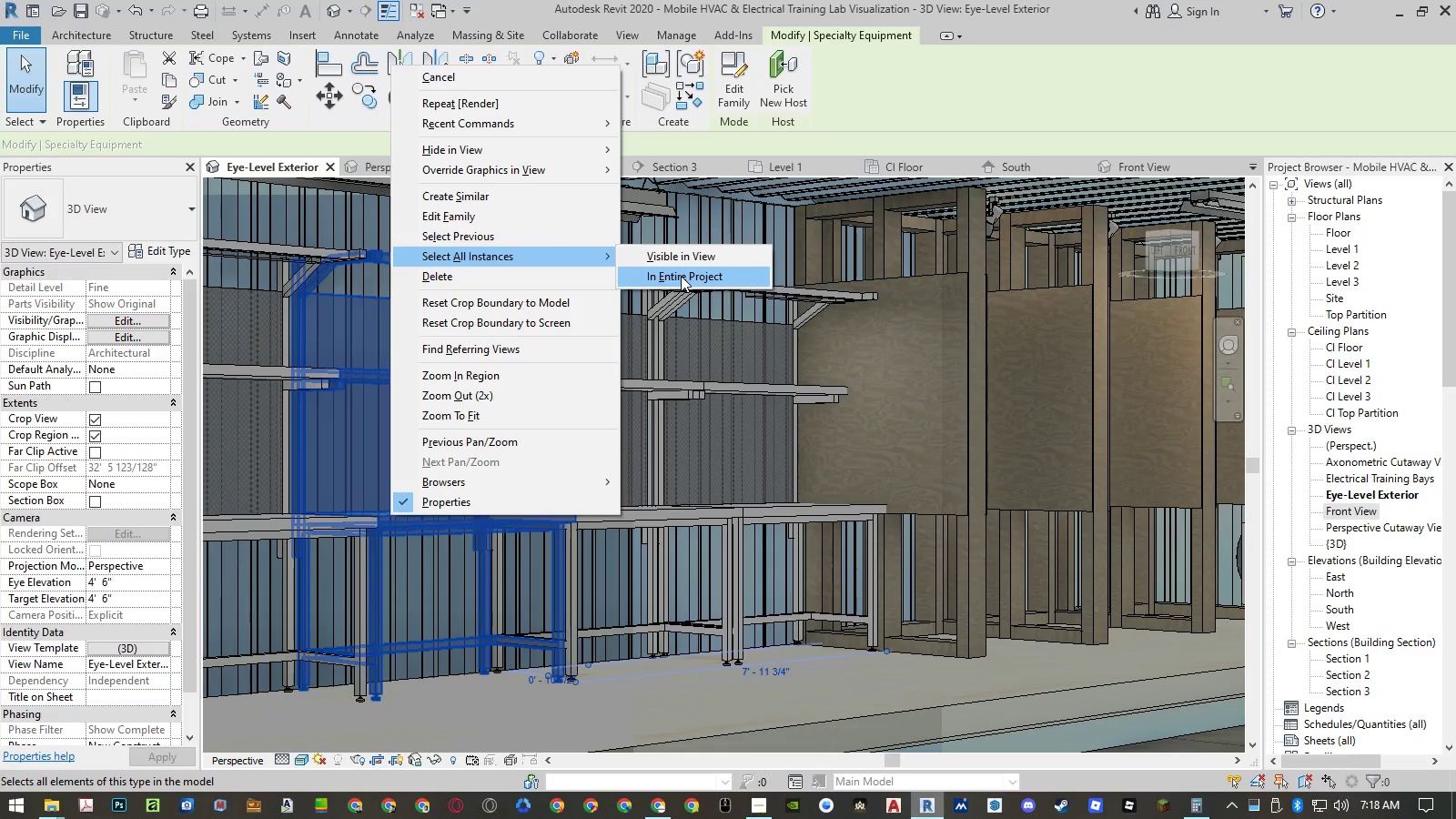 
left_click([681, 276])
 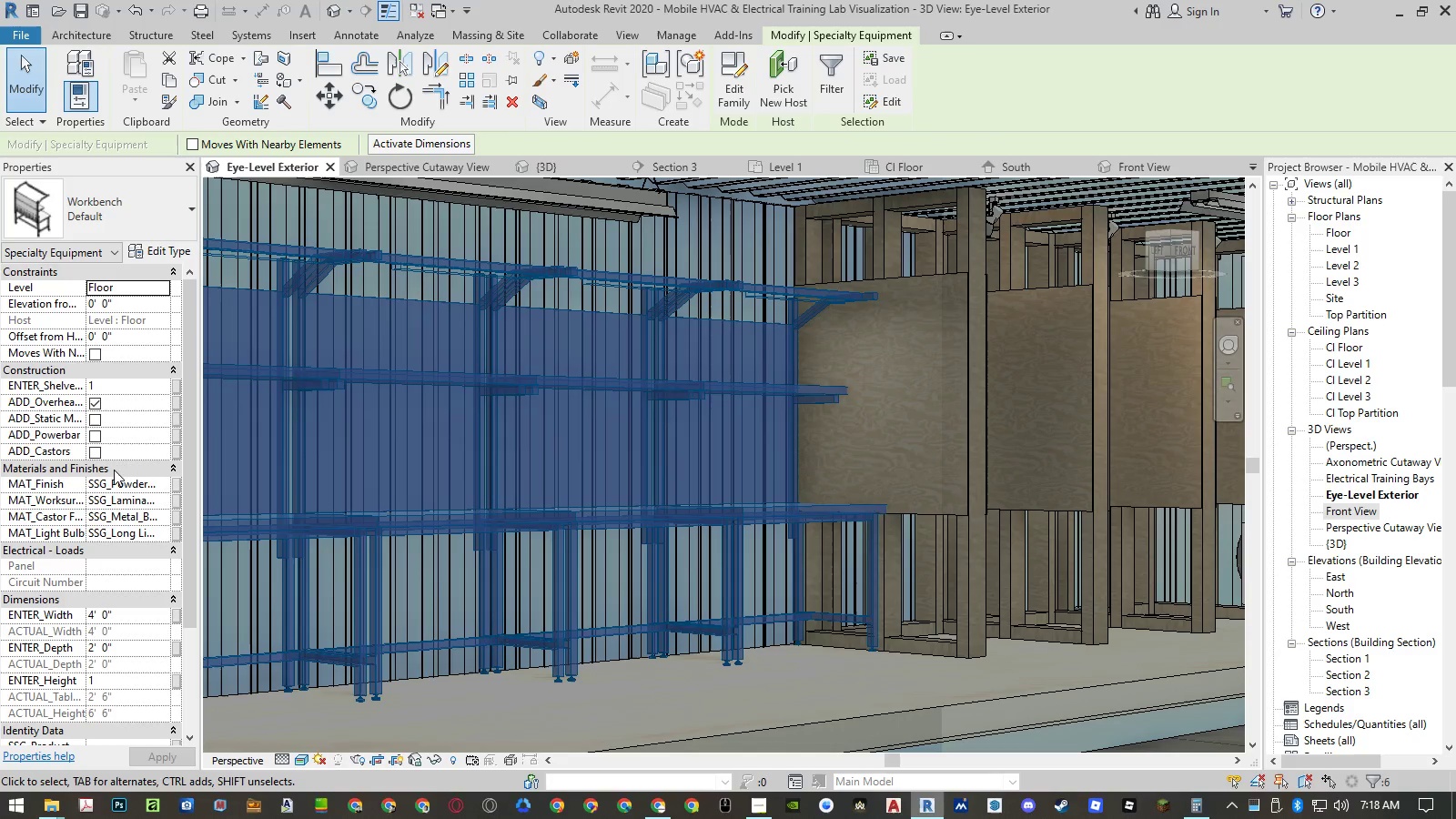 
left_click([94, 438])
 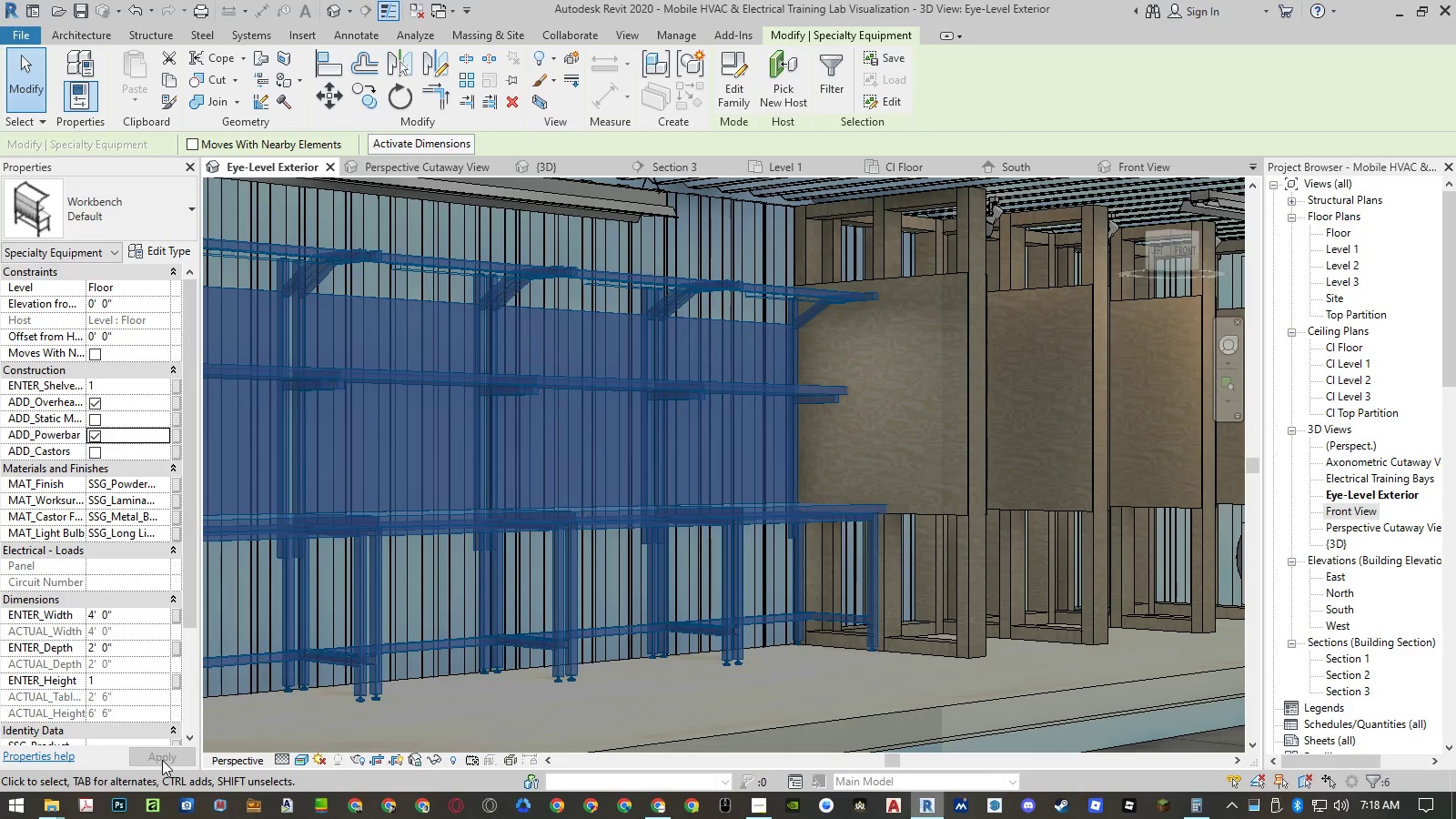 
left_click([162, 760])
 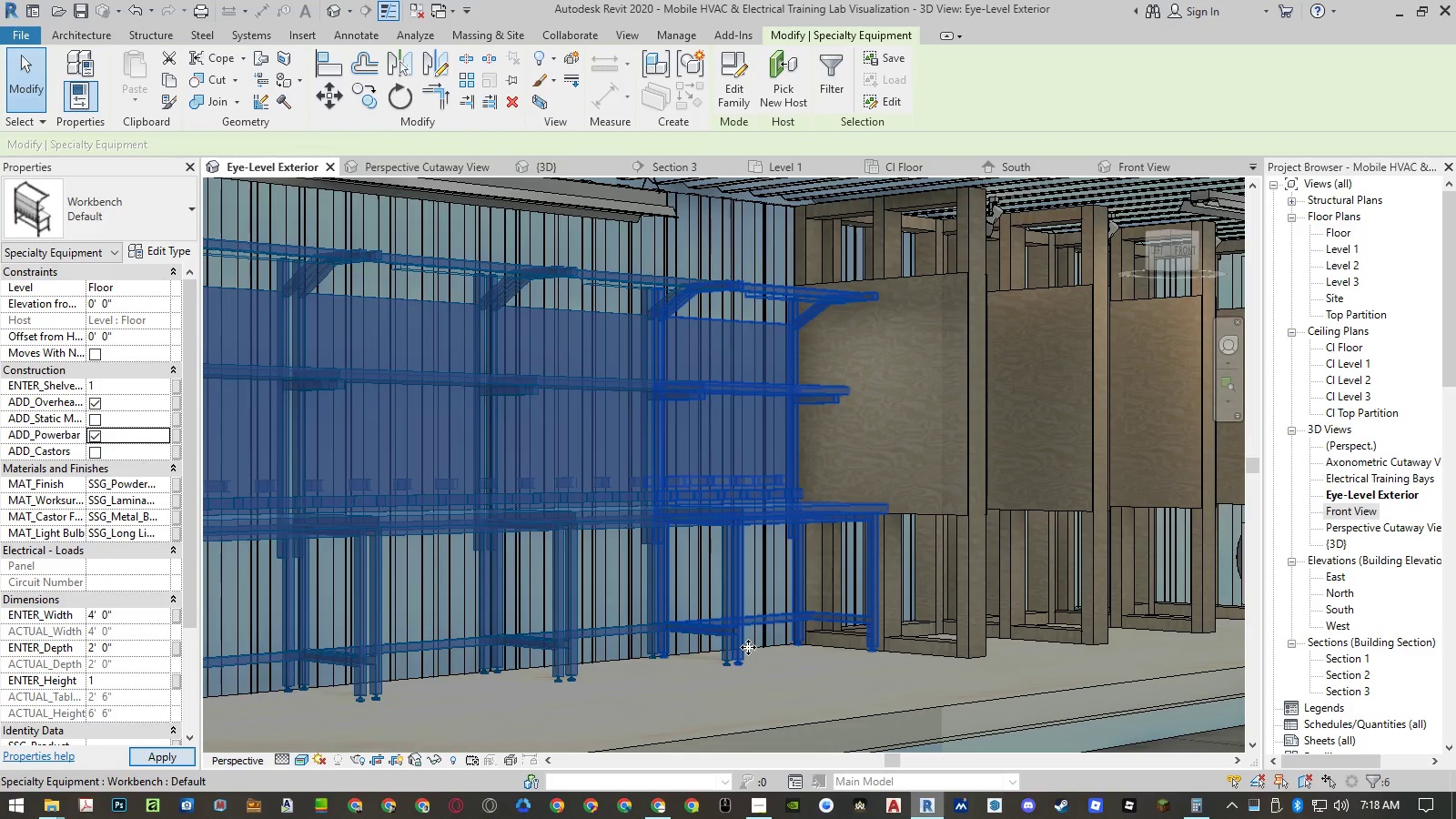 
key(Escape)
 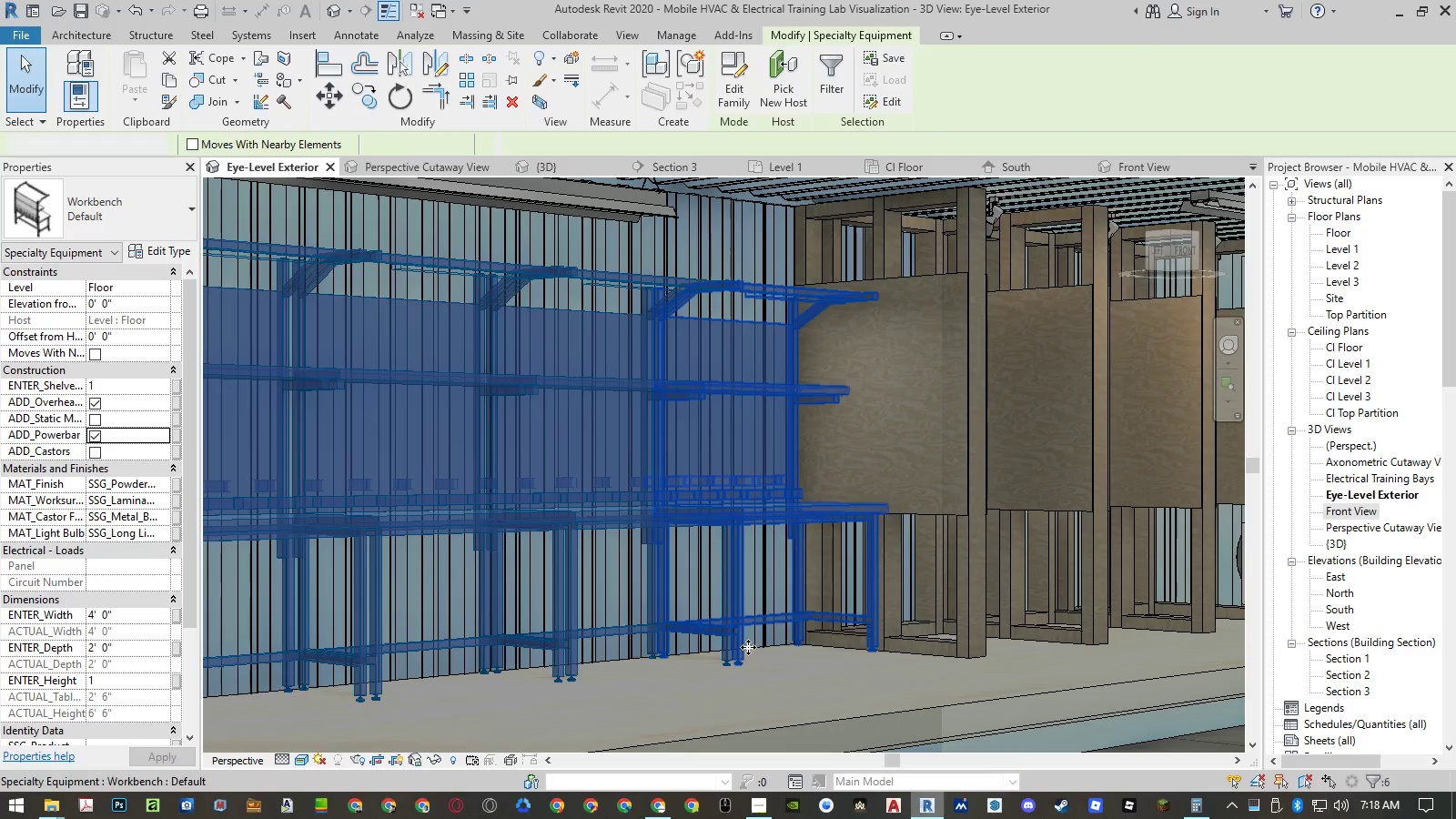 
key(Escape)
 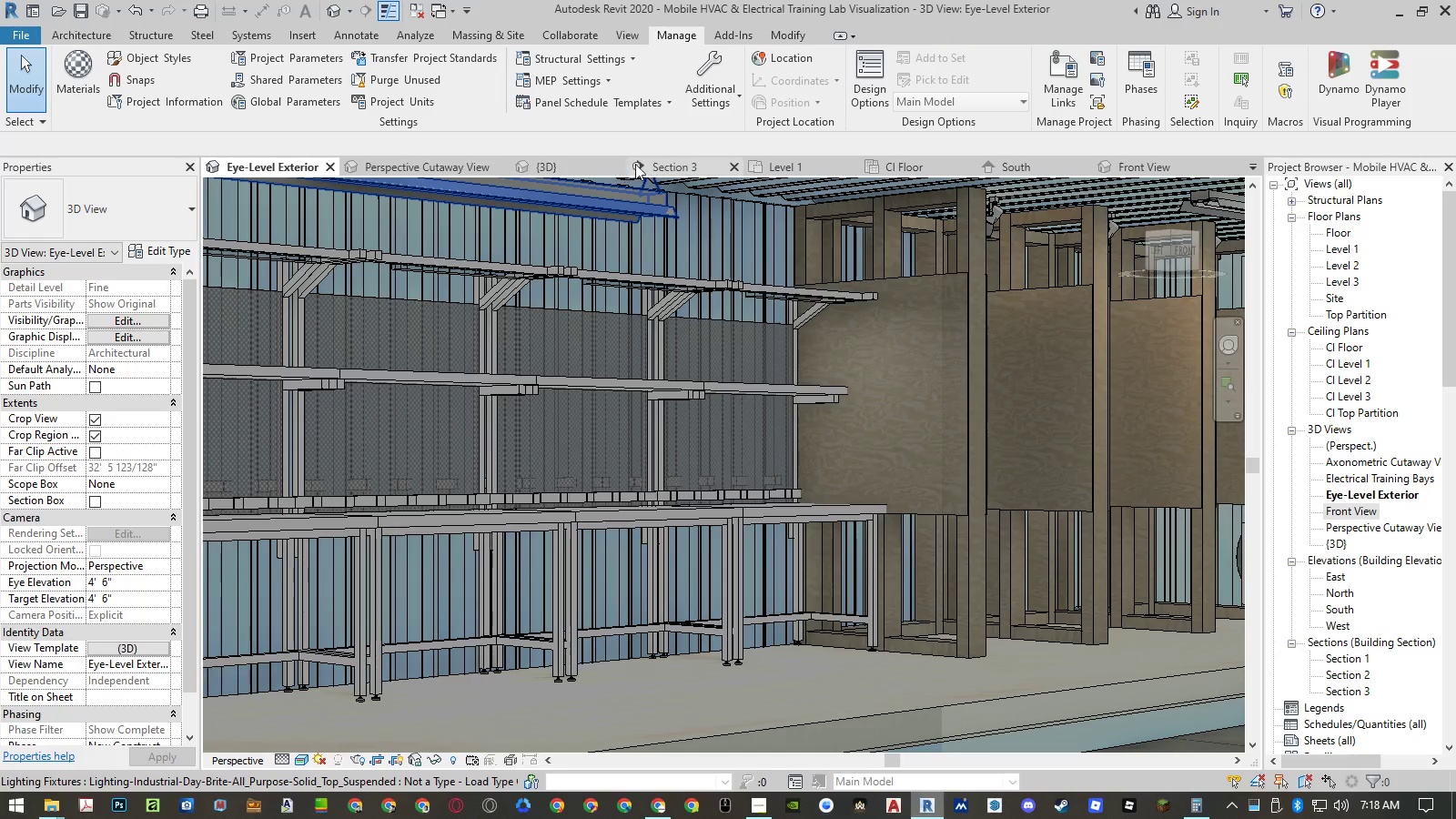 
left_click([1122, 167])
 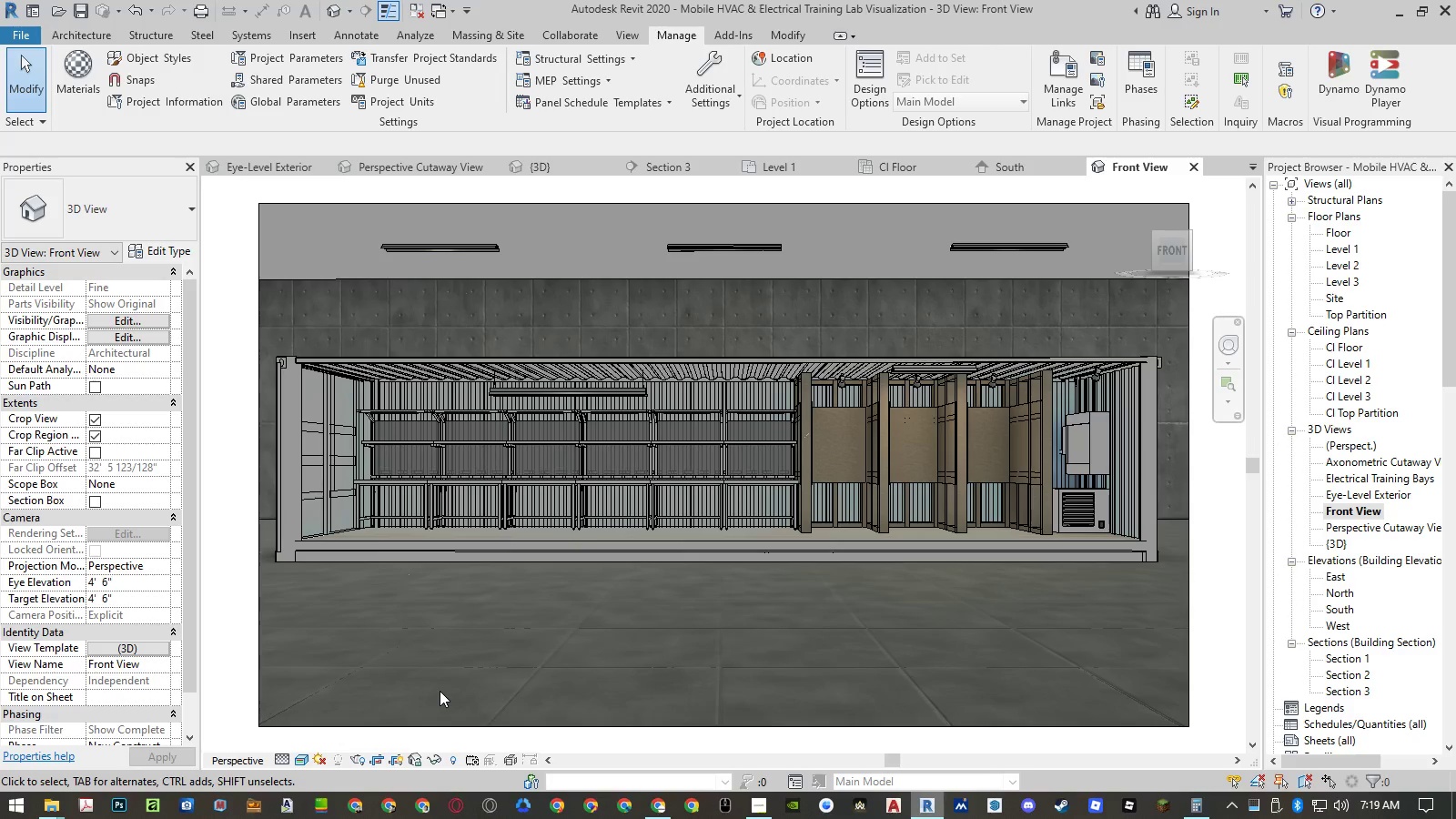 
wait(27.44)
 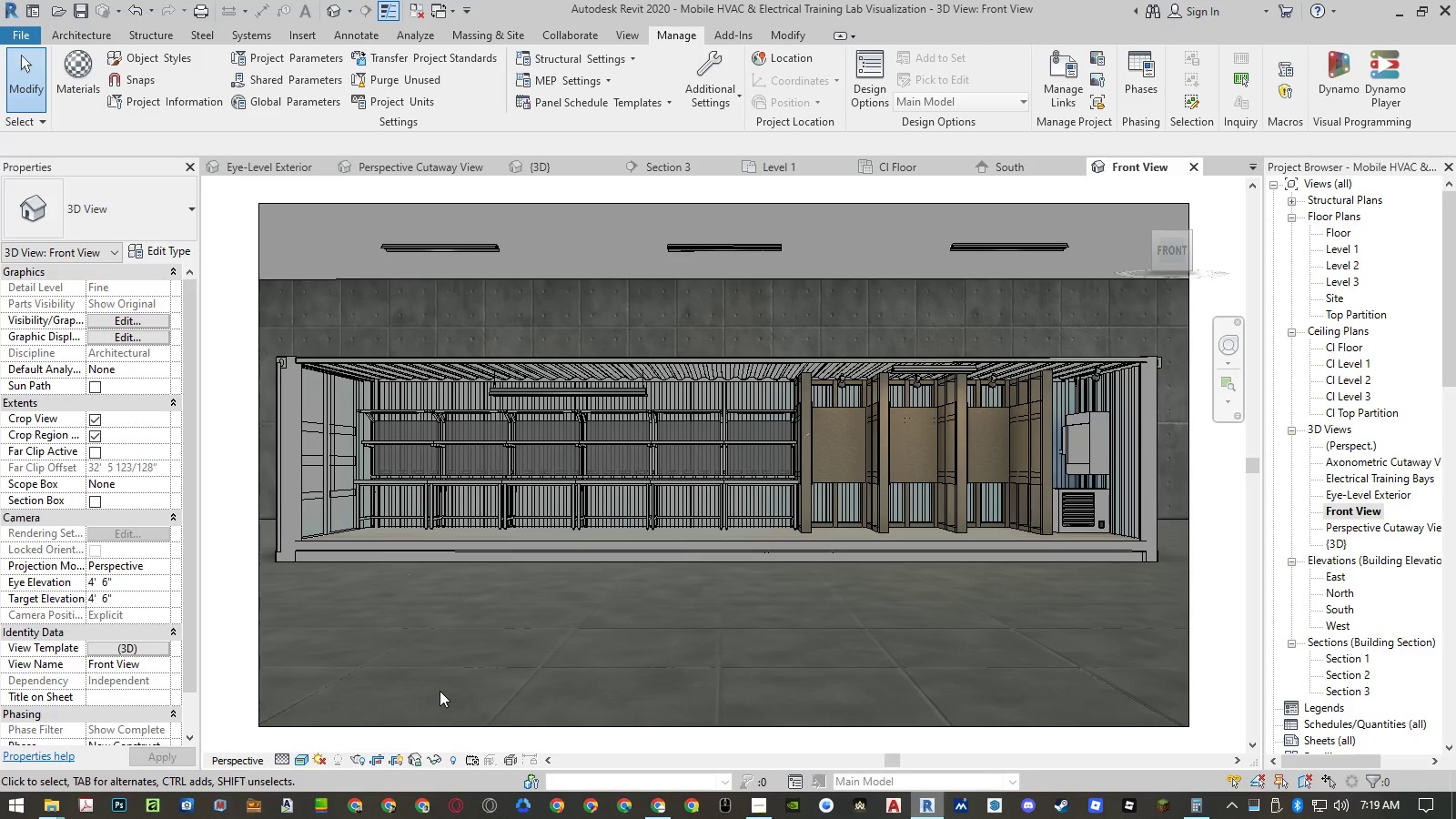 
scroll: coordinate [870, 507], scroll_direction: up, amount: 2.0
 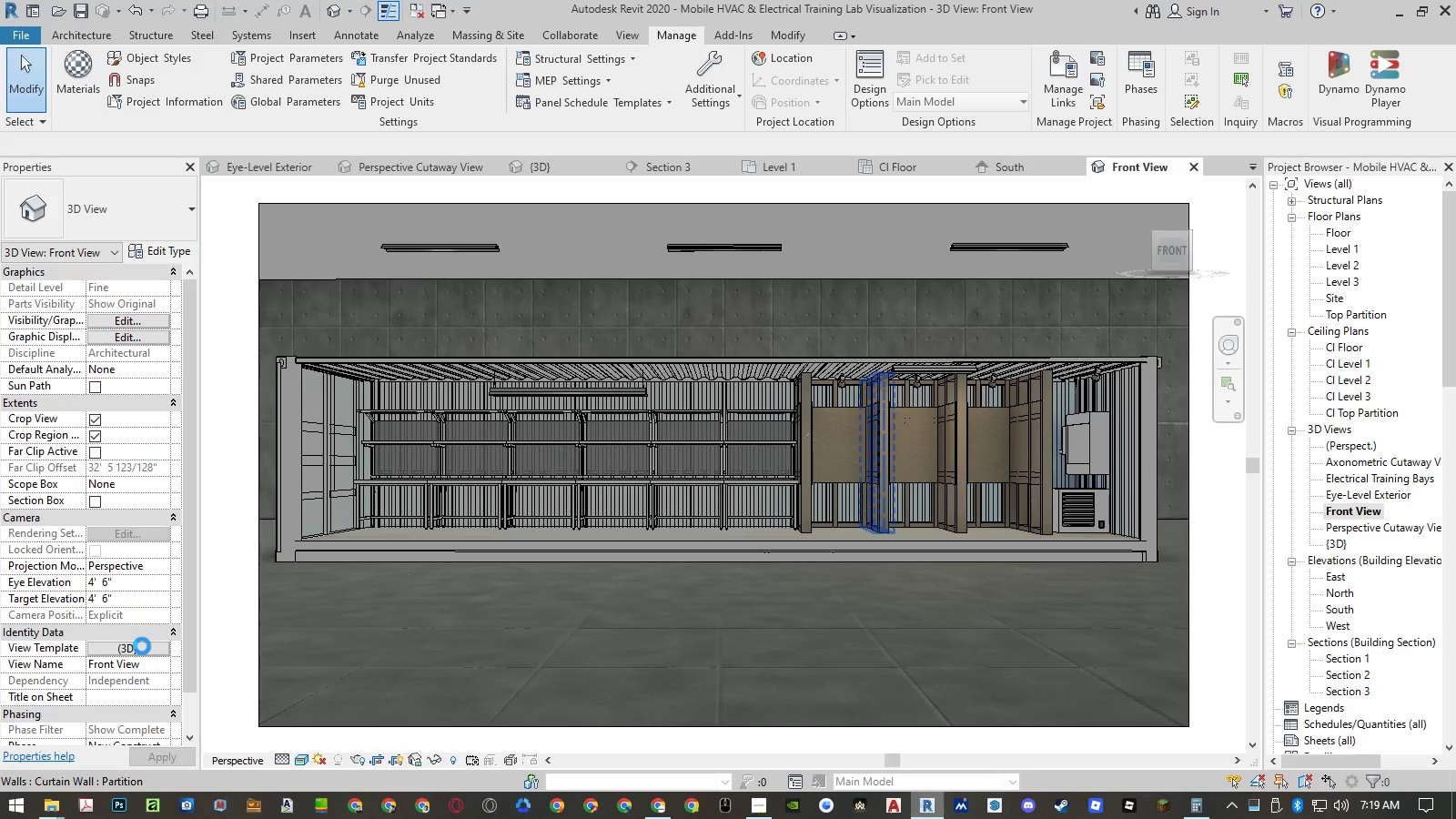 
wait(9.54)
 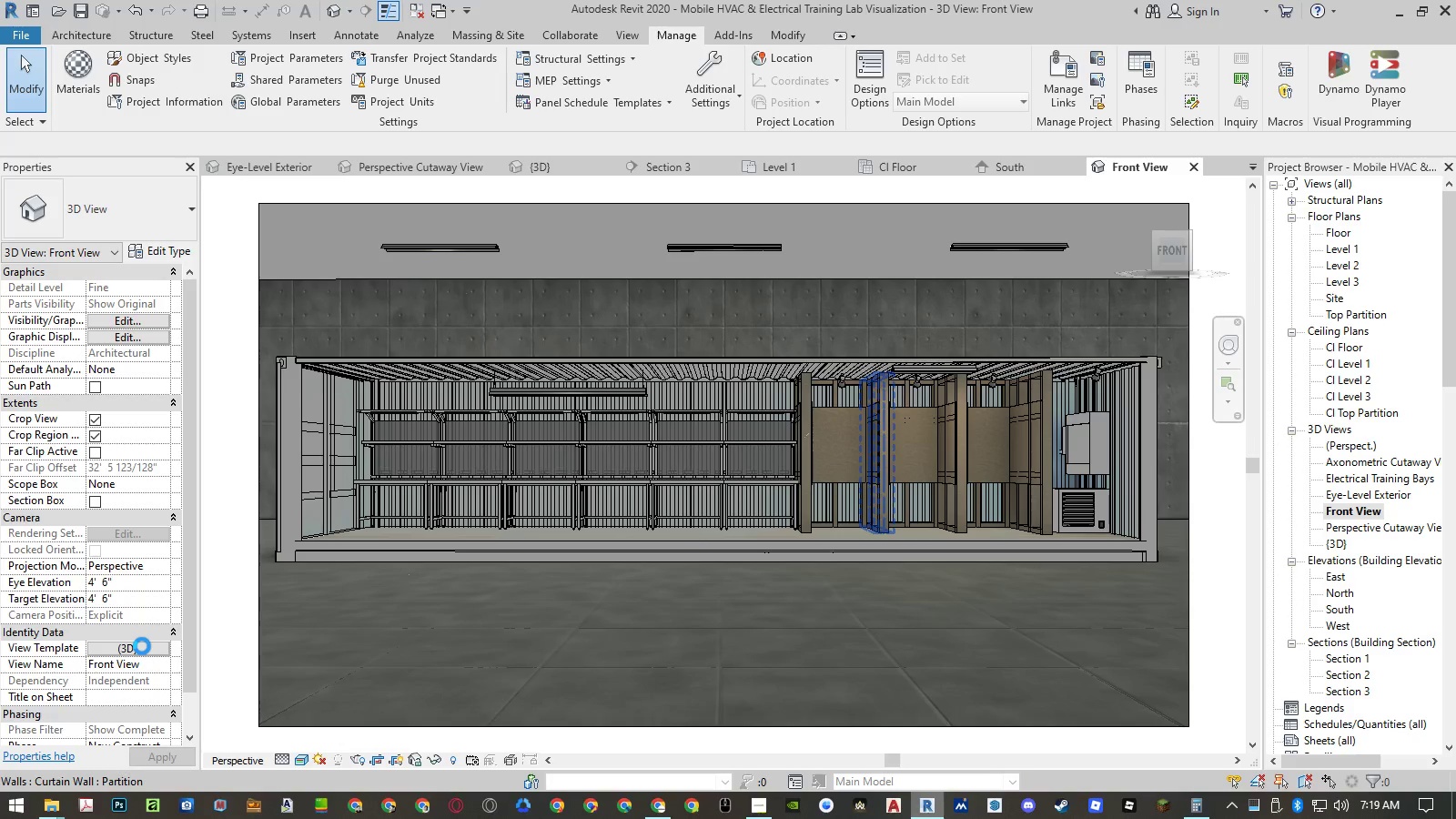 
mouse_move([259, 631])
 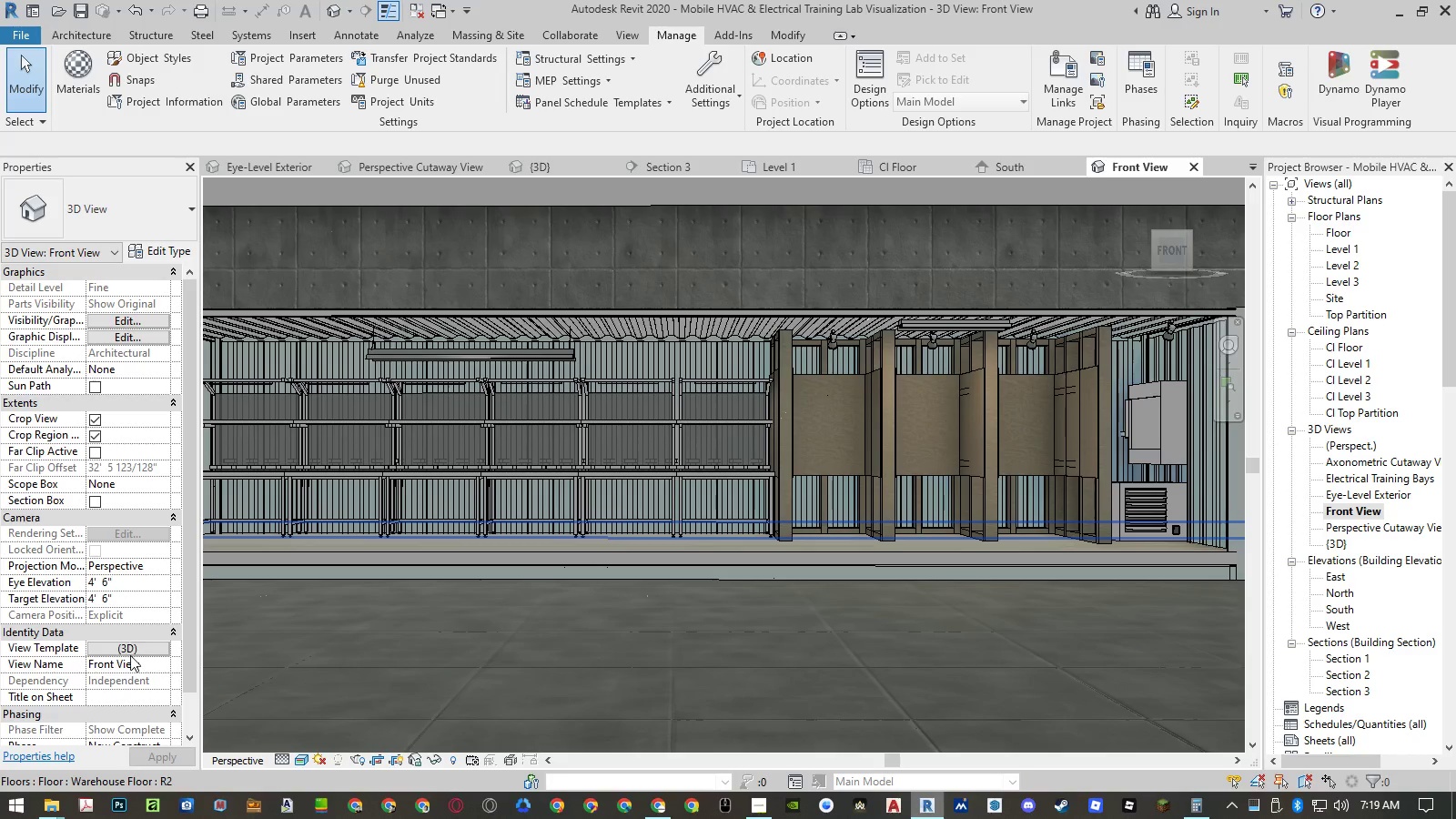 
left_click([132, 653])
 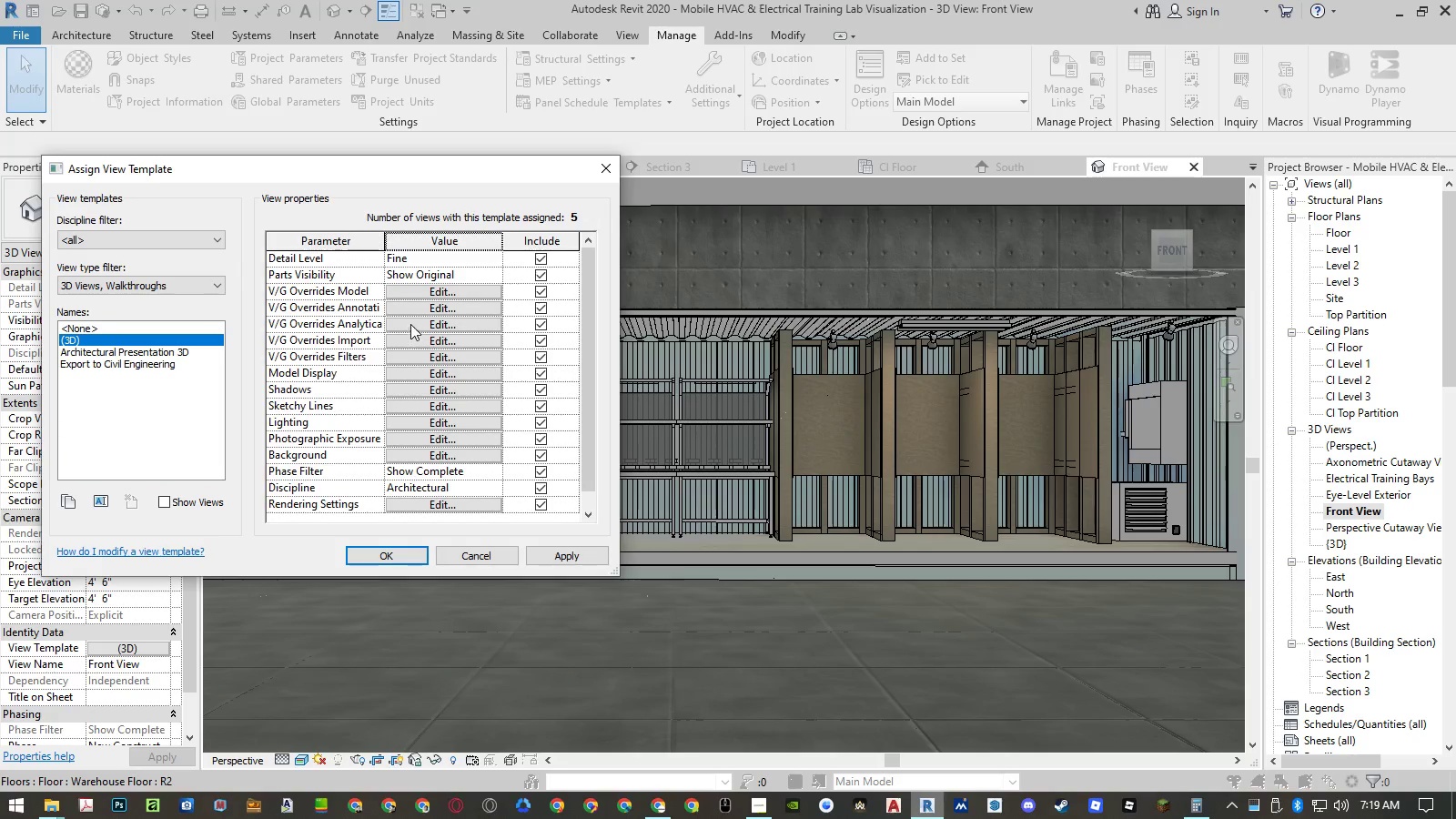 
left_click([402, 372])
 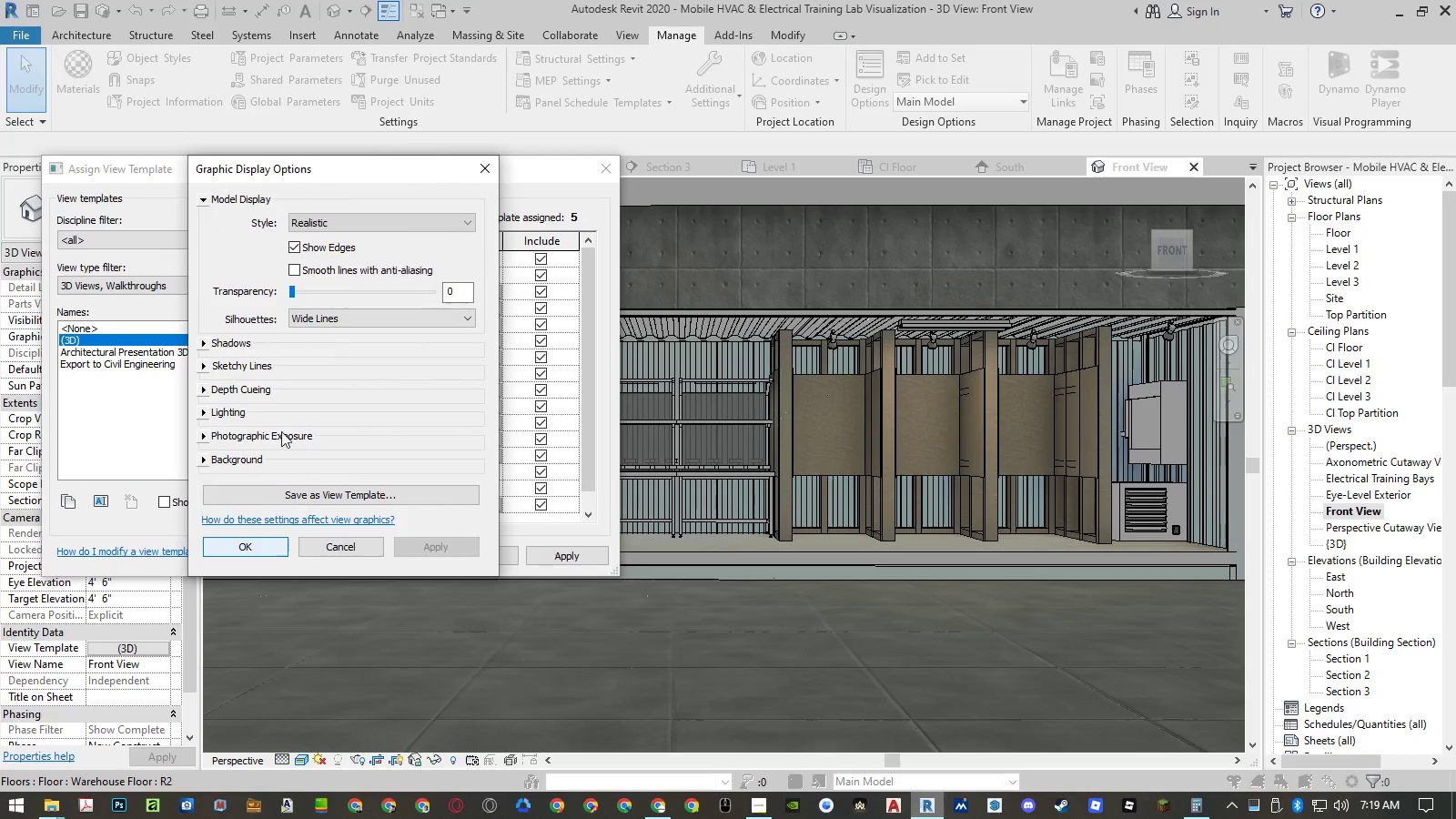 
left_click([307, 230])
 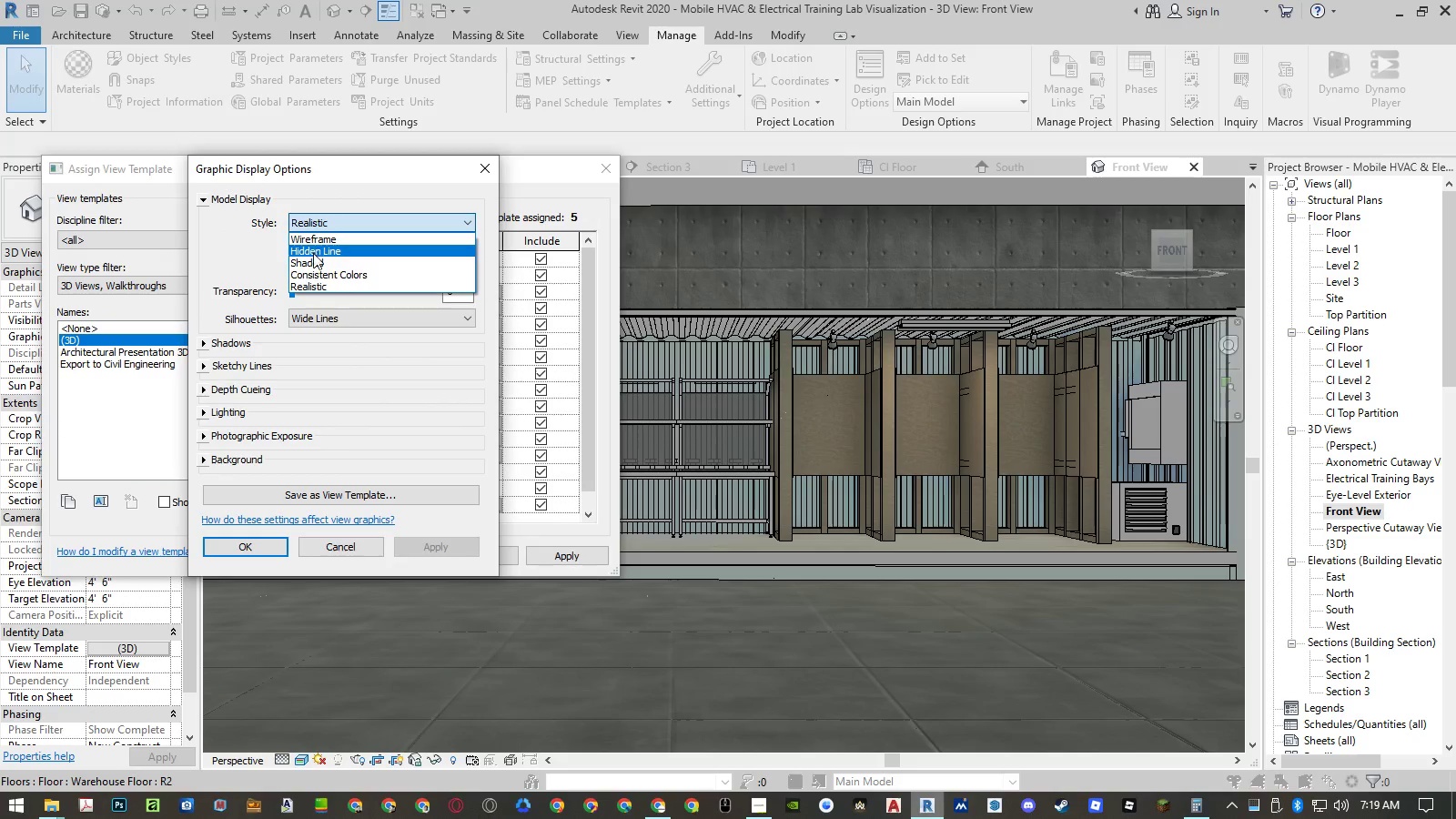 
left_click([313, 258])
 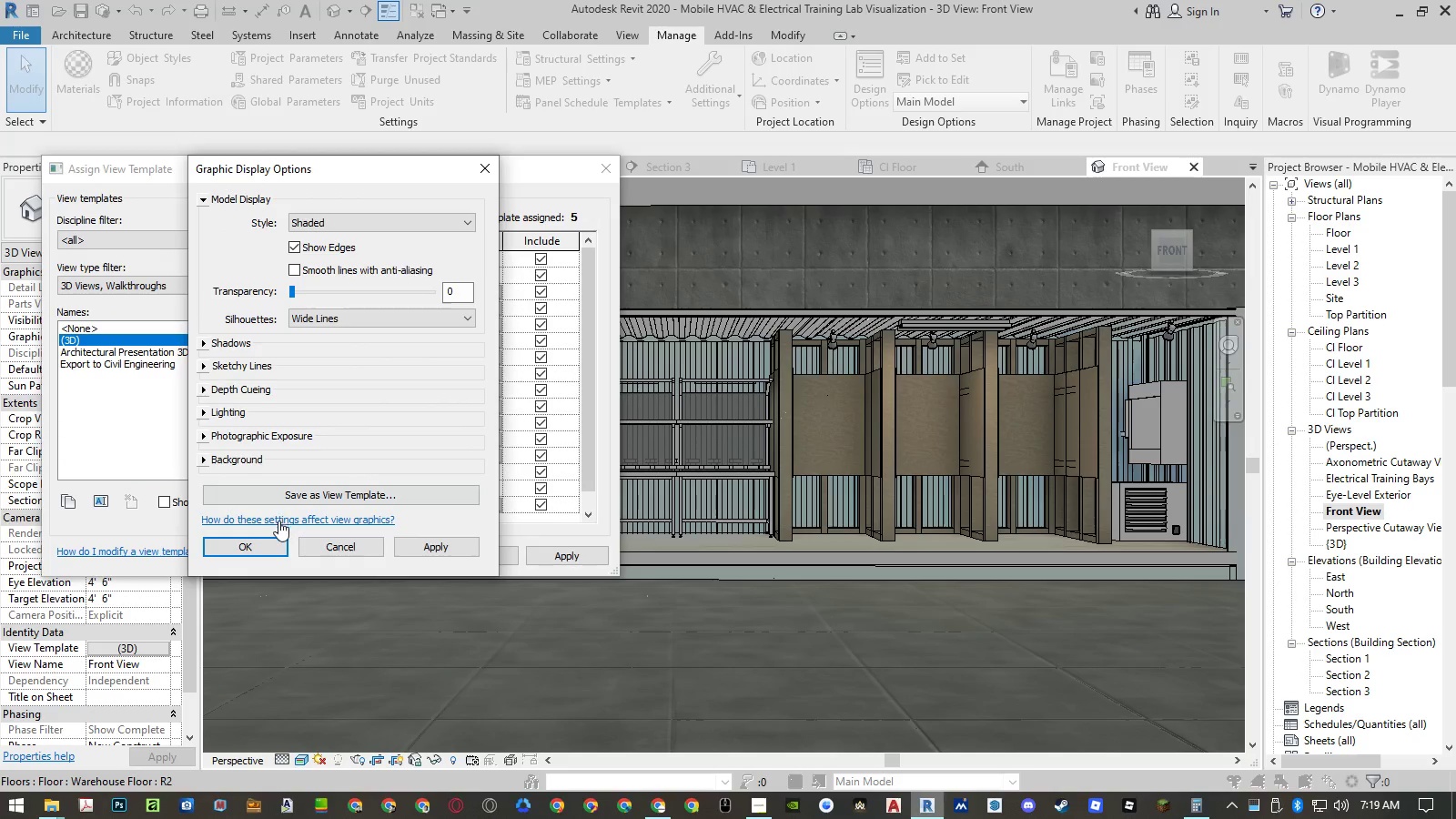 
left_click([266, 544])
 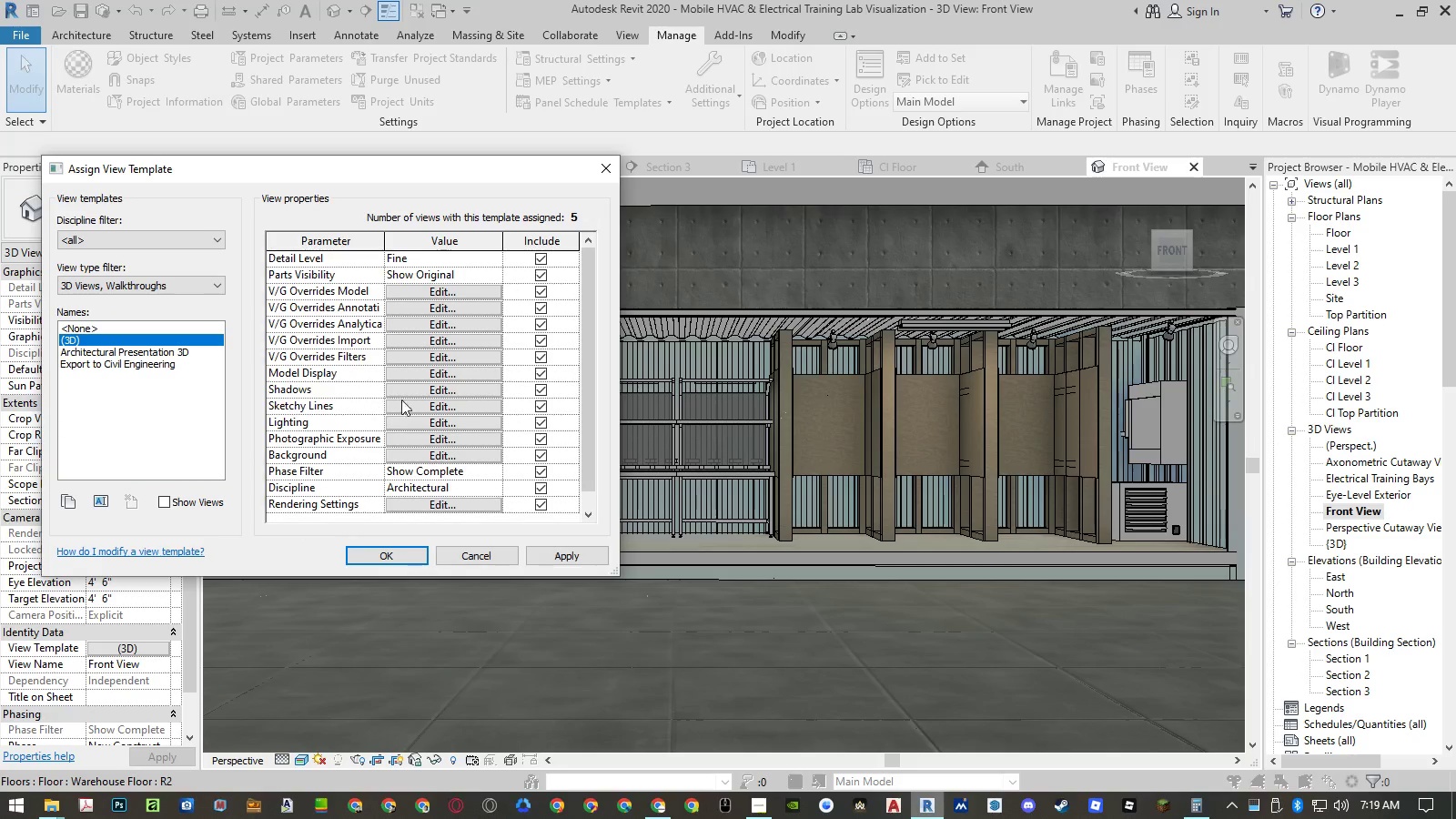 
left_click([431, 394])
 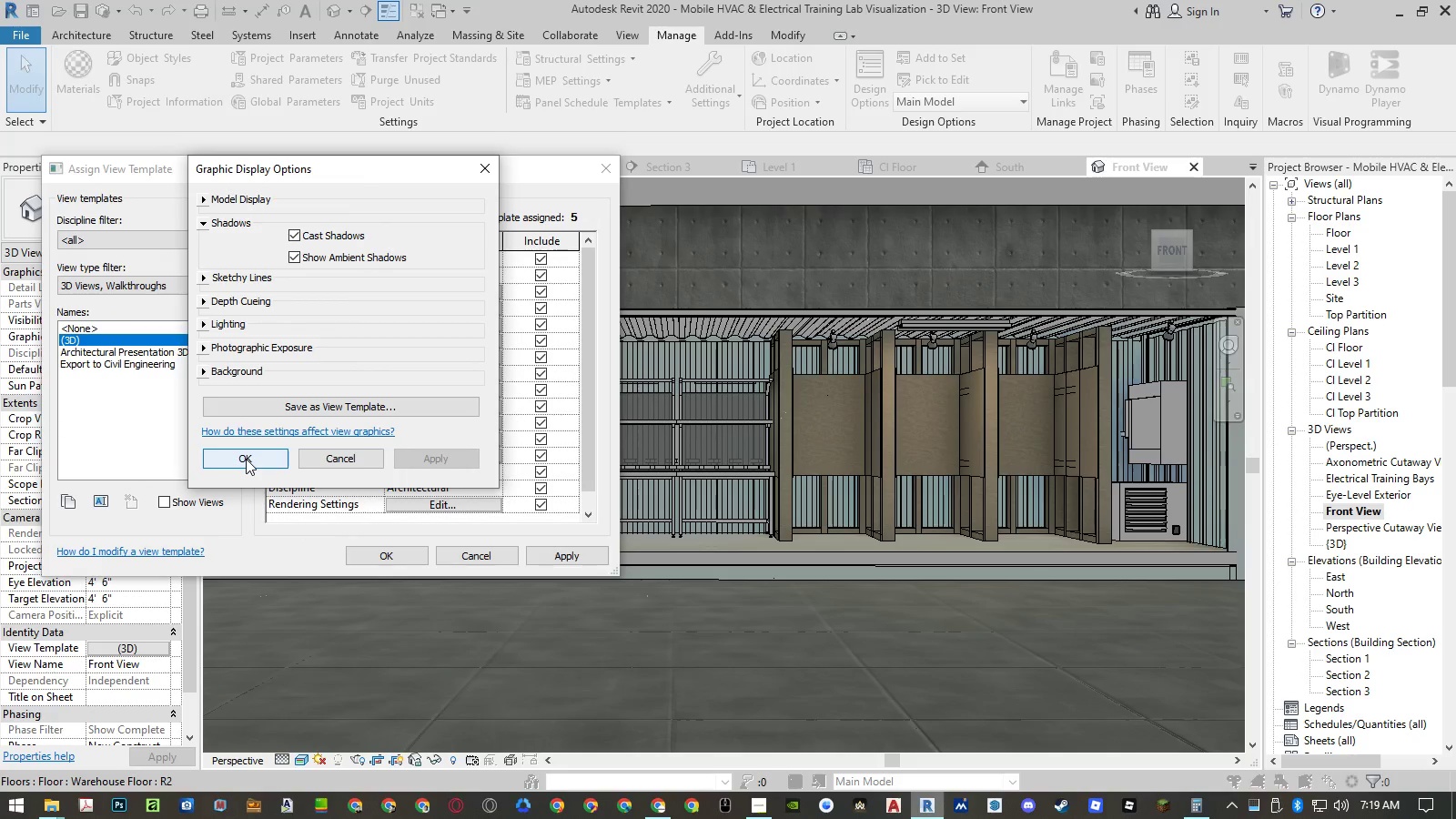 
left_click([249, 463])
 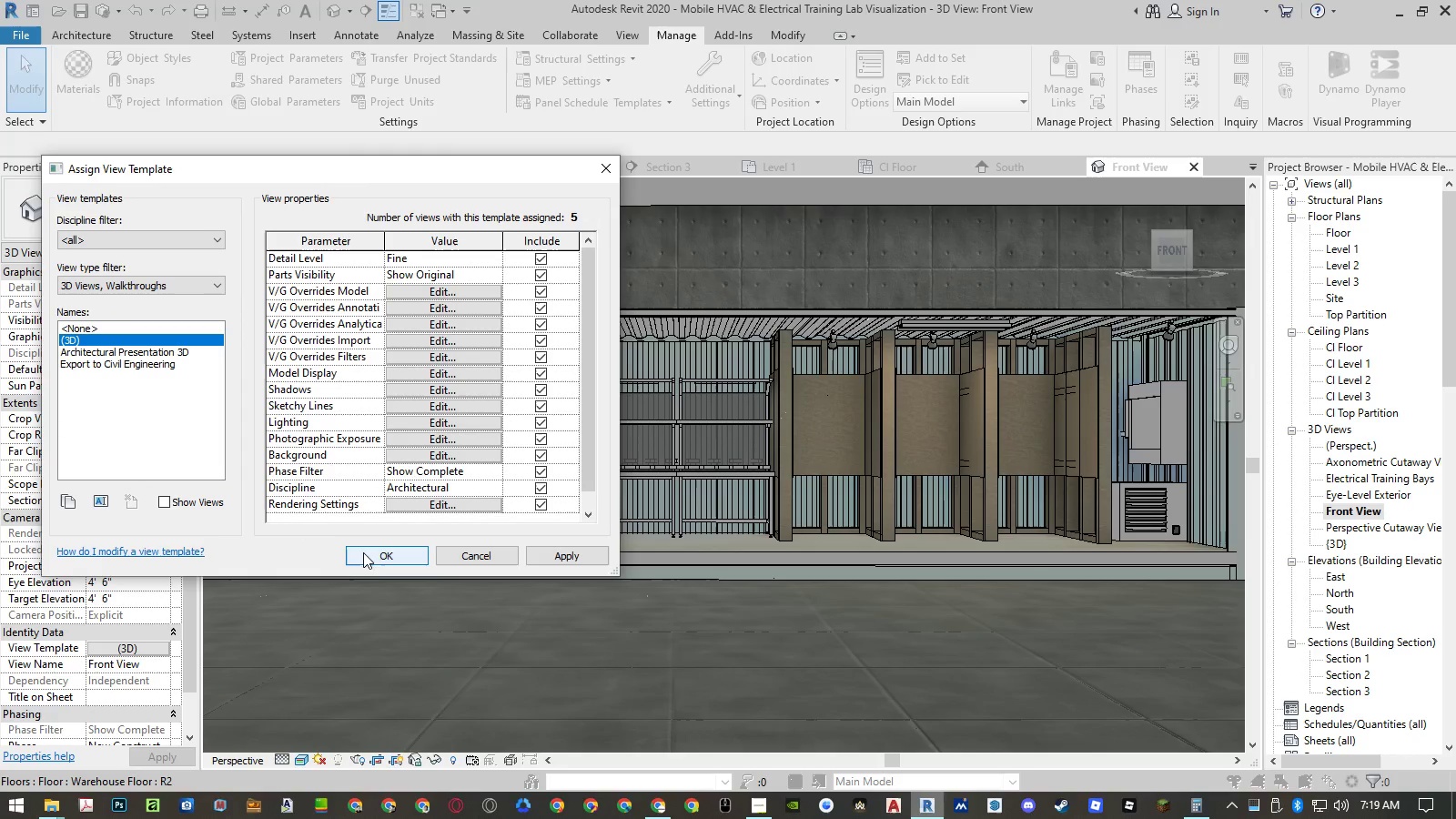 
left_click([371, 552])
 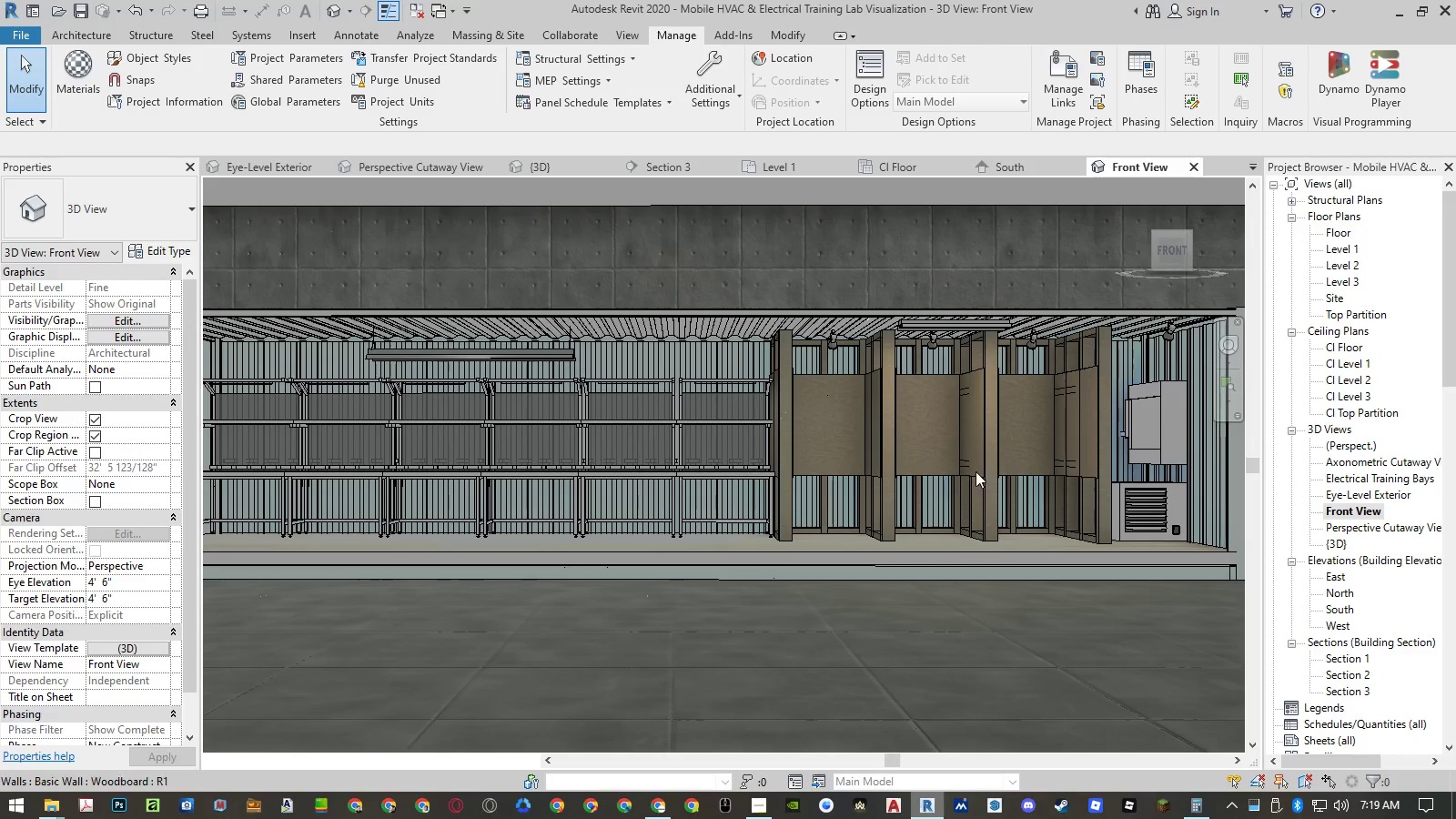 
scroll: coordinate [1110, 470], scroll_direction: up, amount: 2.0
 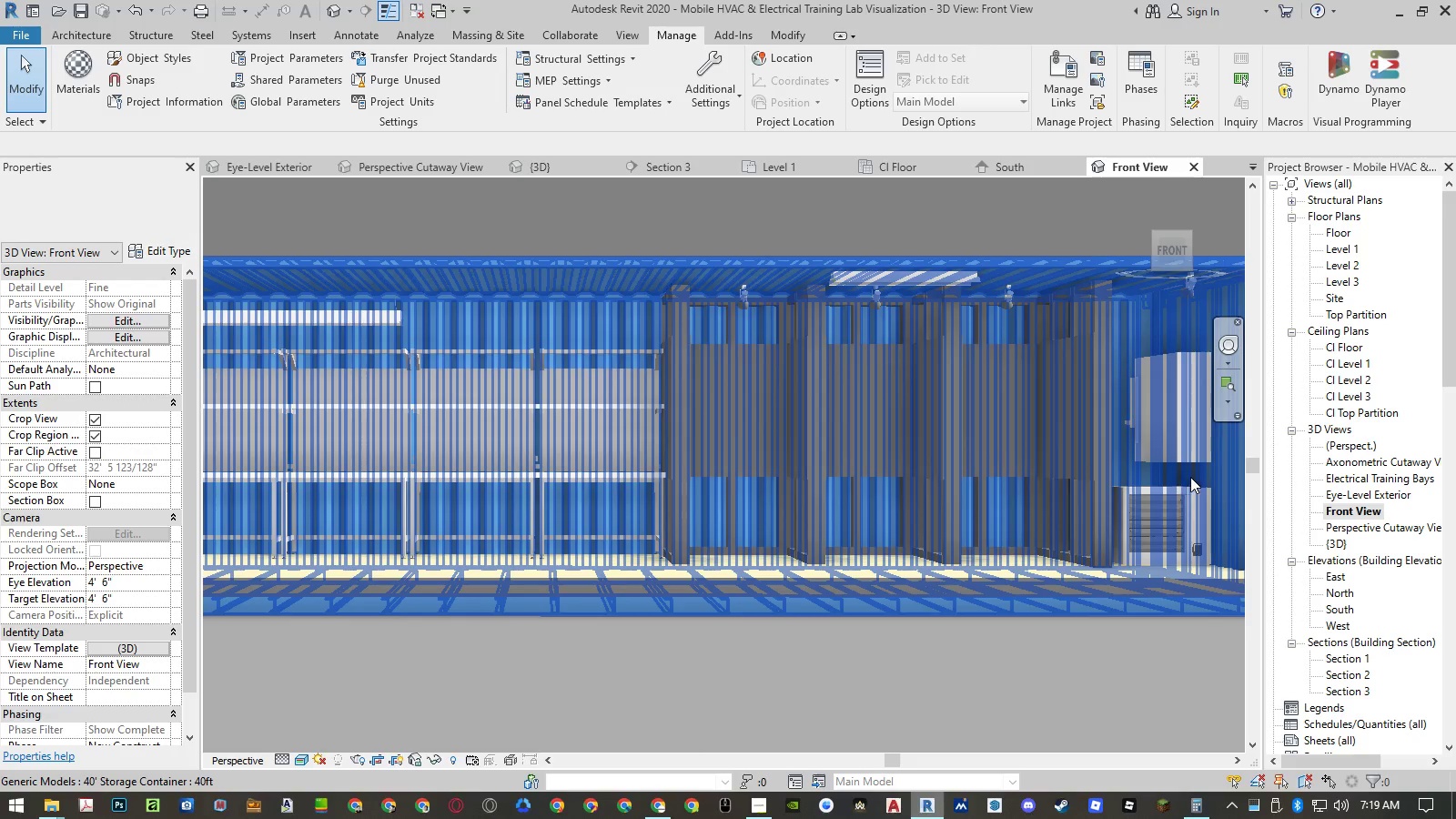 
scroll: coordinate [592, 561], scroll_direction: down, amount: 1.0
 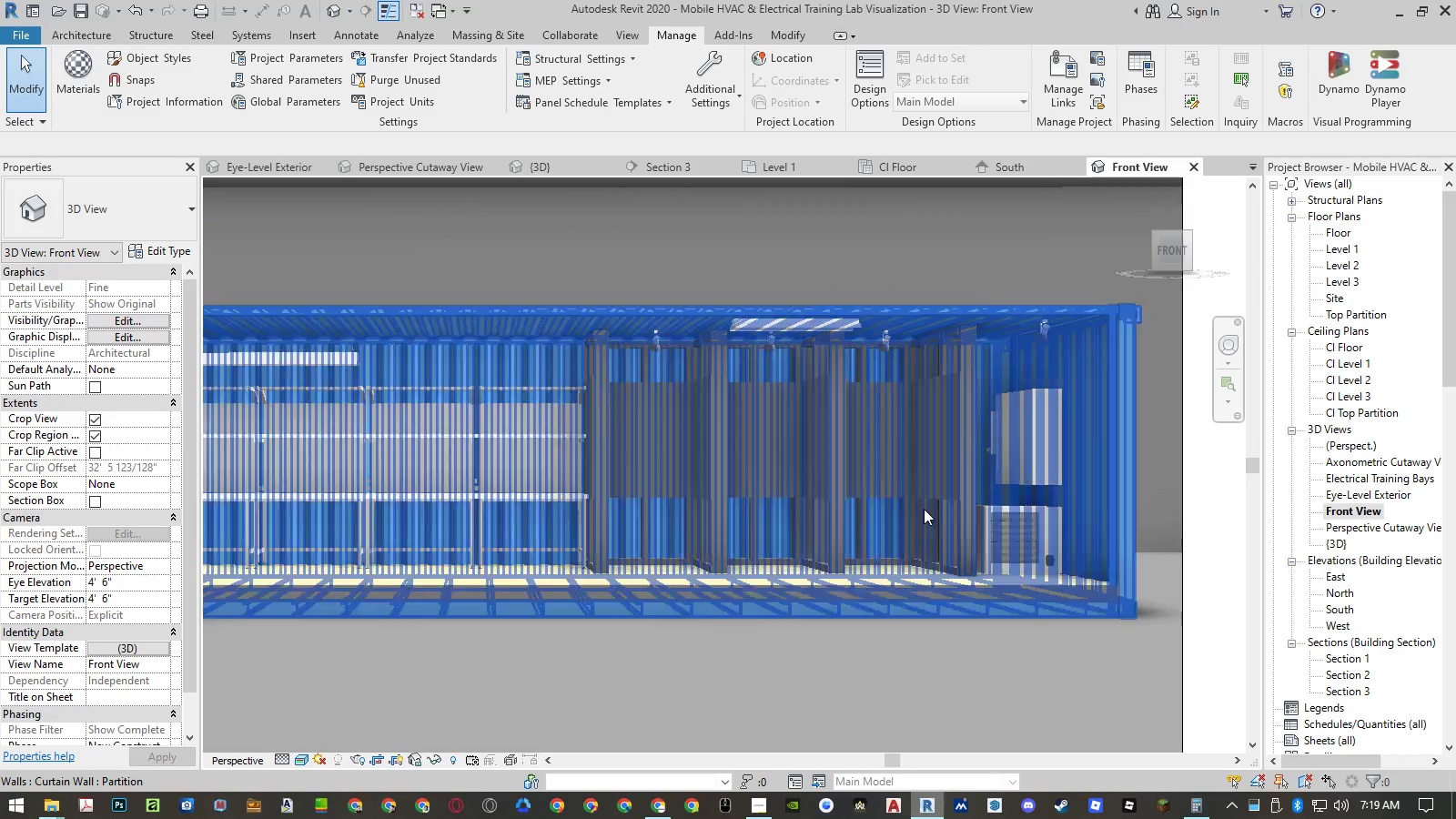 
scroll: coordinate [900, 493], scroll_direction: up, amount: 3.0
 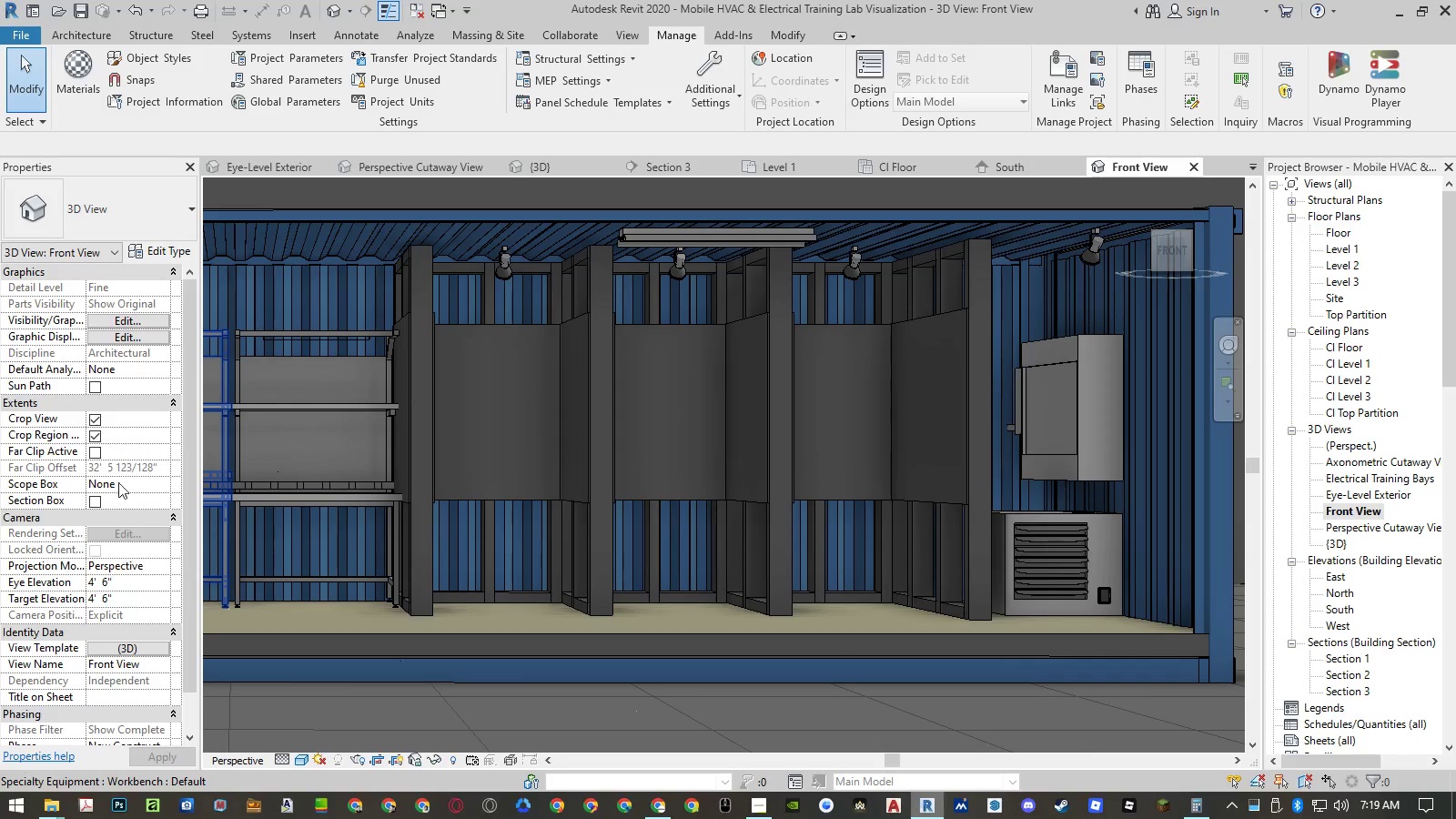 
wait(5.36)
 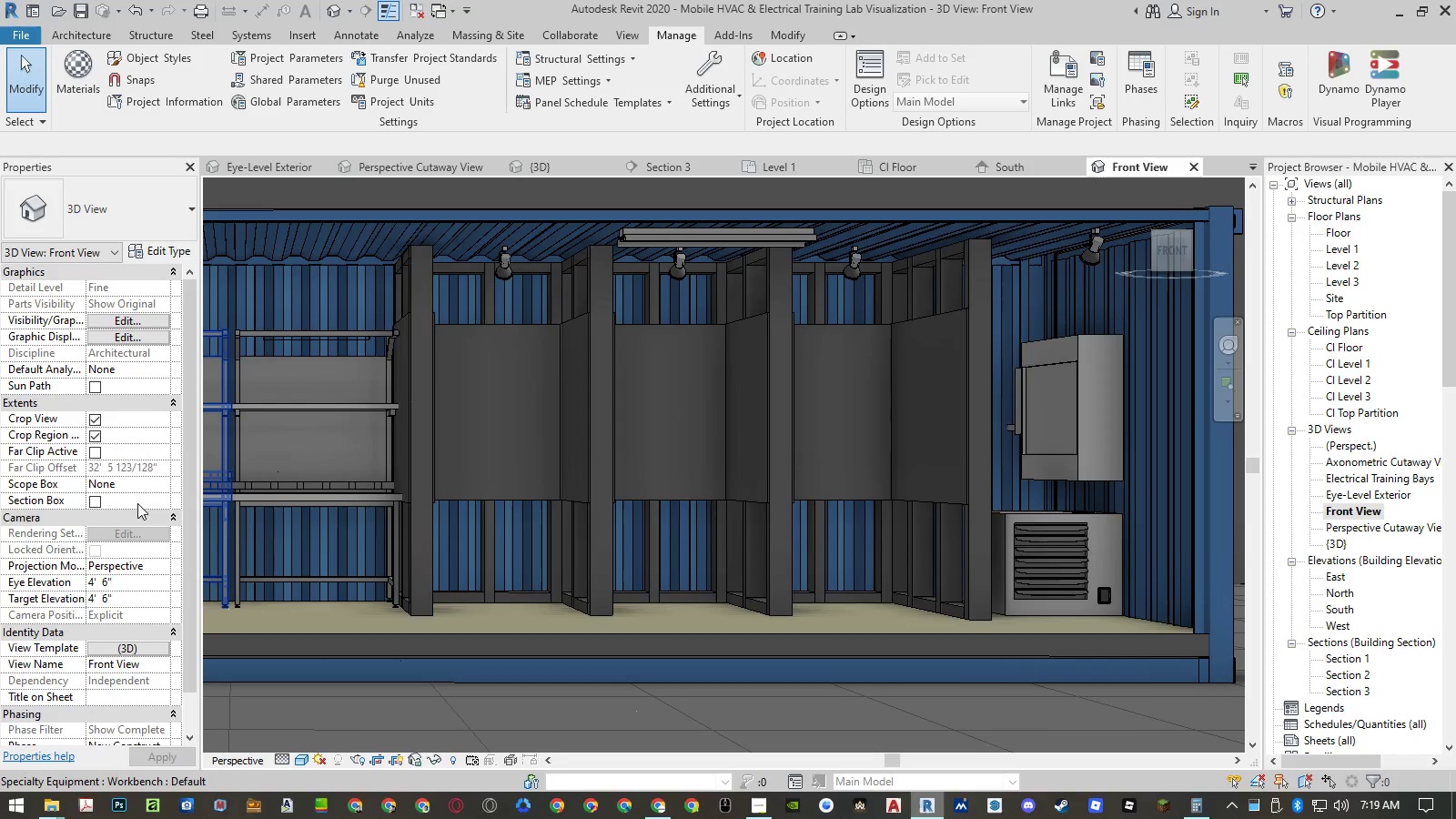 
left_click([116, 646])
 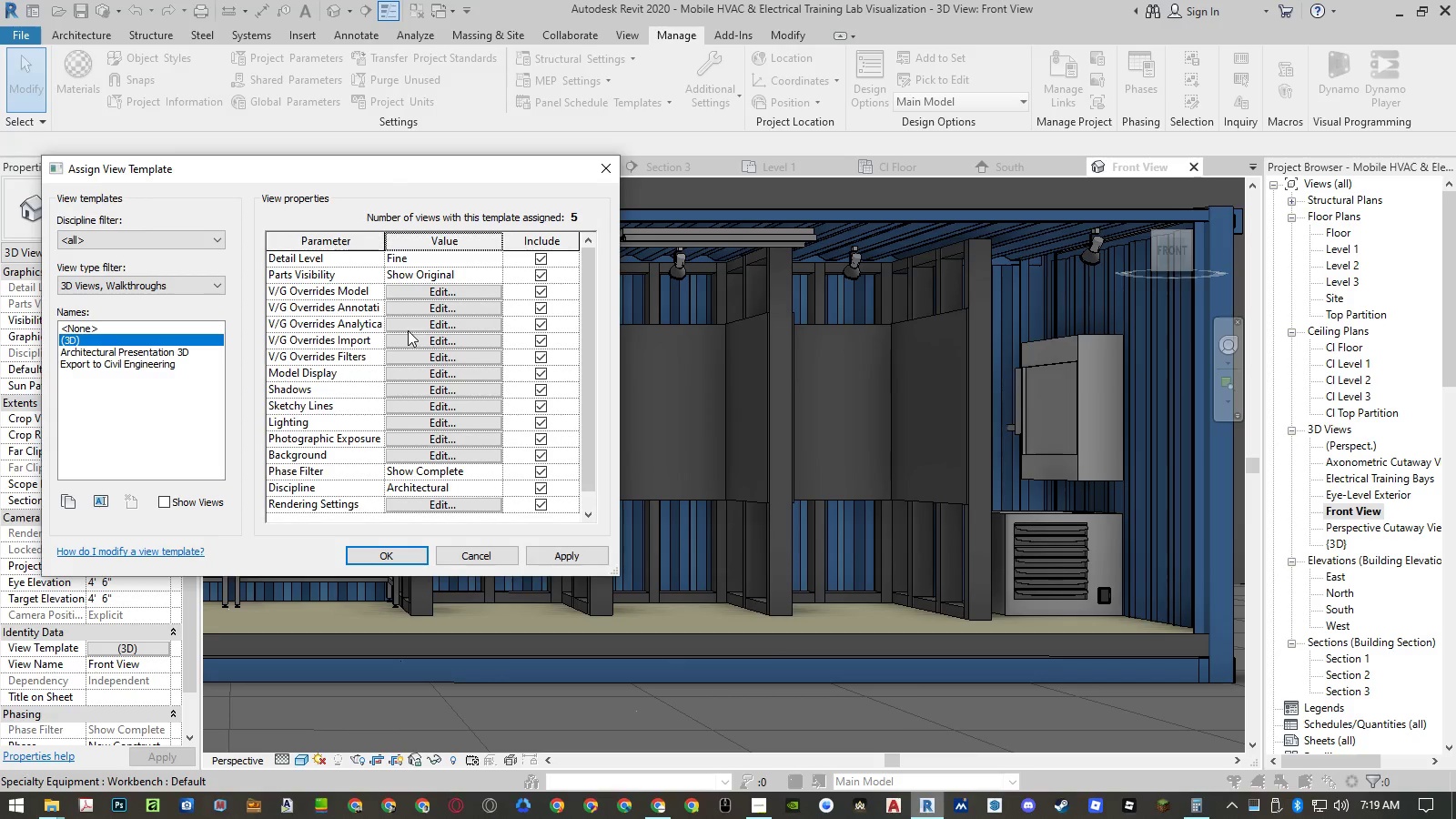 
left_click([410, 369])
 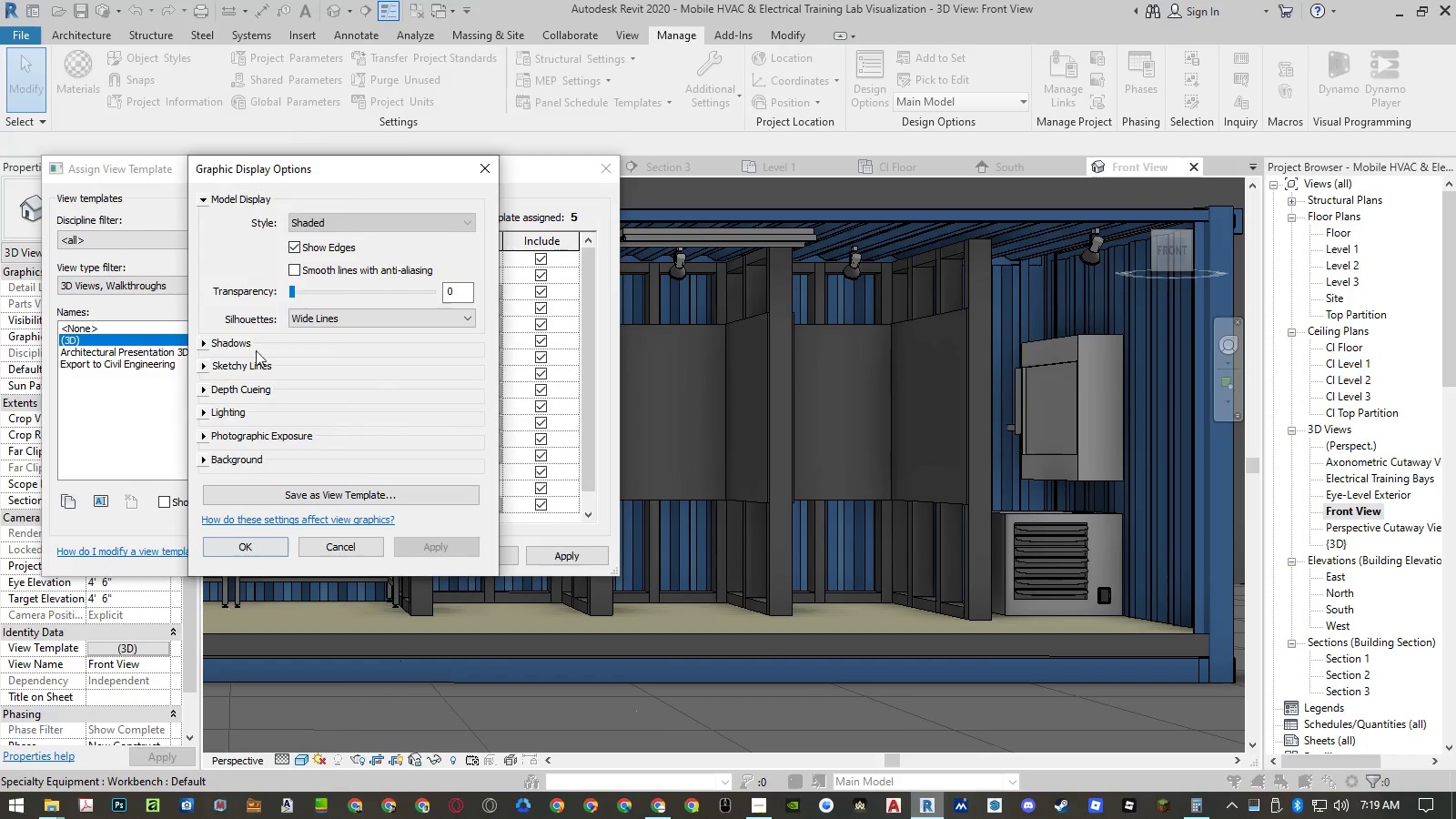 
left_click([316, 219])
 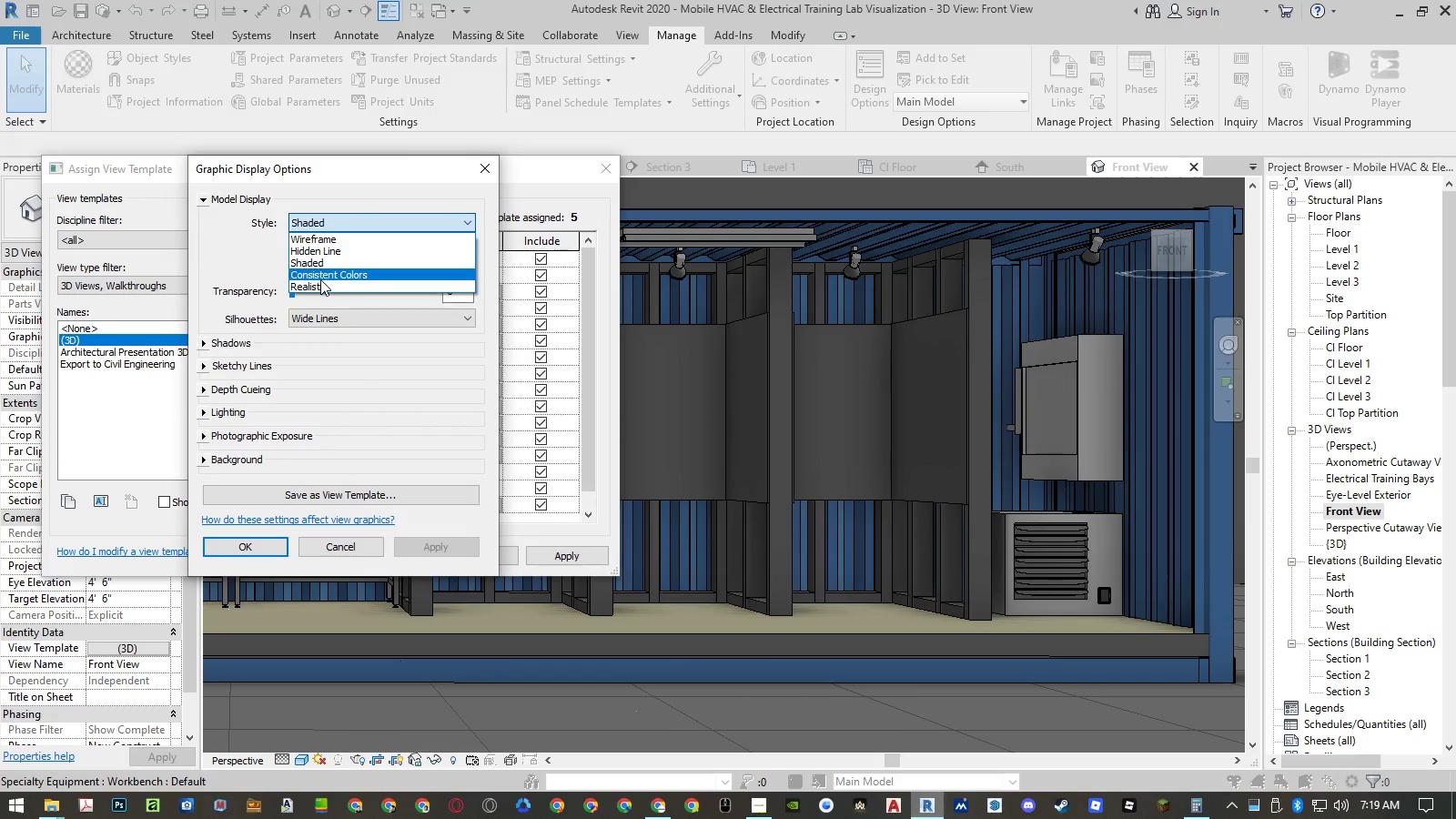 
left_click([320, 281])
 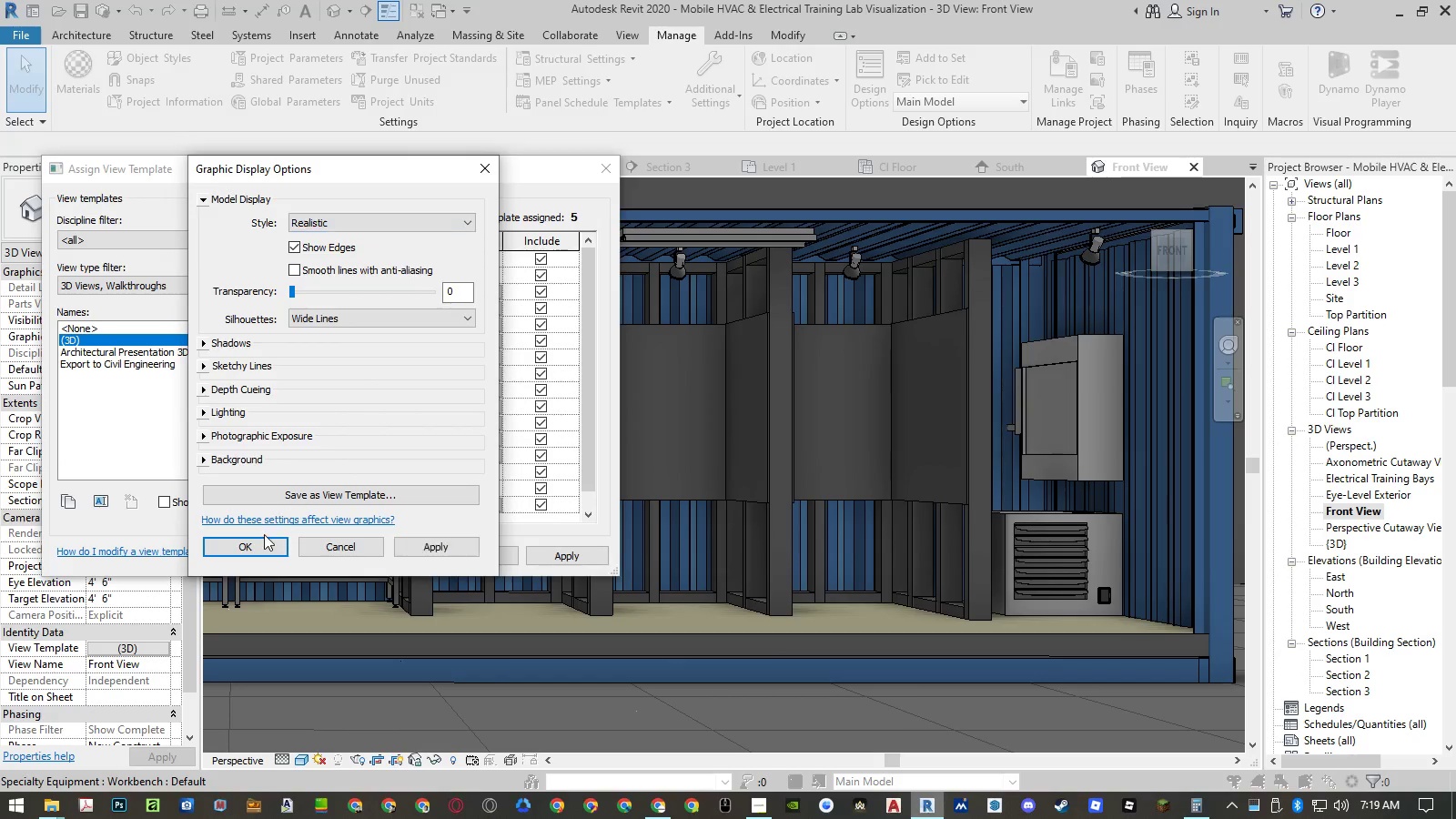 
left_click([256, 544])
 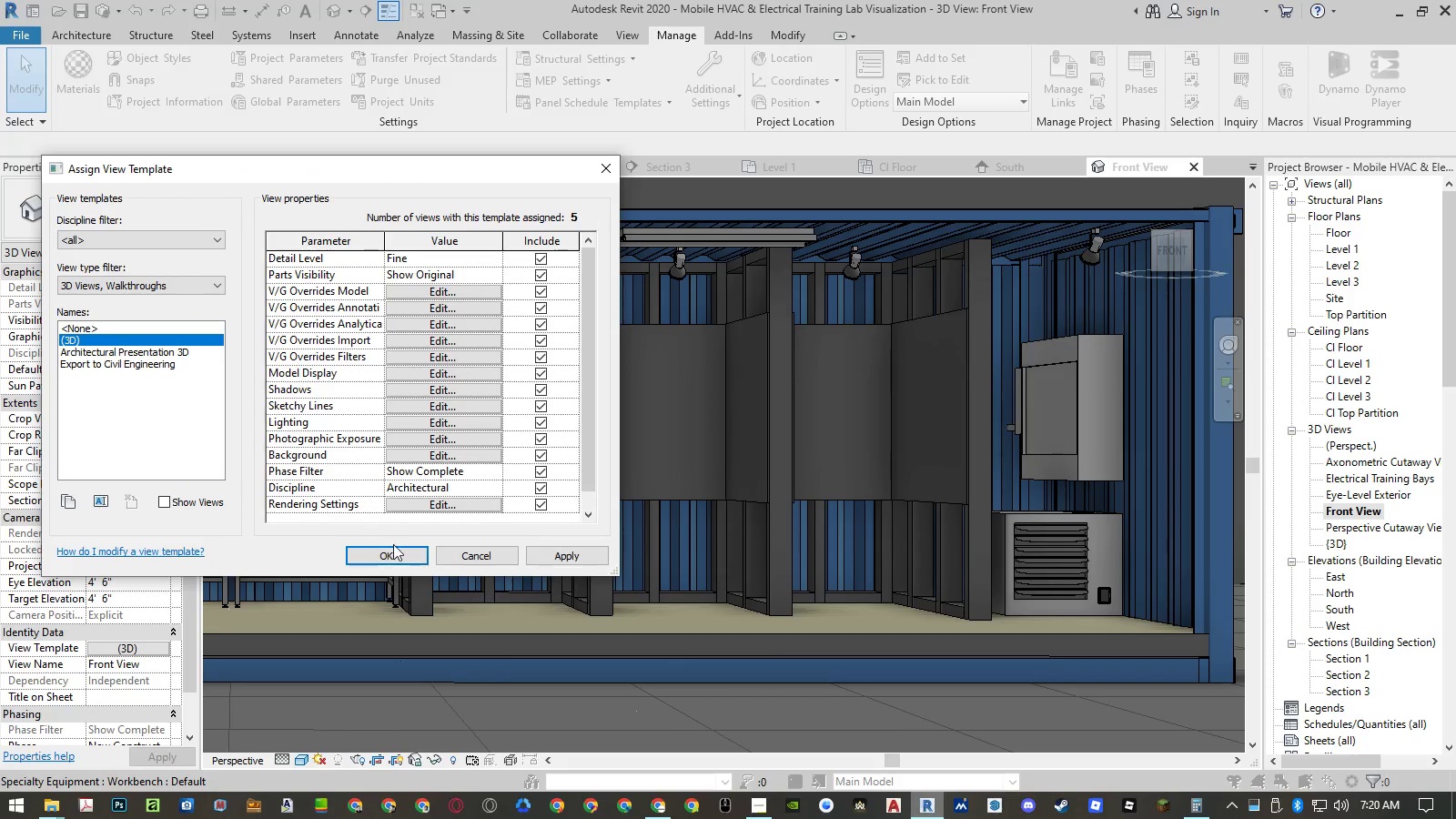 
left_click([563, 556])
 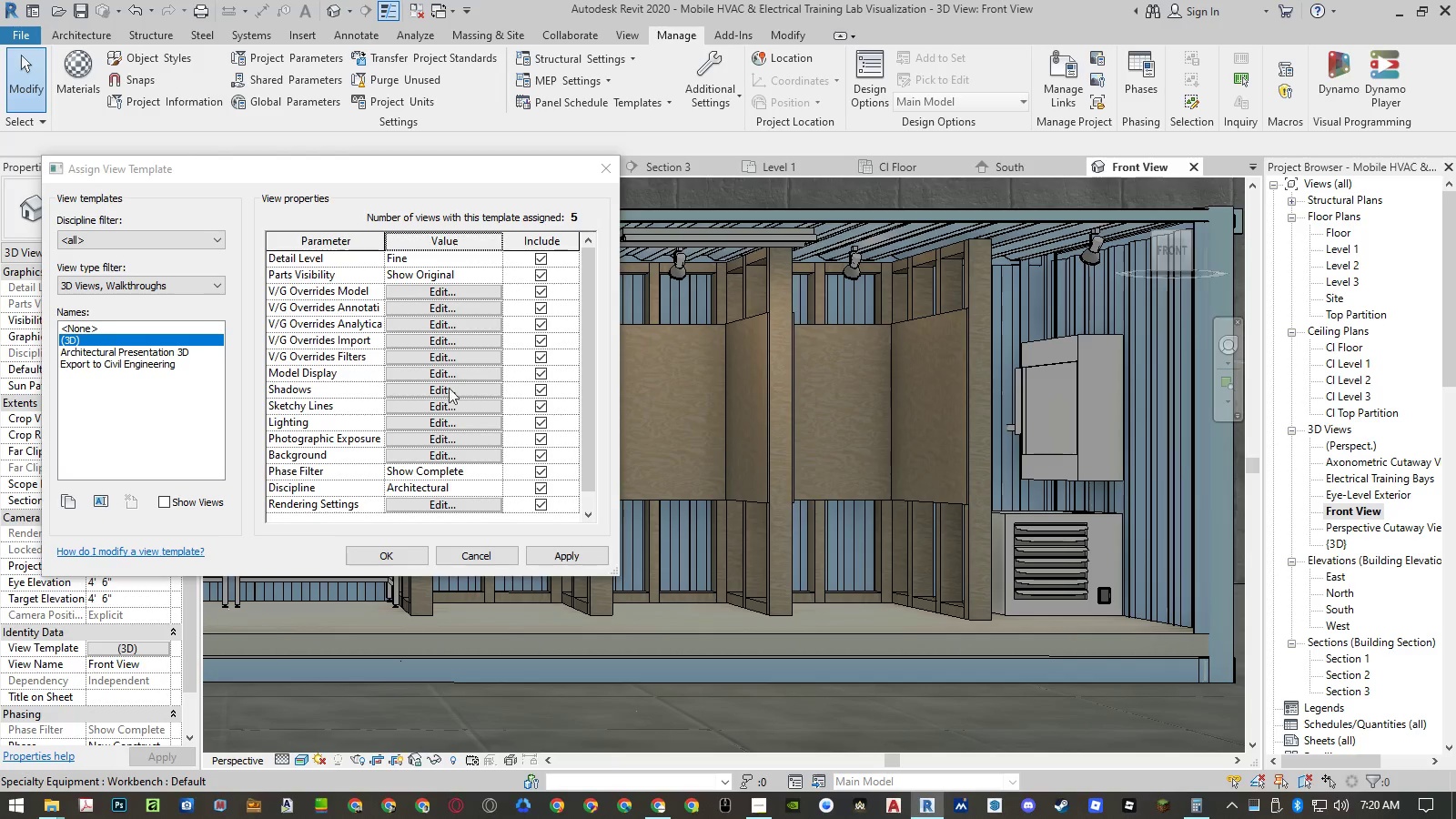 
wait(16.0)
 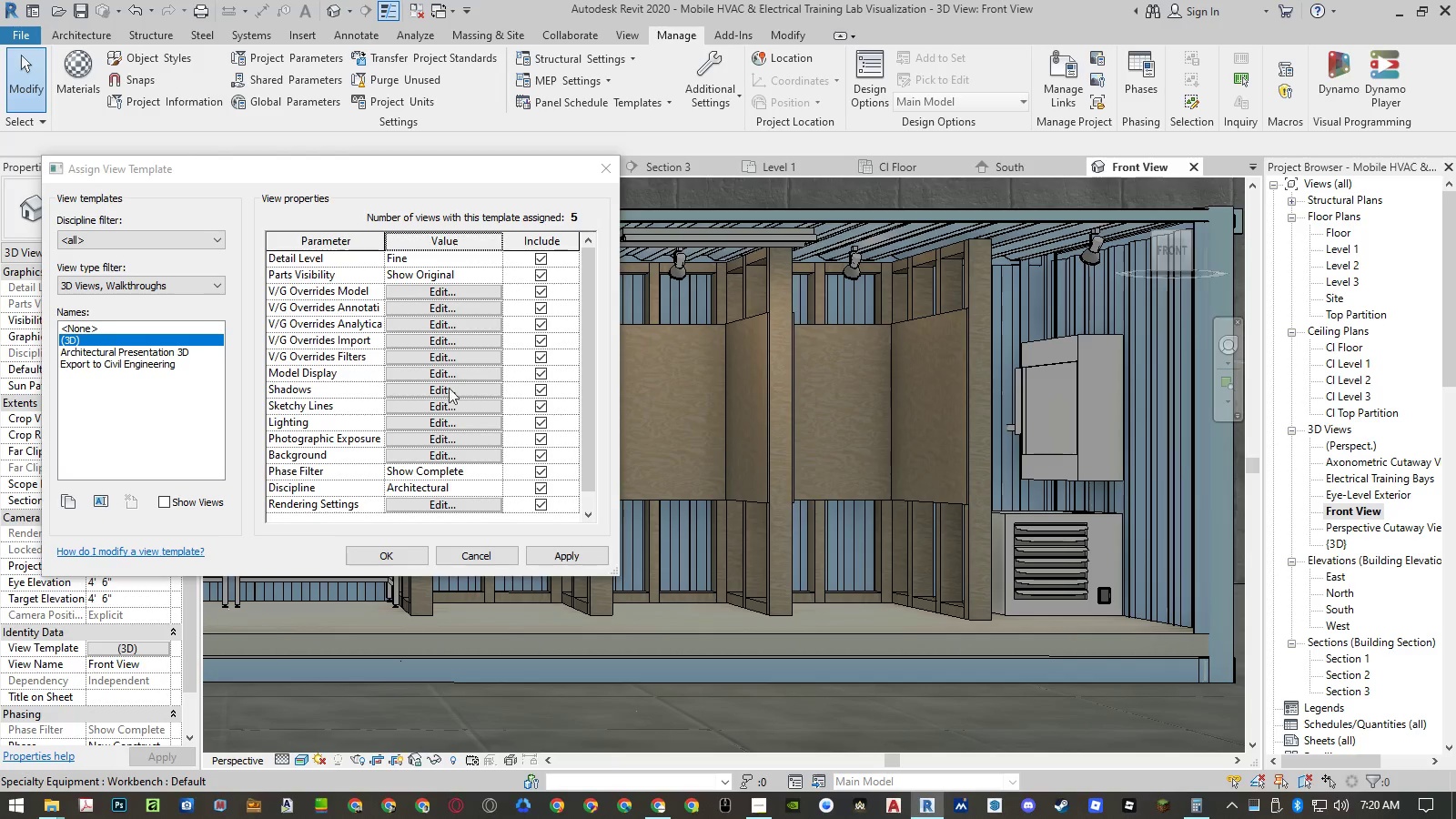 
left_click([420, 371])
 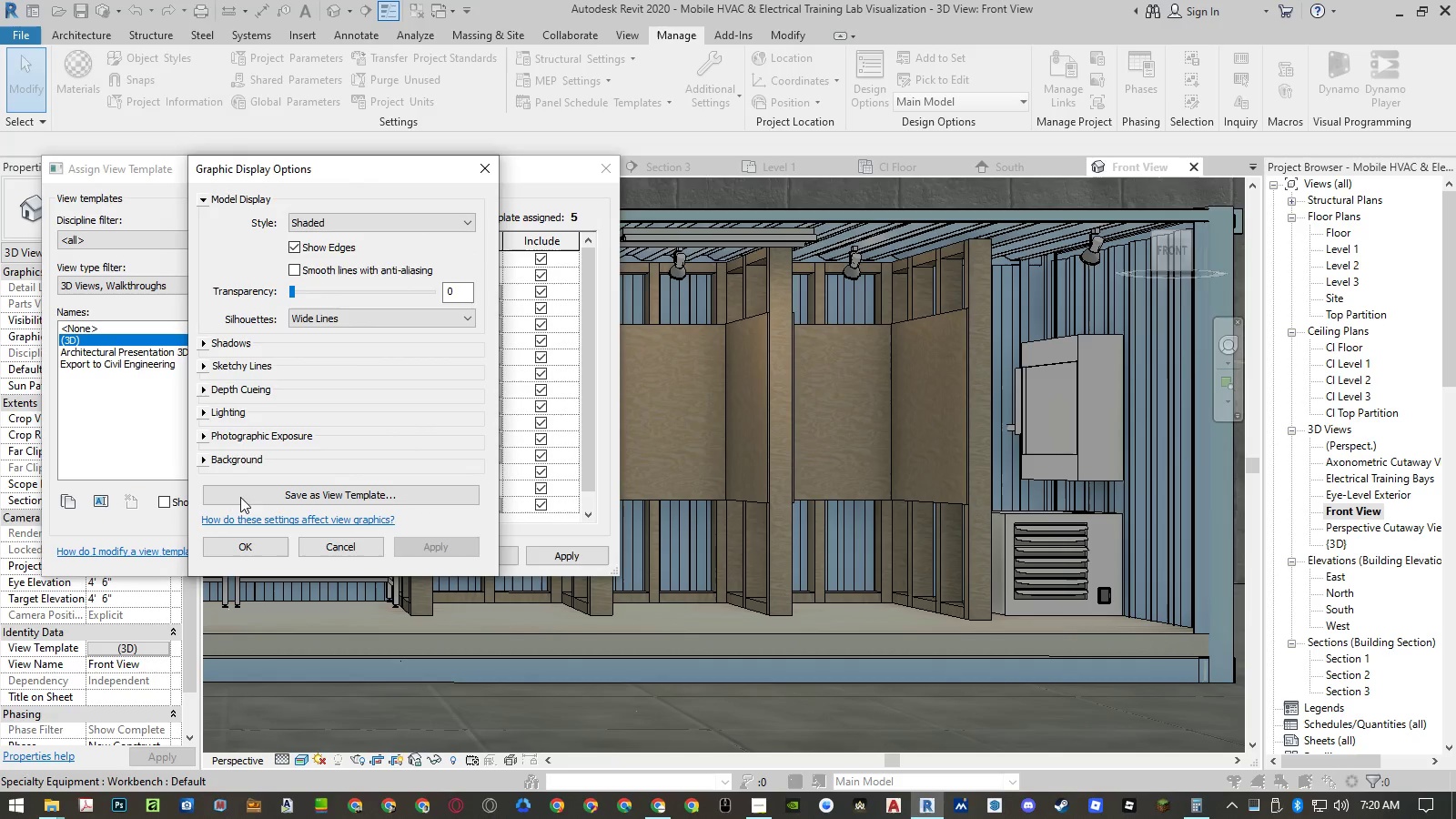 
left_click([317, 216])
 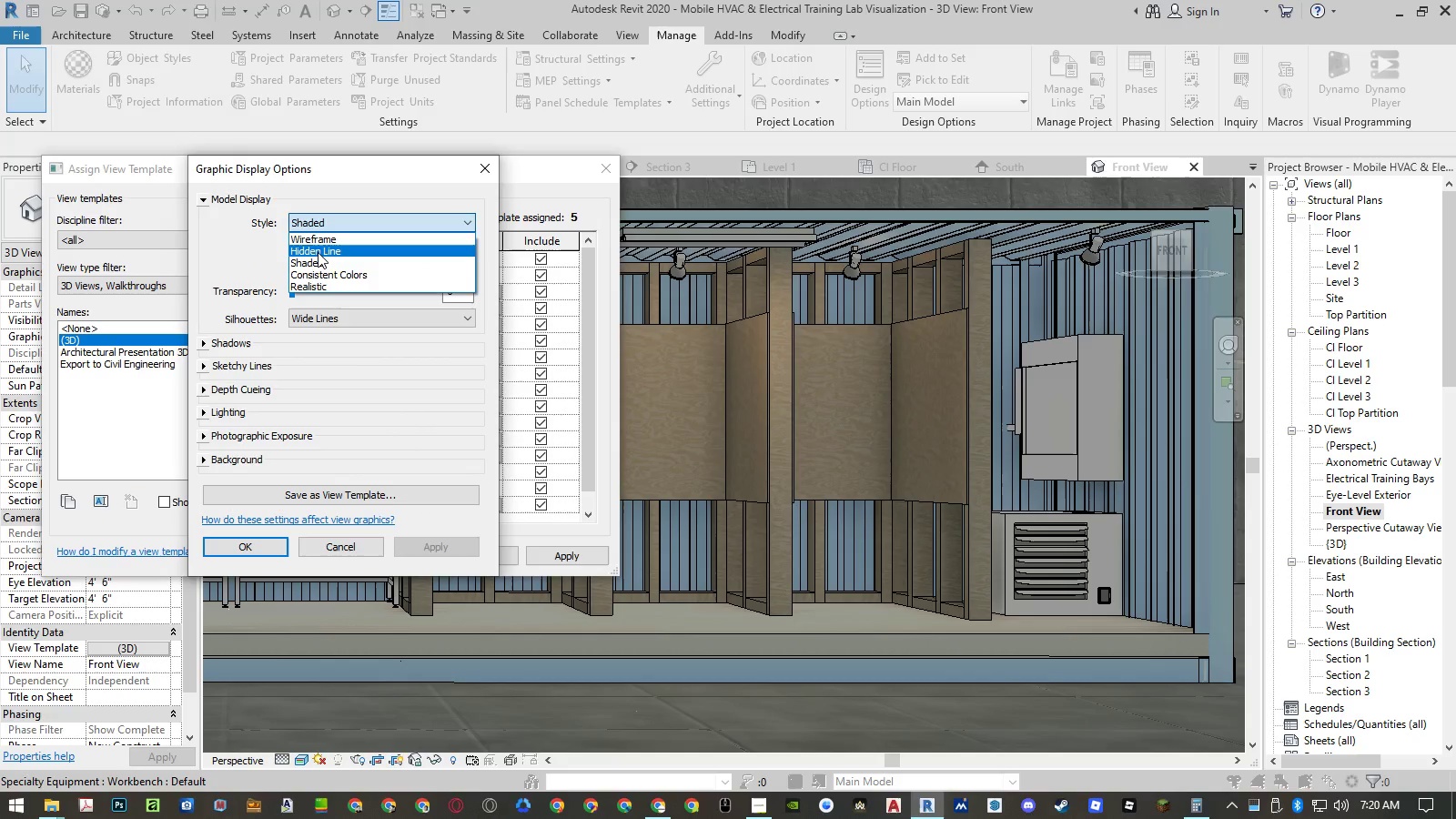 
left_click([317, 258])
 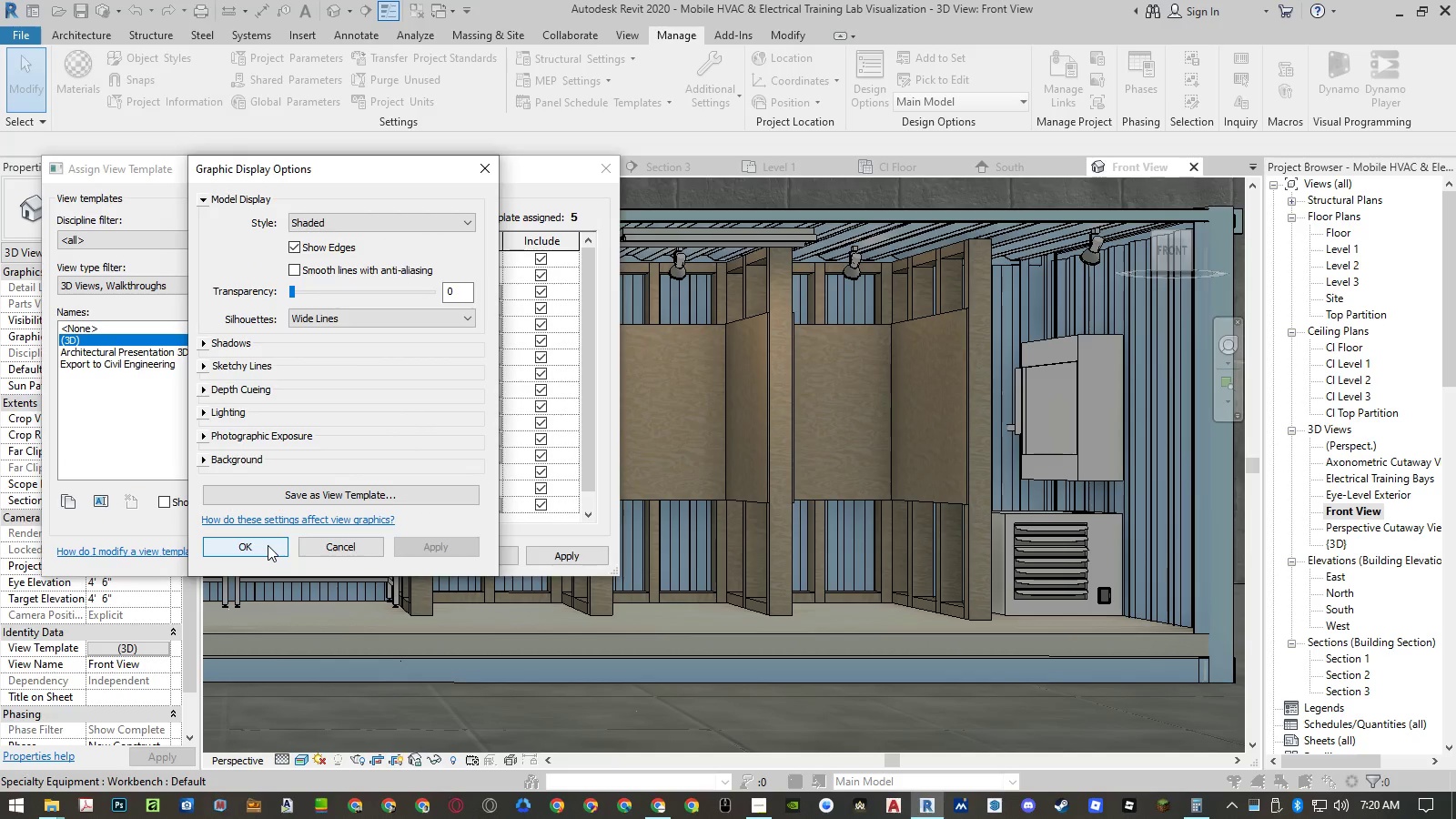 
left_click([268, 545])
 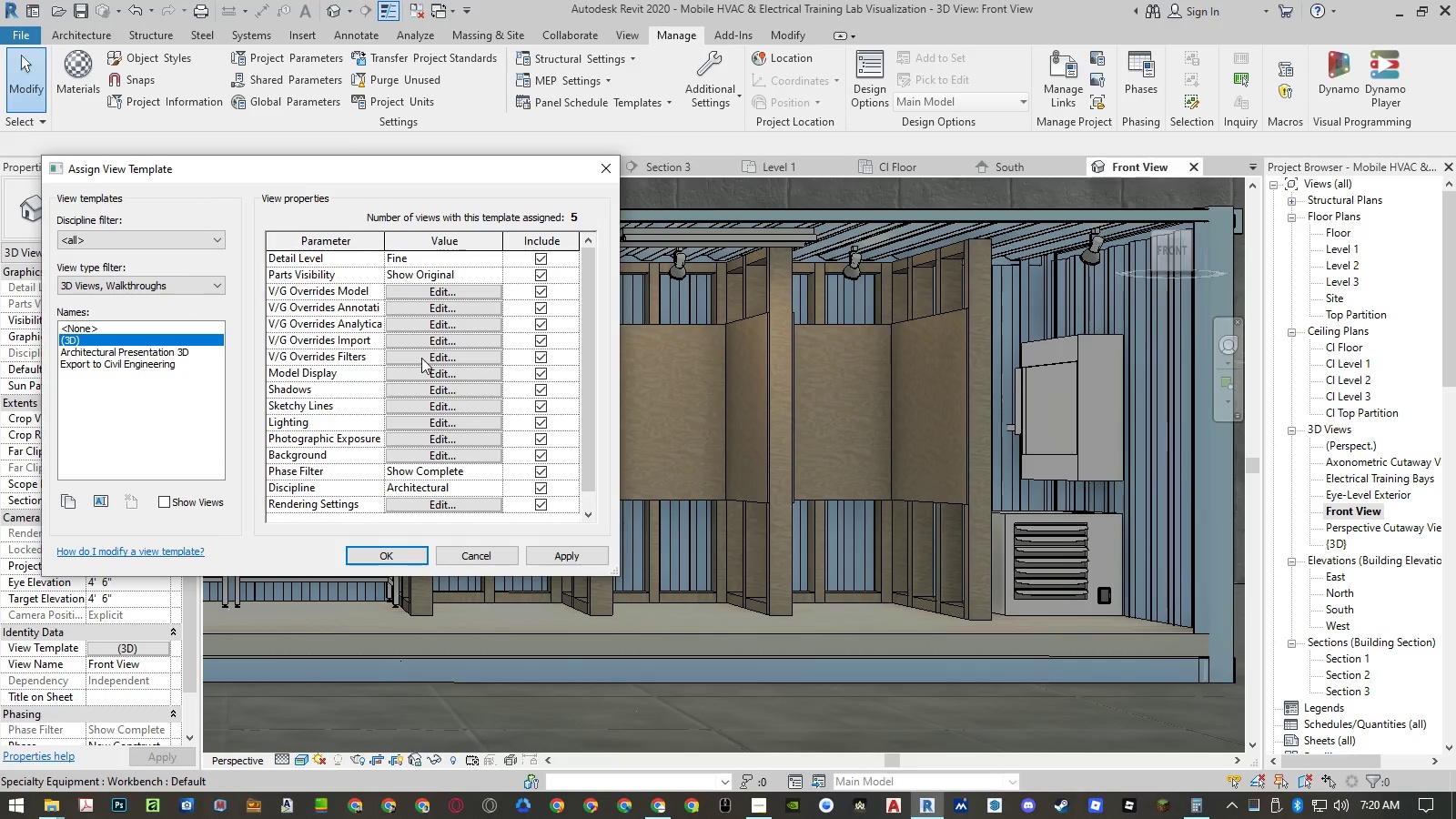 
left_click([367, 557])
 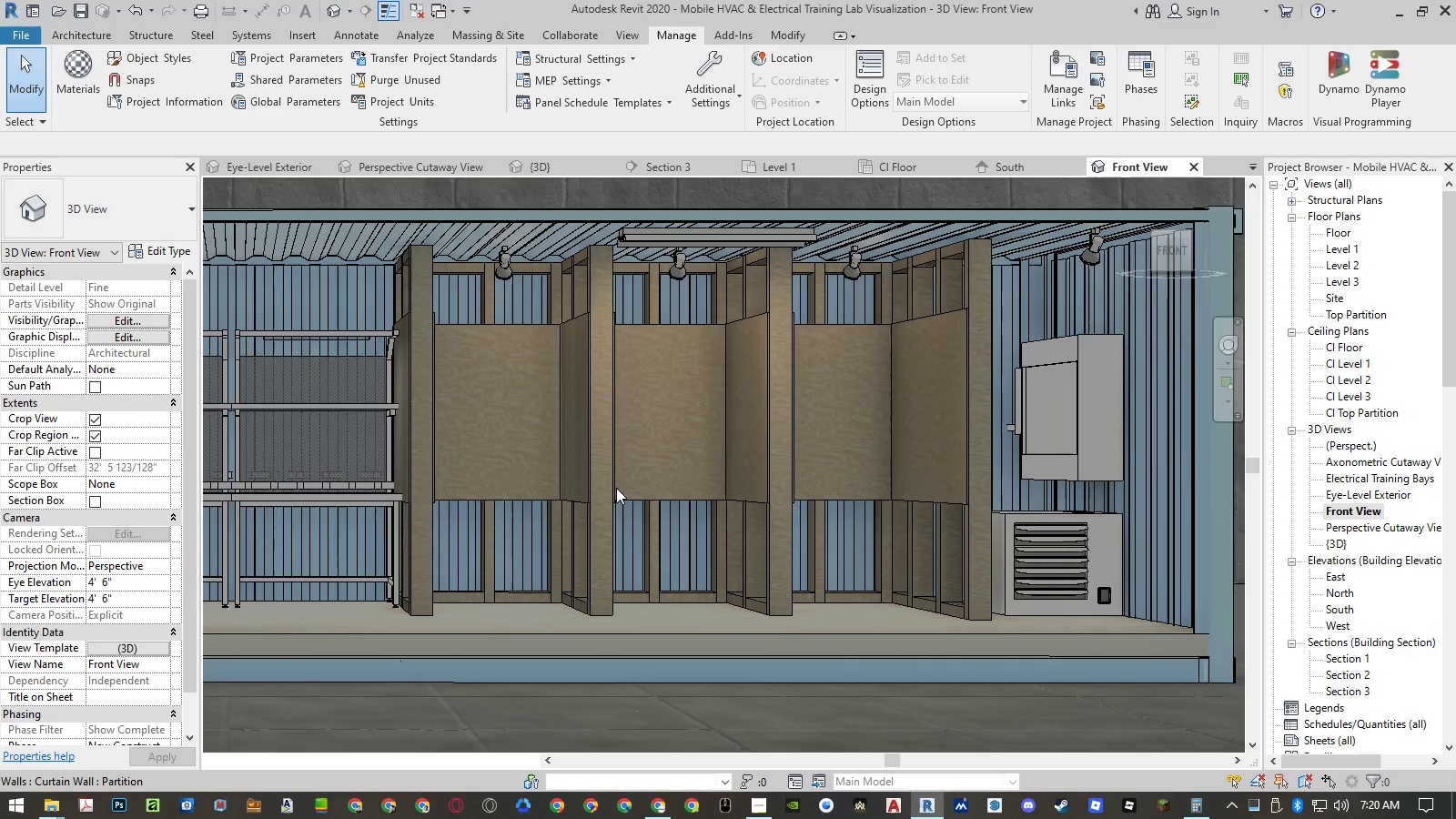 
scroll: coordinate [621, 485], scroll_direction: up, amount: 1.0
 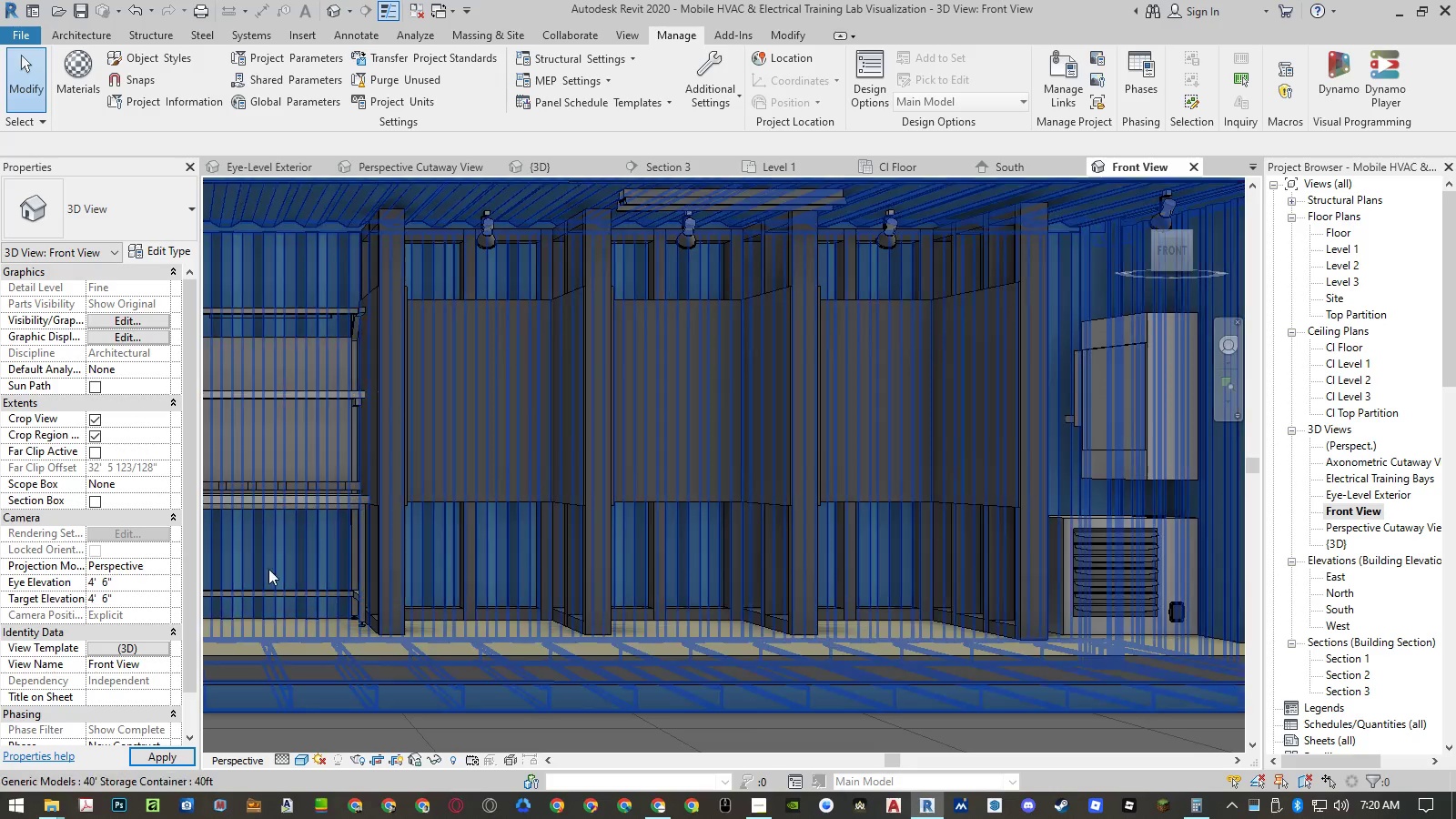 
left_click([151, 647])
 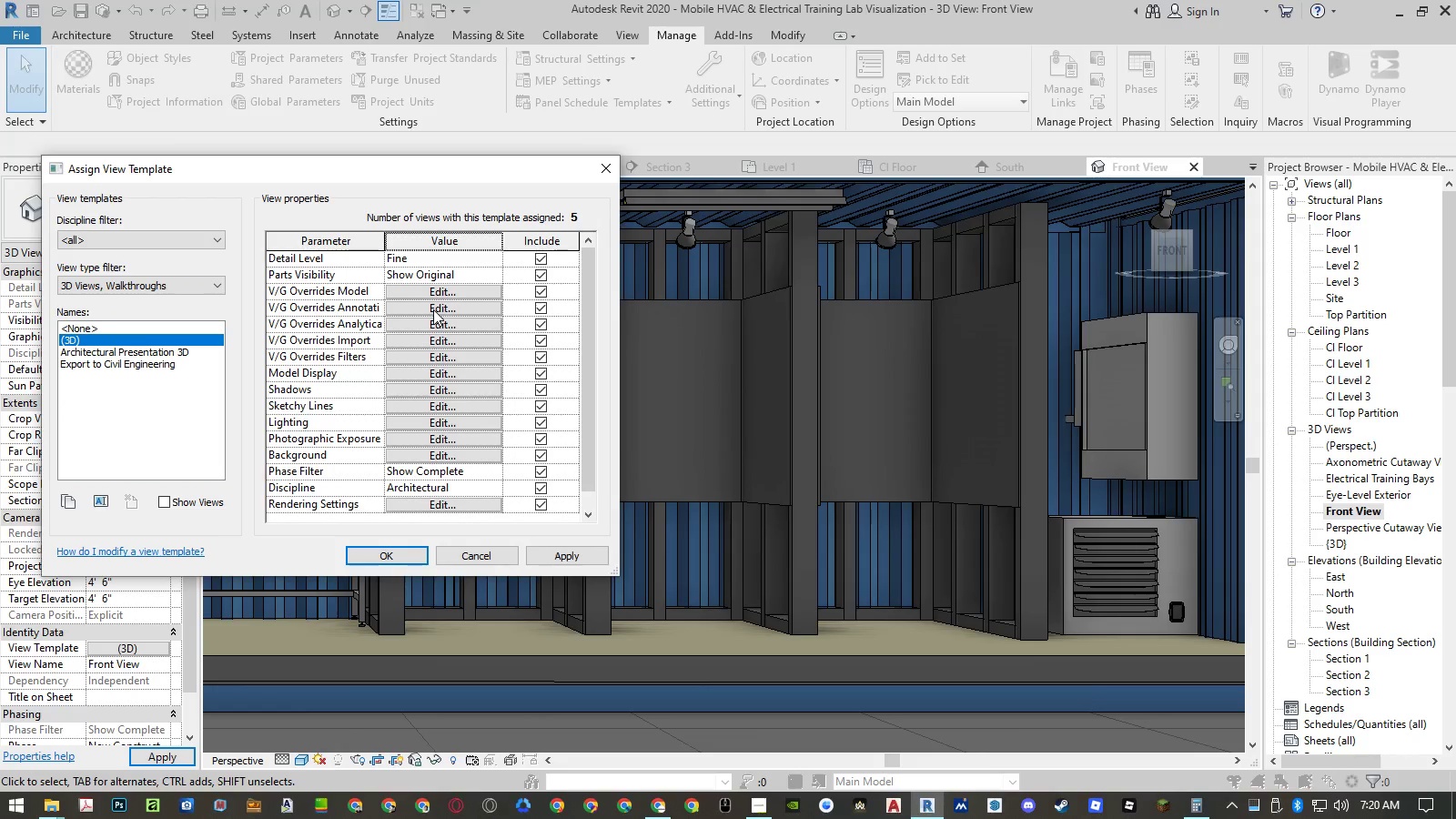 
wait(5.31)
 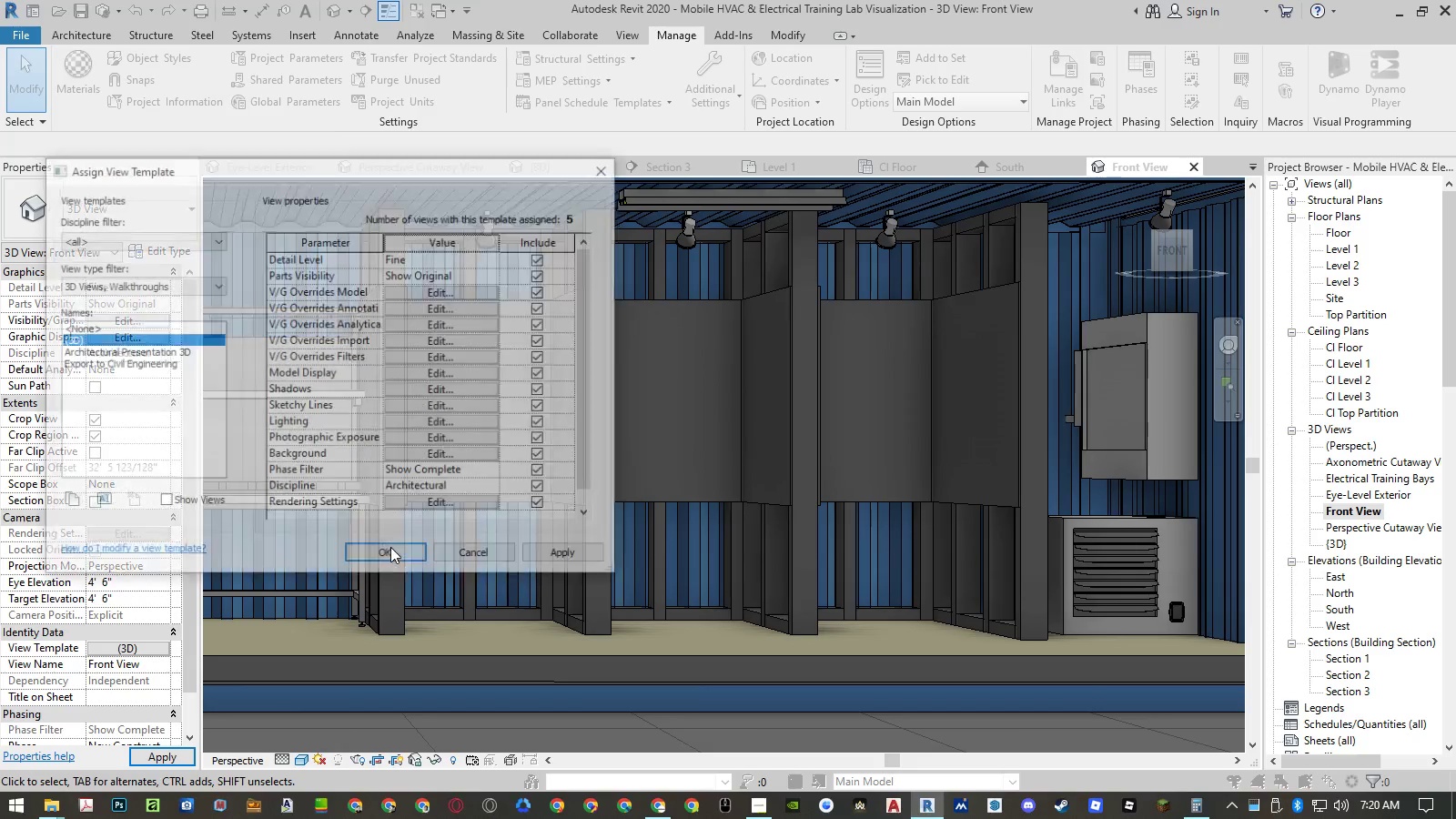 
left_click([418, 373])
 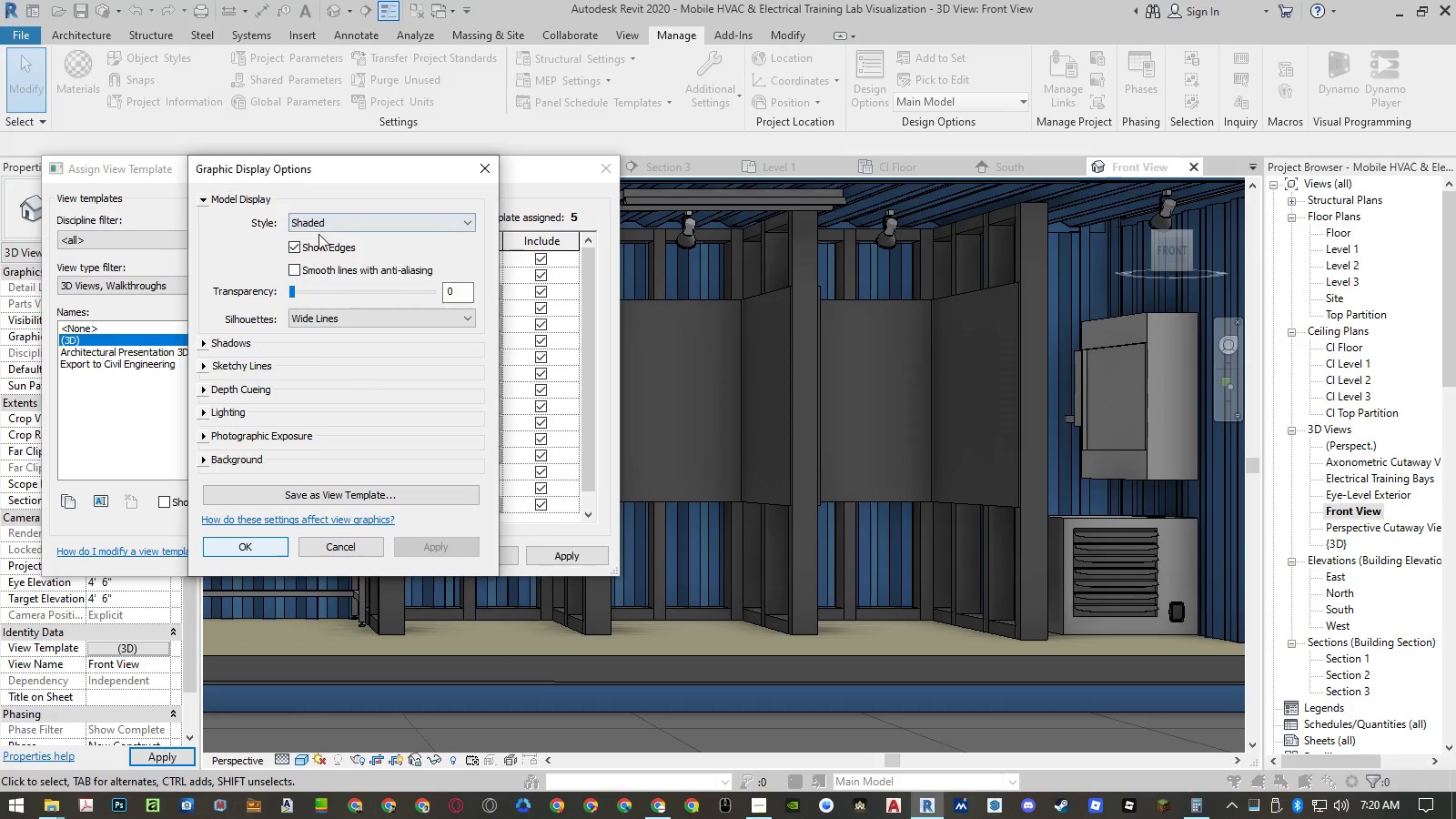 
left_click([359, 545])
 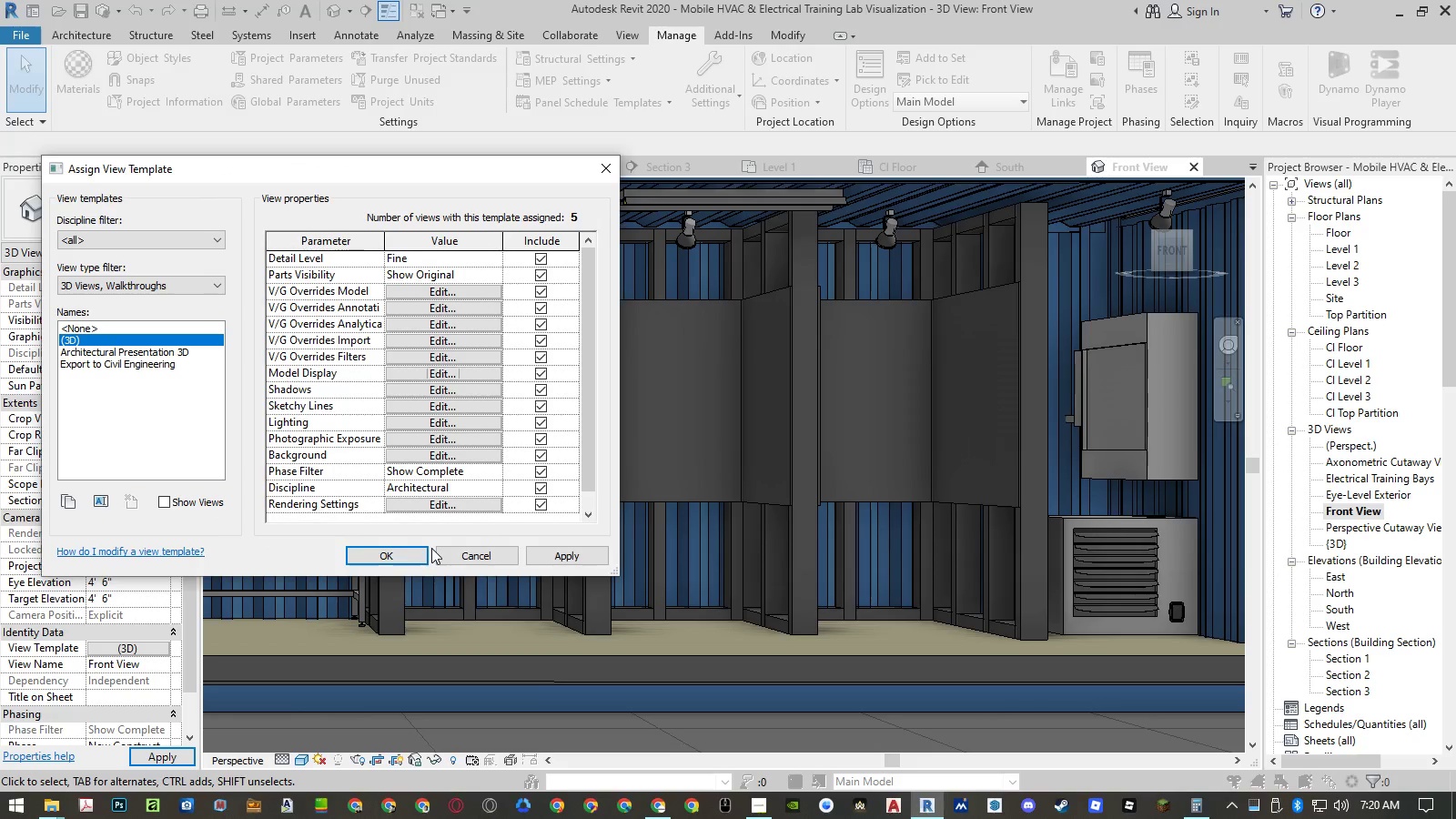 
left_click([414, 552])
 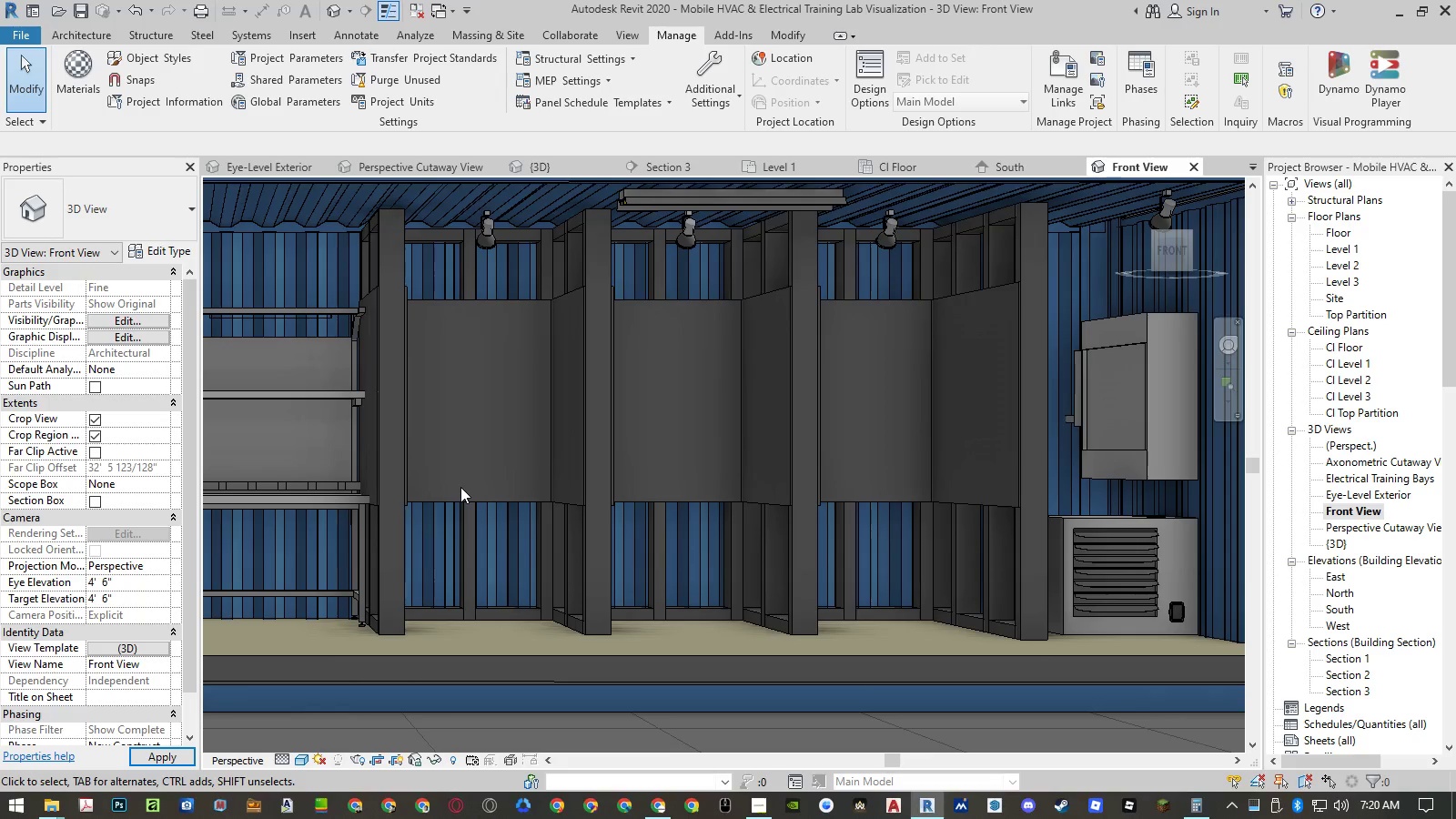 
left_click([458, 497])
 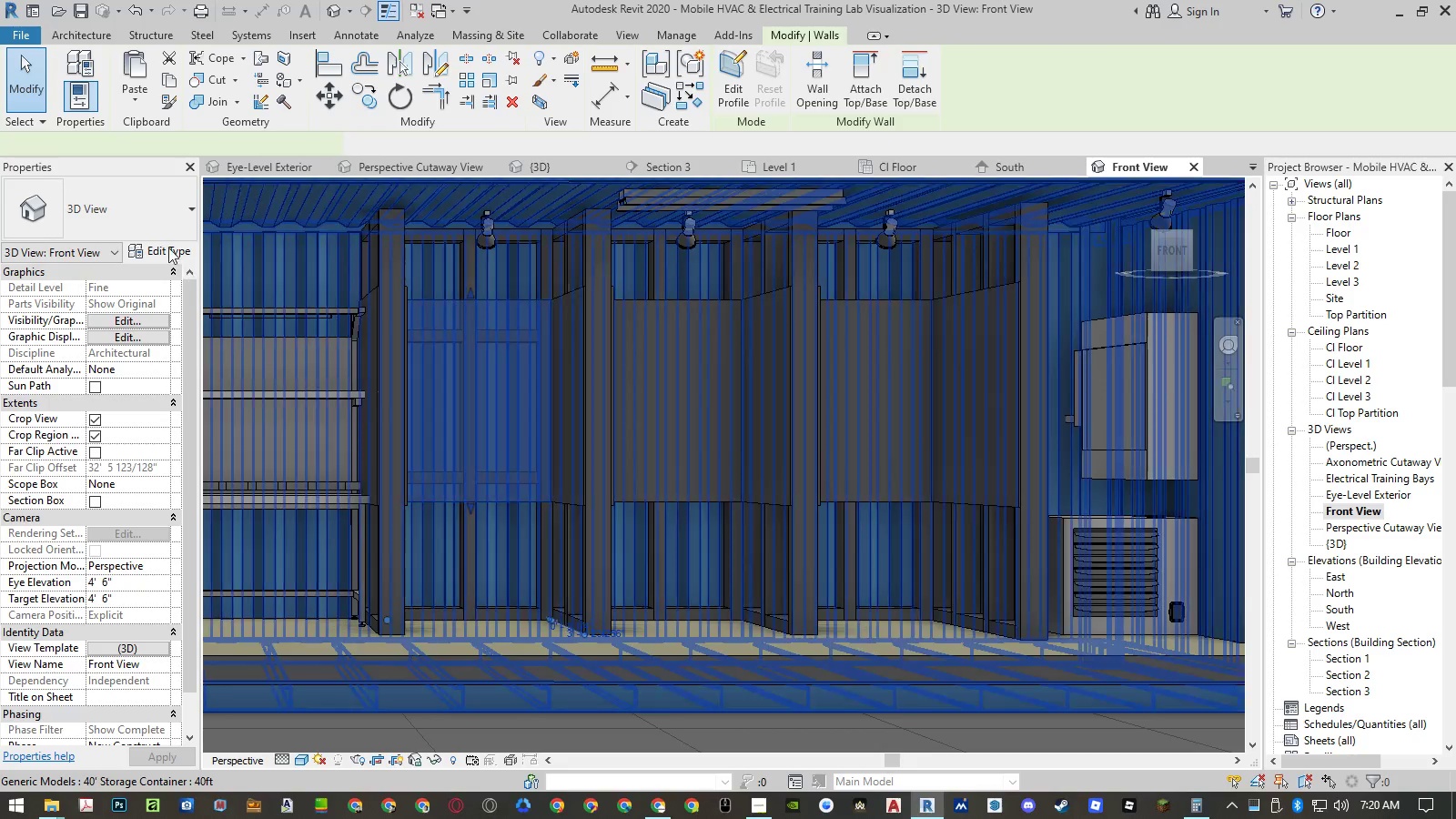 
left_click([168, 247])
 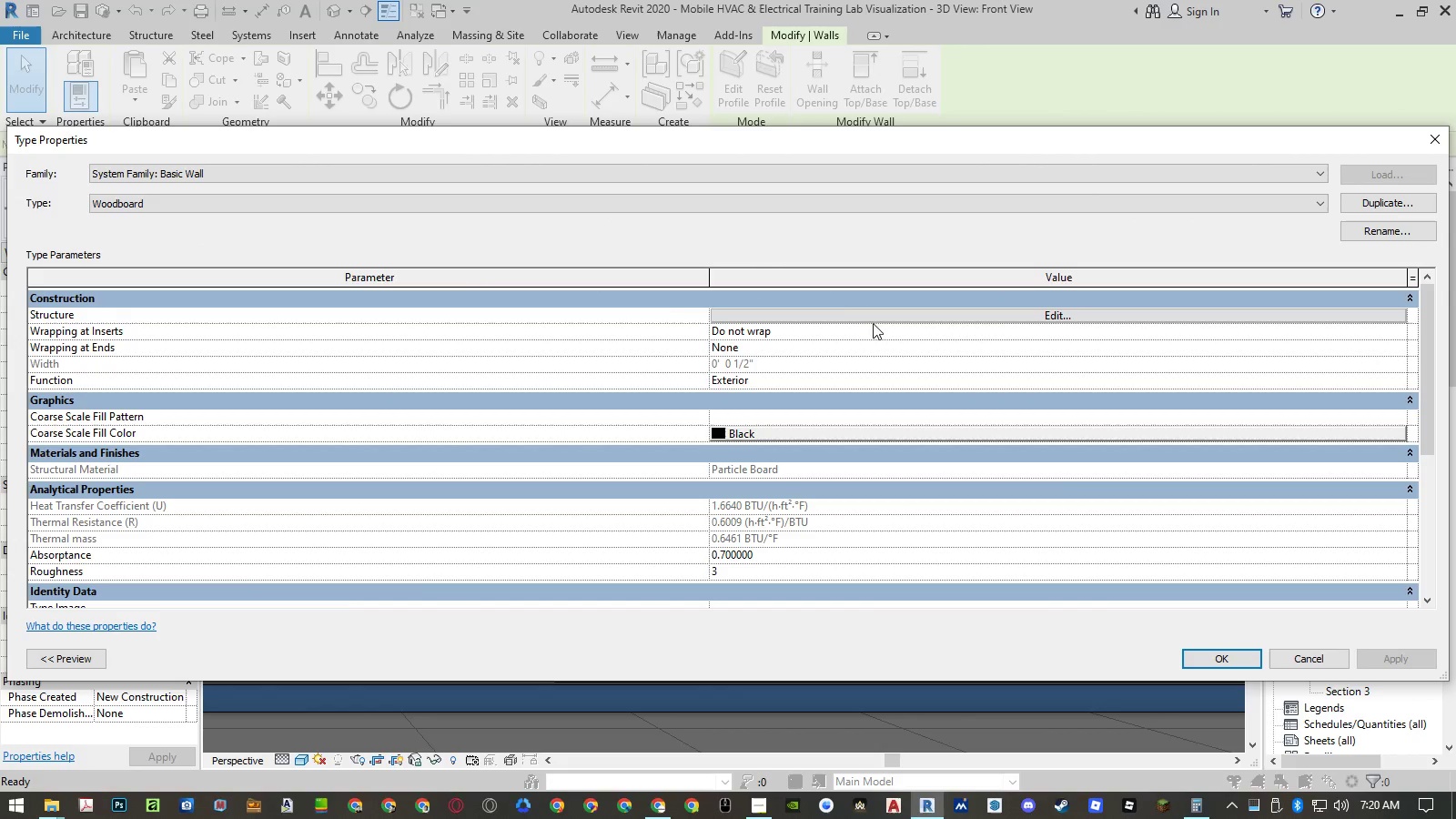 
left_click([1009, 318])
 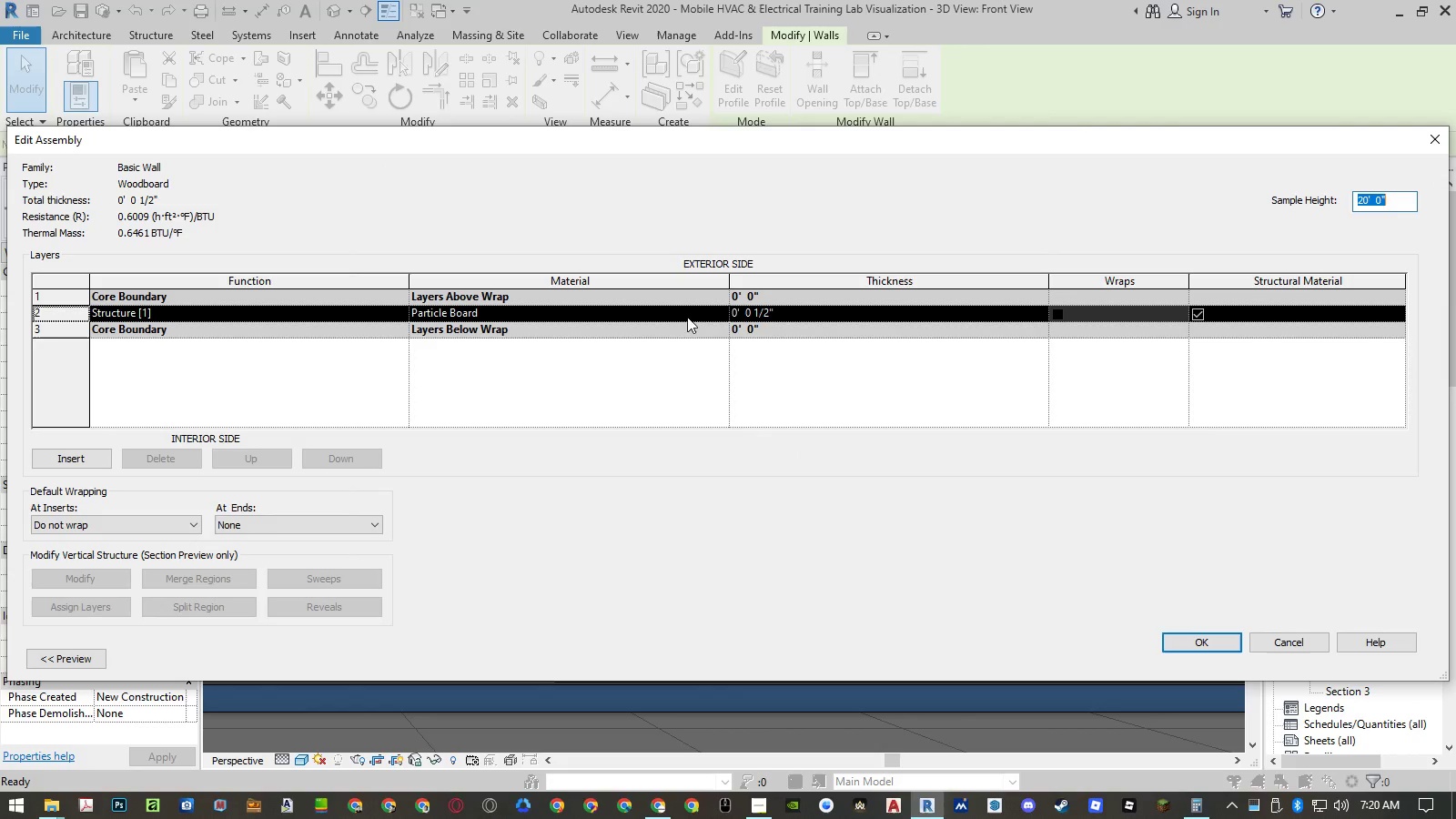 
left_click([723, 311])
 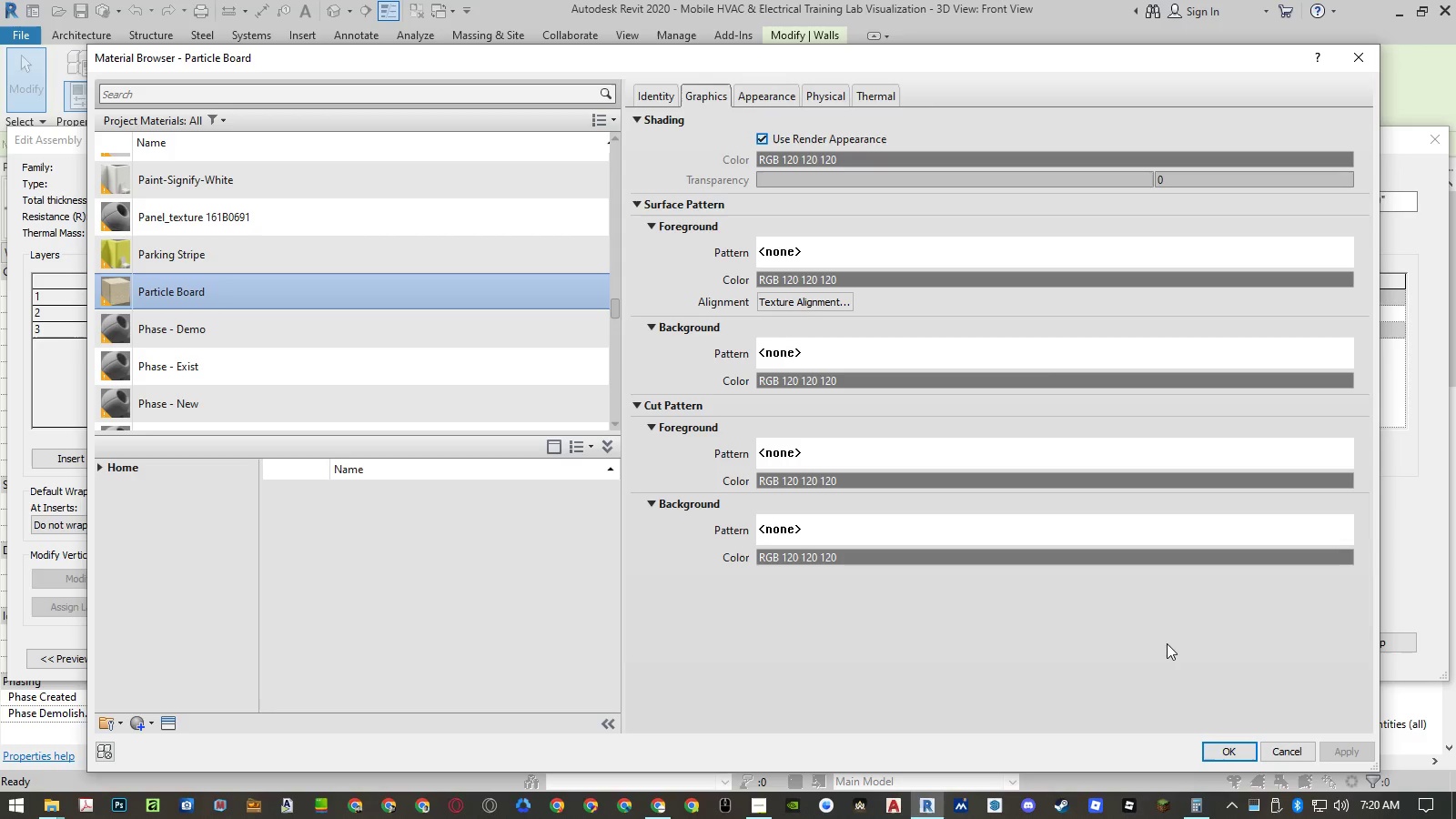 
left_click([1216, 748])
 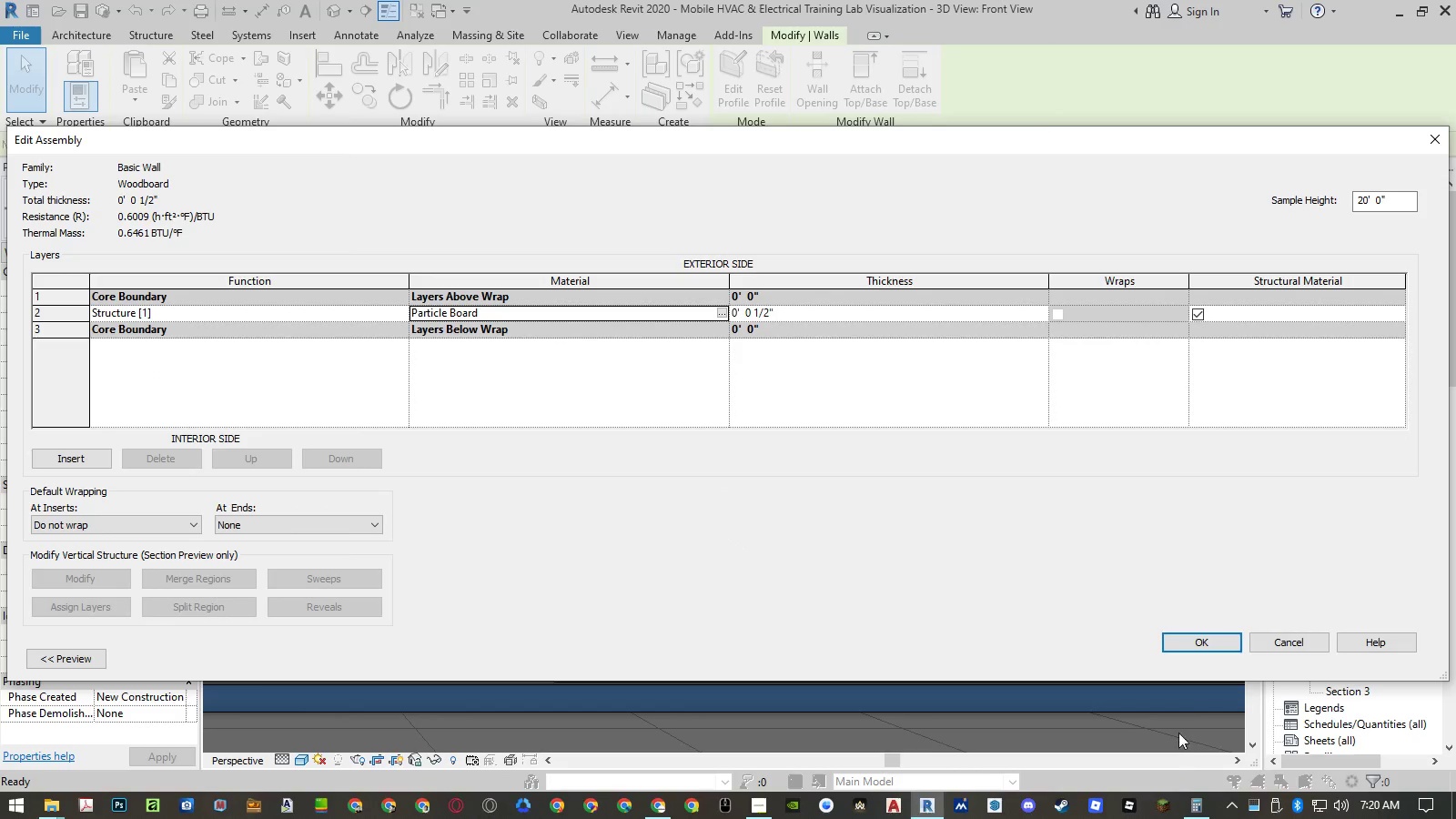 
left_click([1196, 648])
 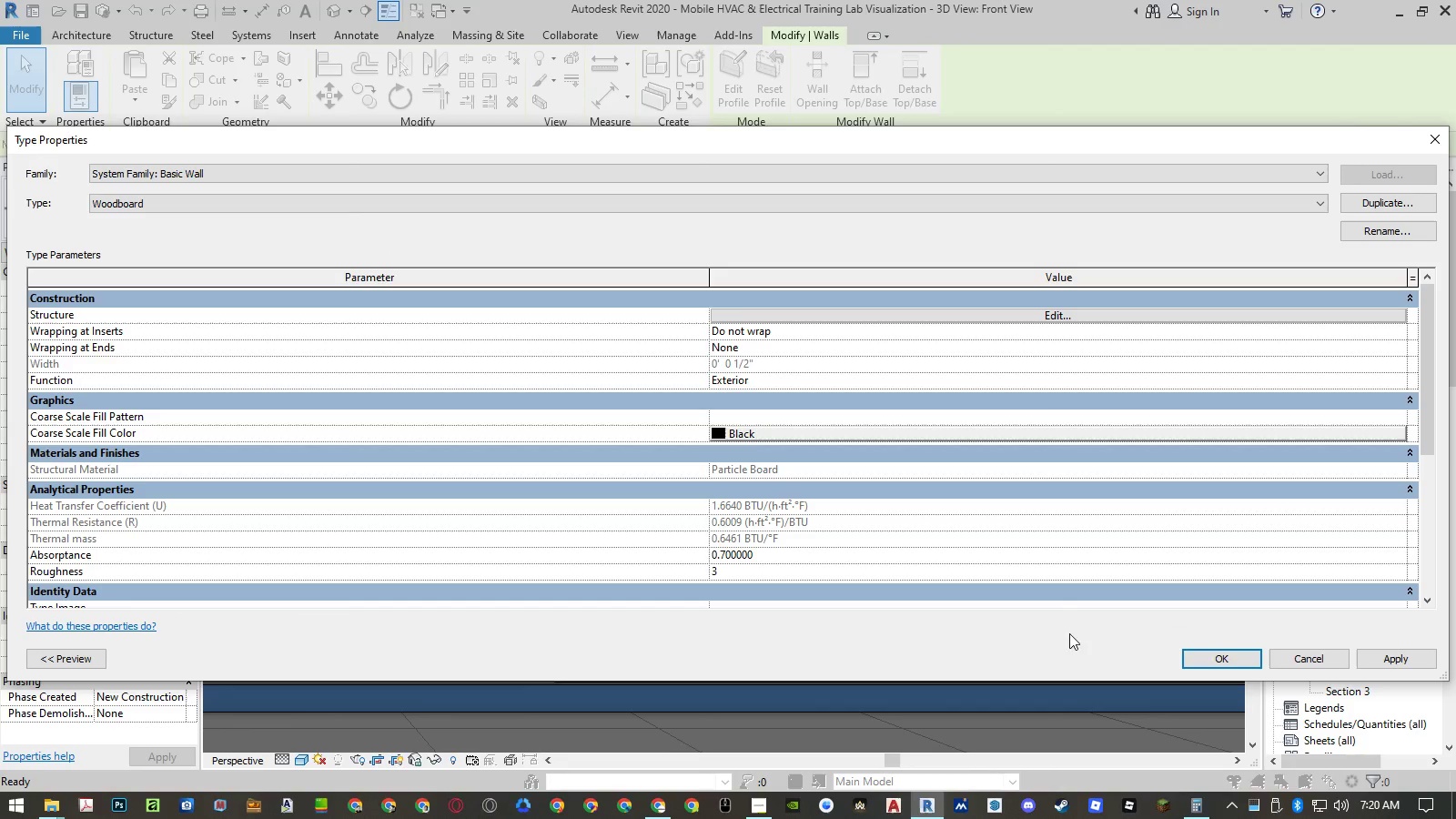 
left_click([1228, 659])
 